 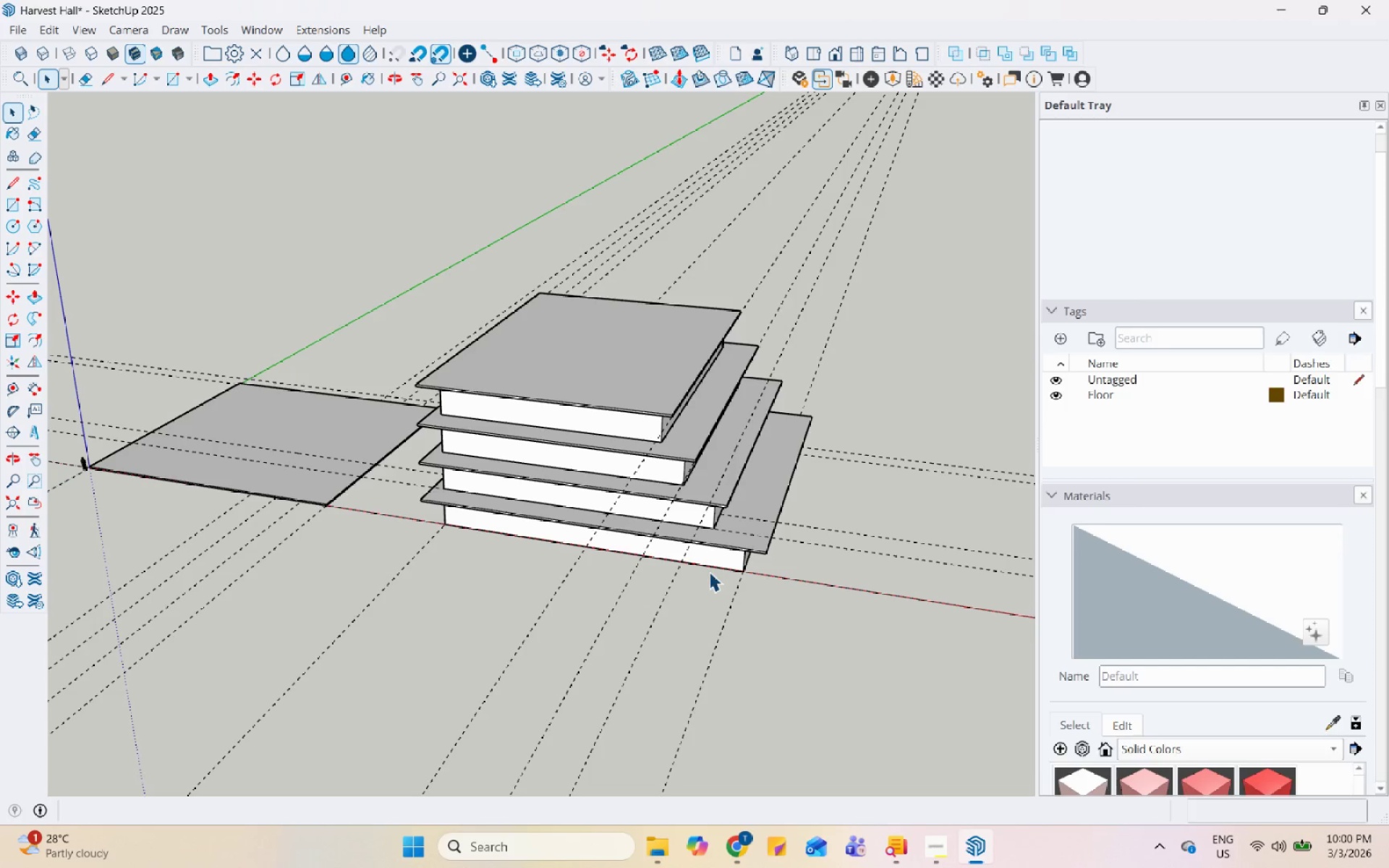 
scroll: coordinate [419, 276], scroll_direction: up, amount: 8.0
 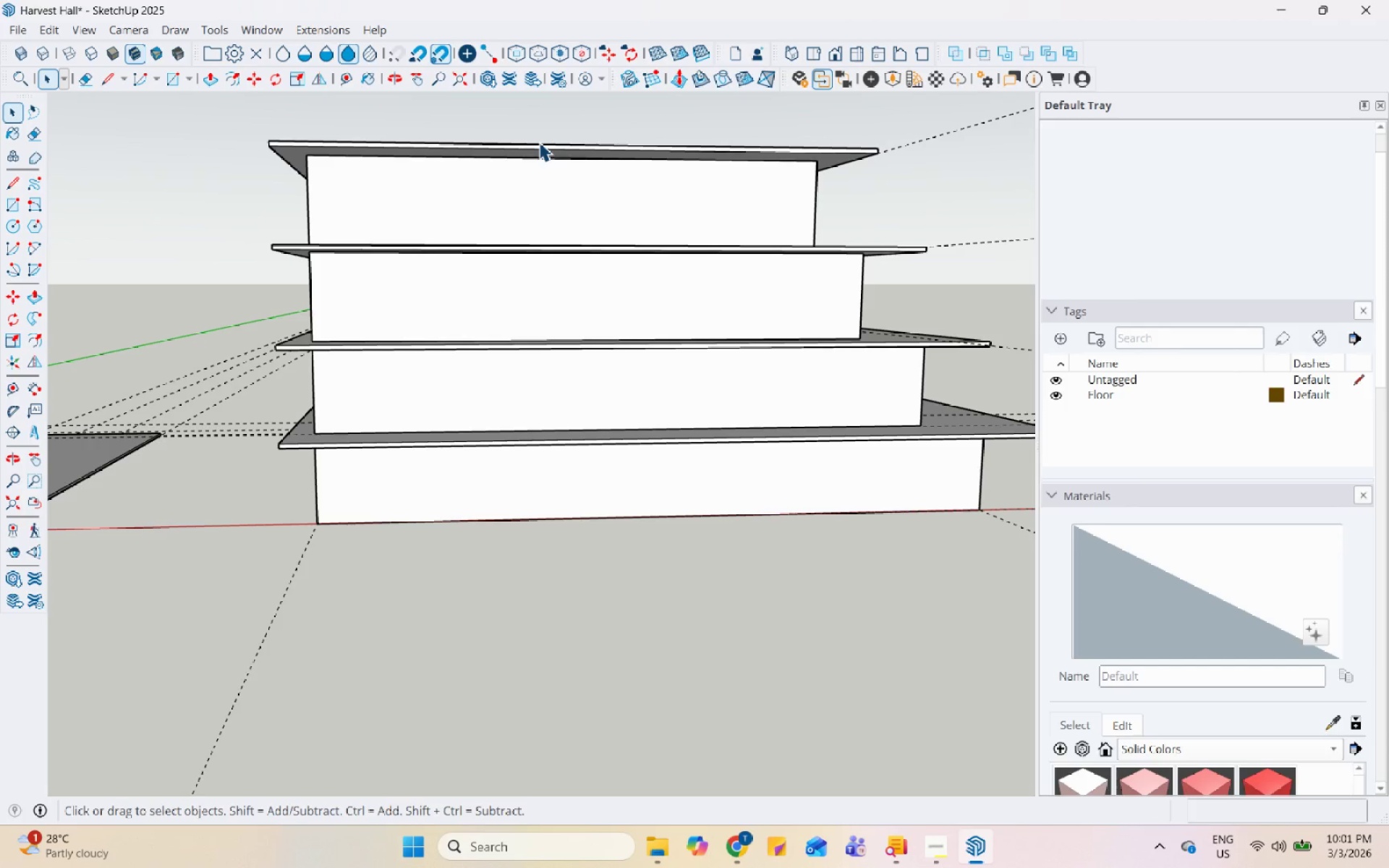 
wait(35.9)
 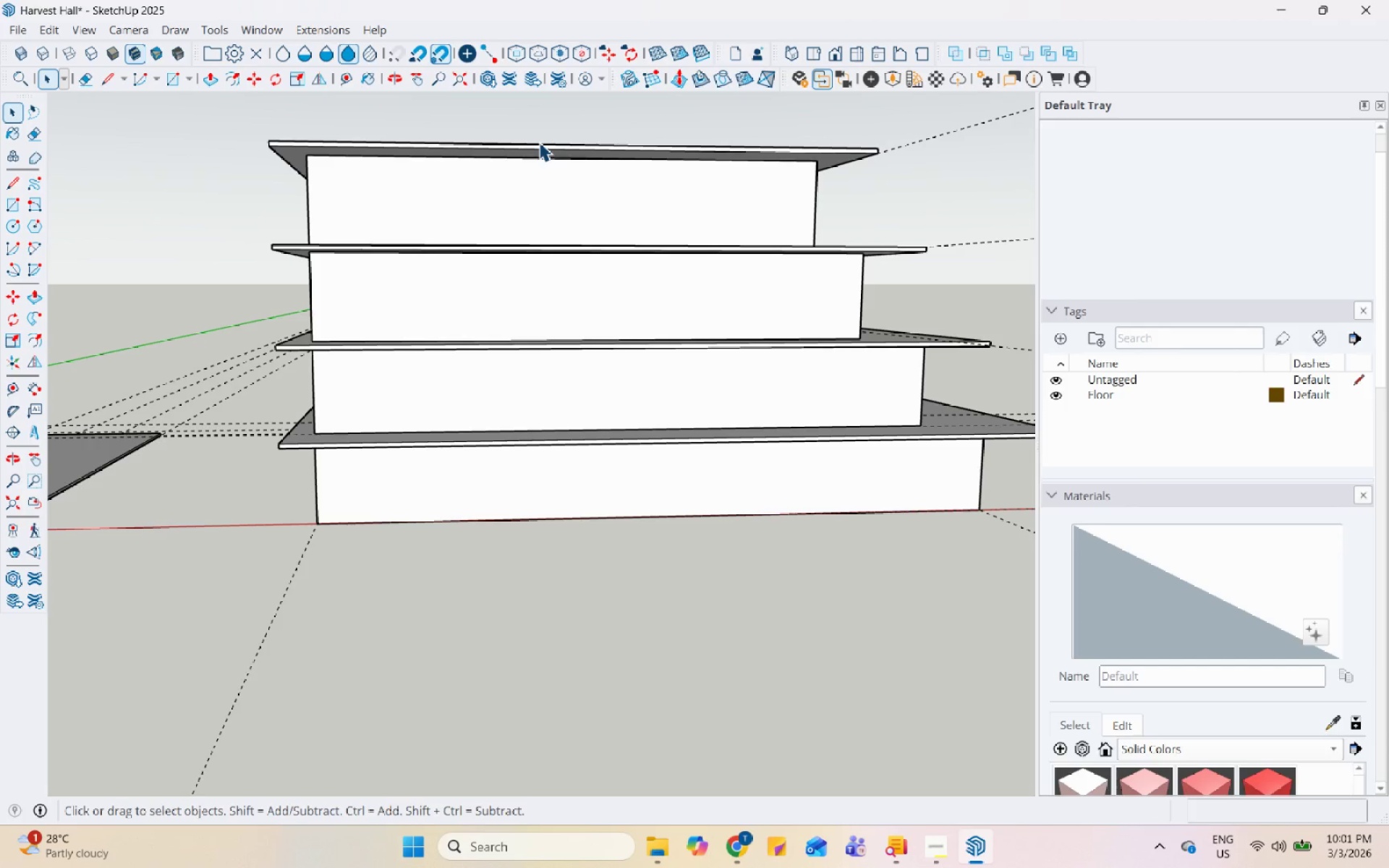 
scroll: coordinate [573, 362], scroll_direction: down, amount: 11.0
 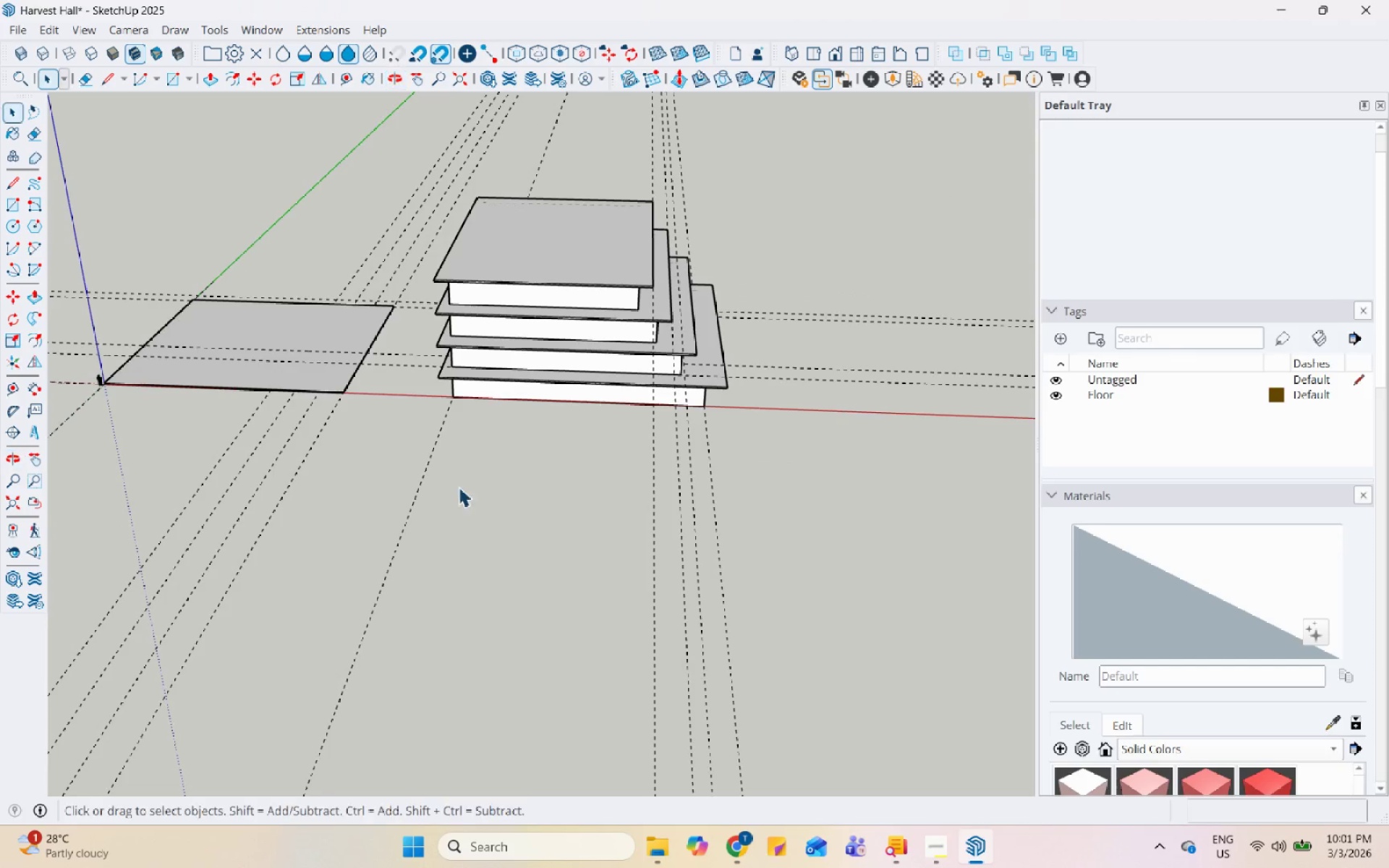 
left_click([276, 358])
 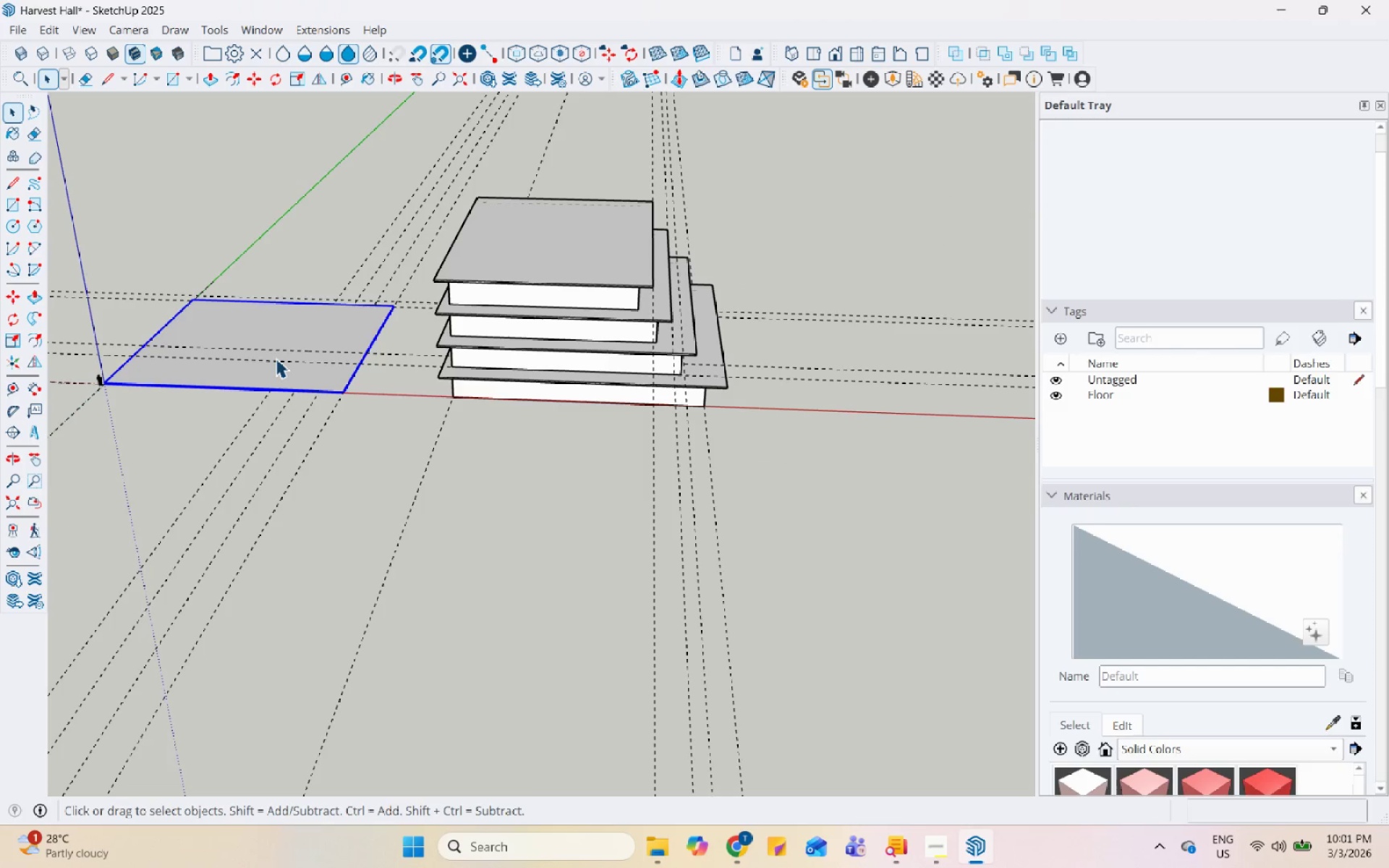 
right_click([276, 358])
 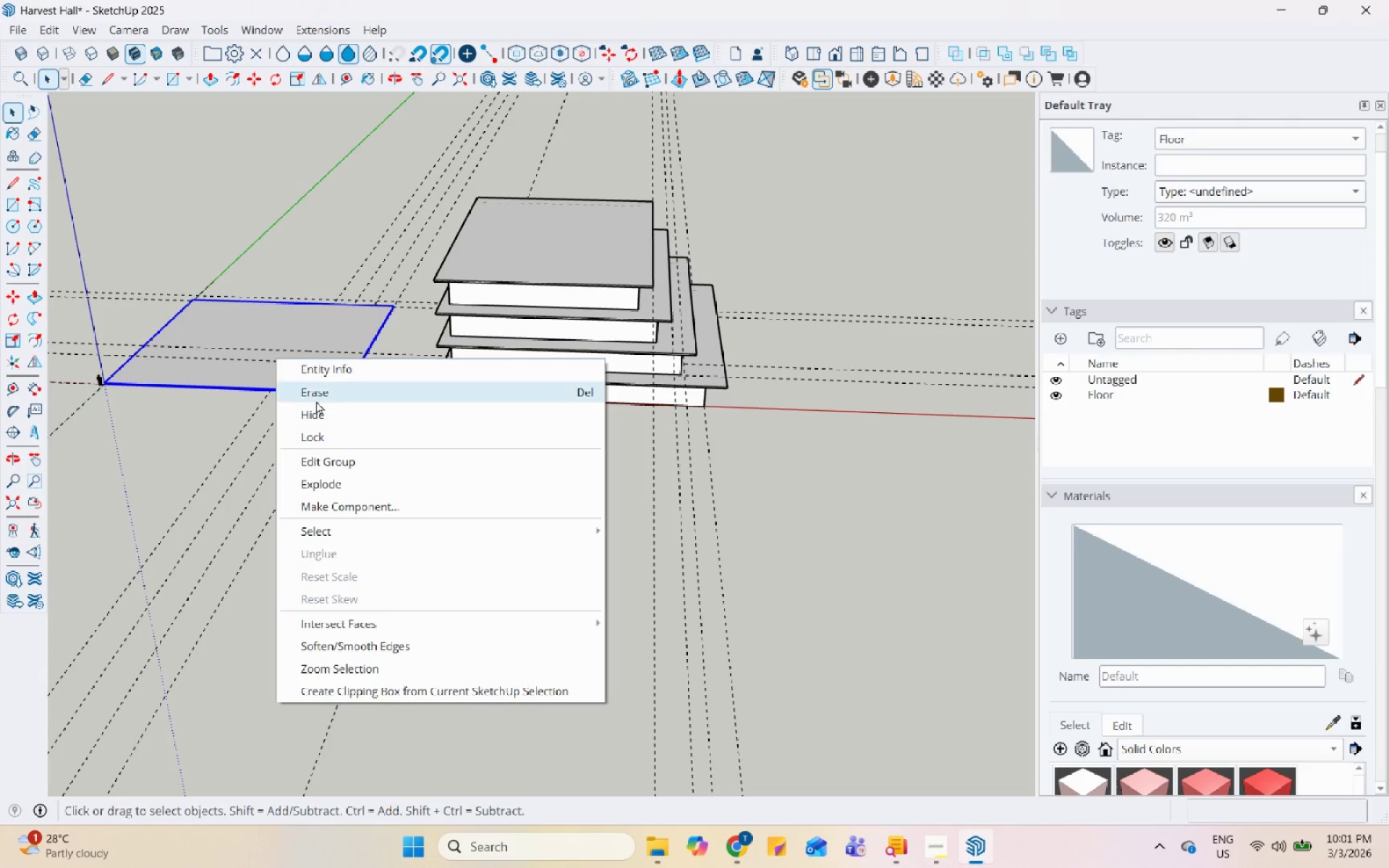 
left_click([320, 393])
 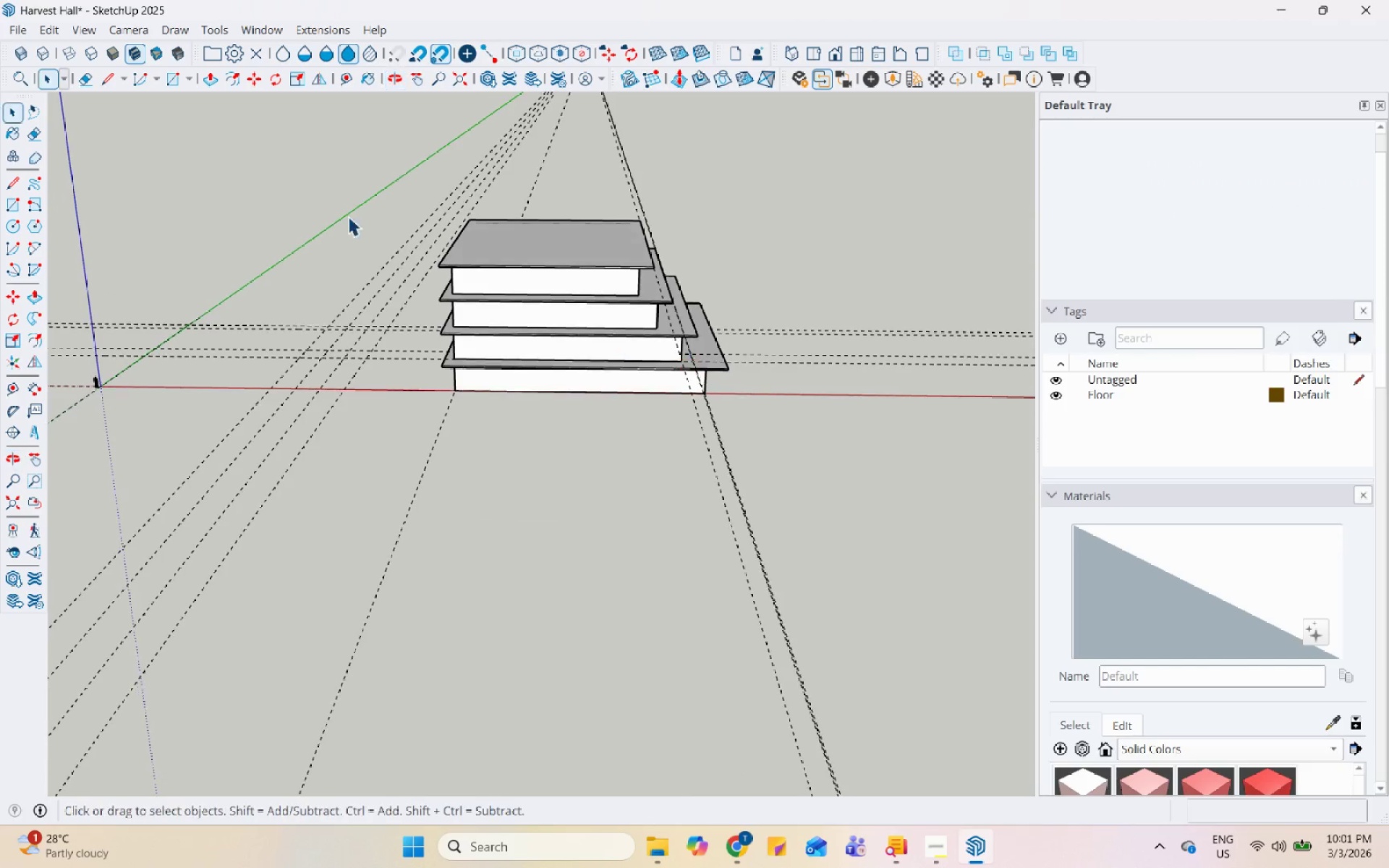 
left_click_drag(start_coordinate=[262, 129], to_coordinate=[836, 464])
 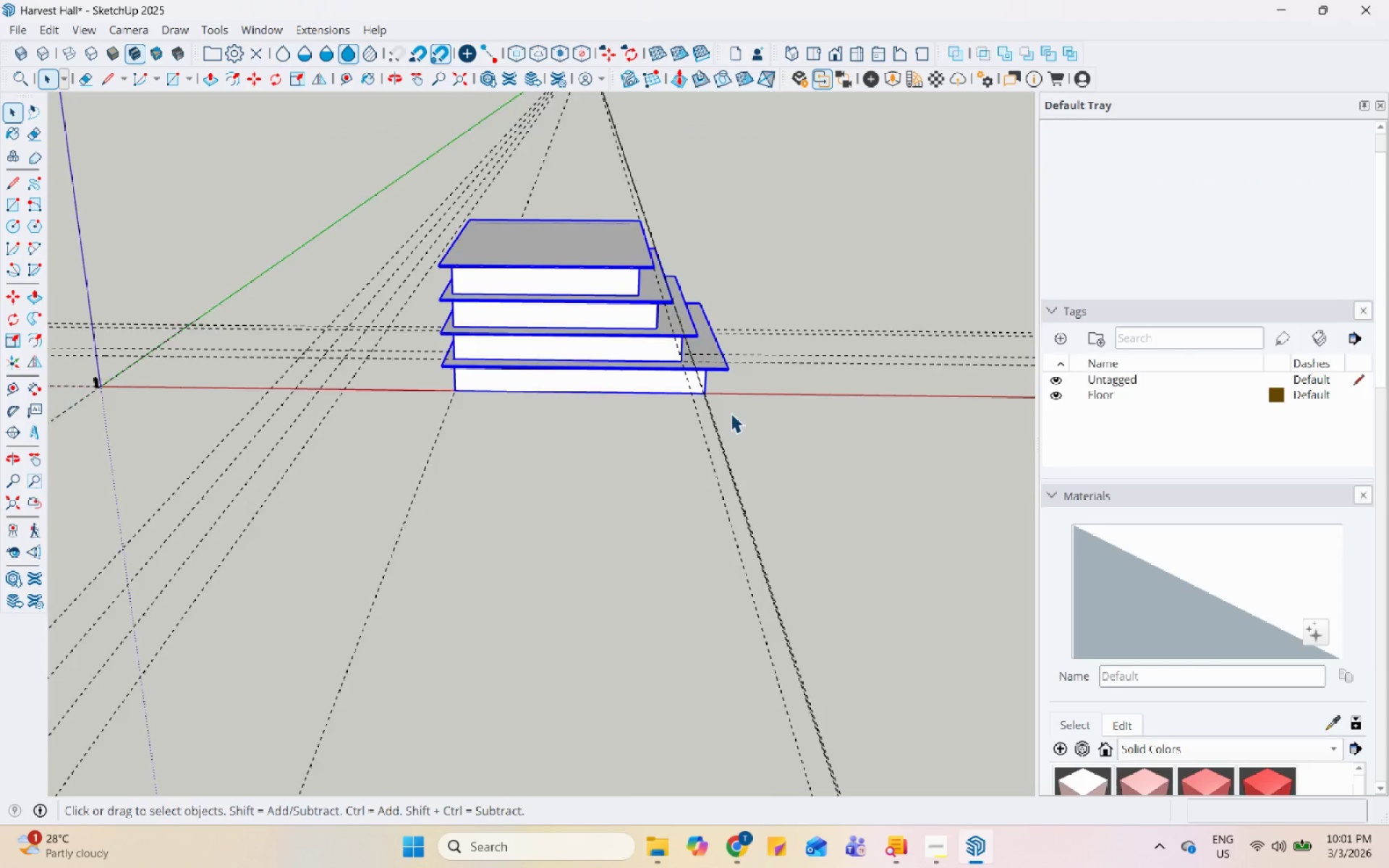 
scroll: coordinate [236, 354], scroll_direction: up, amount: 16.0
 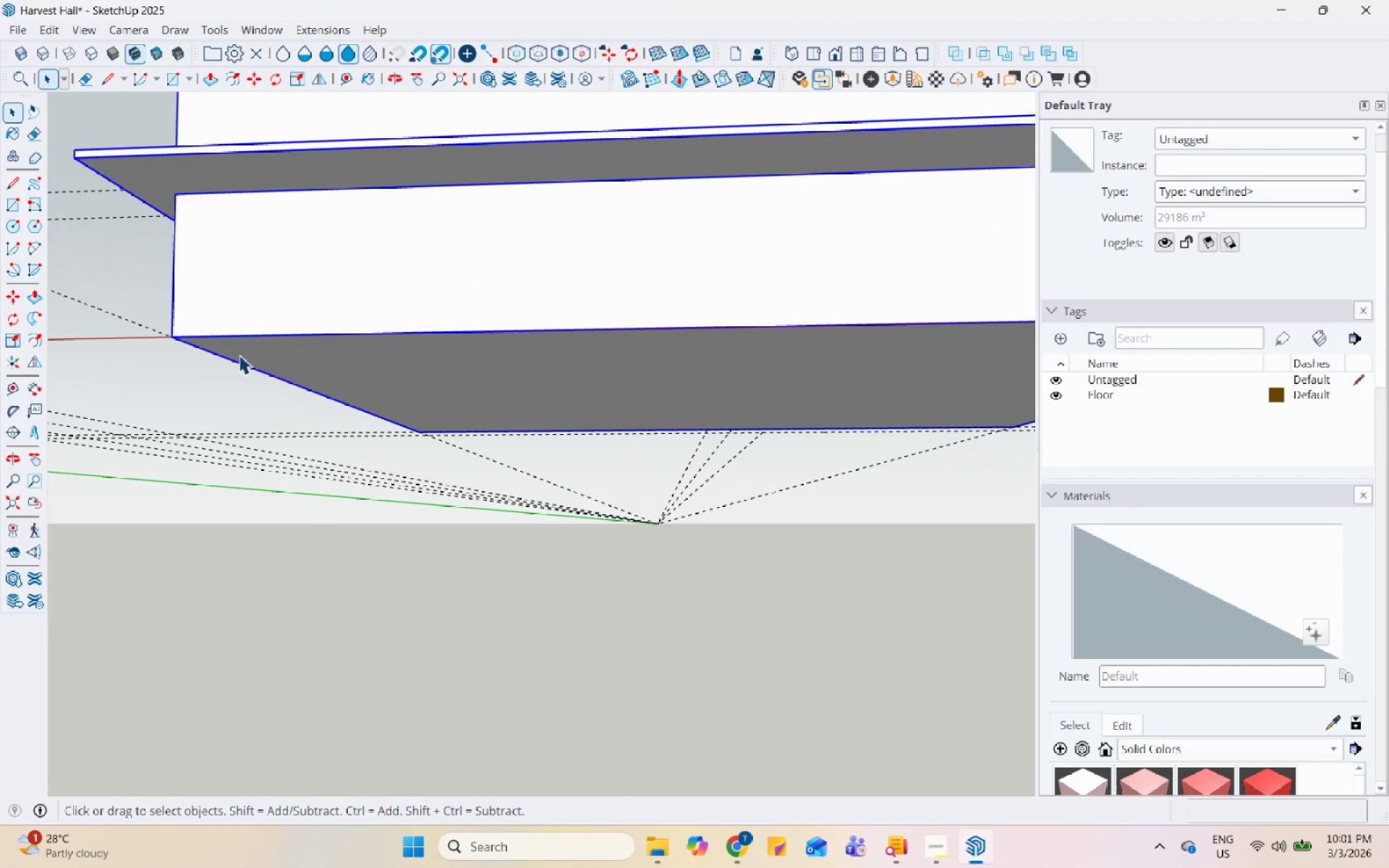 
key(M)
 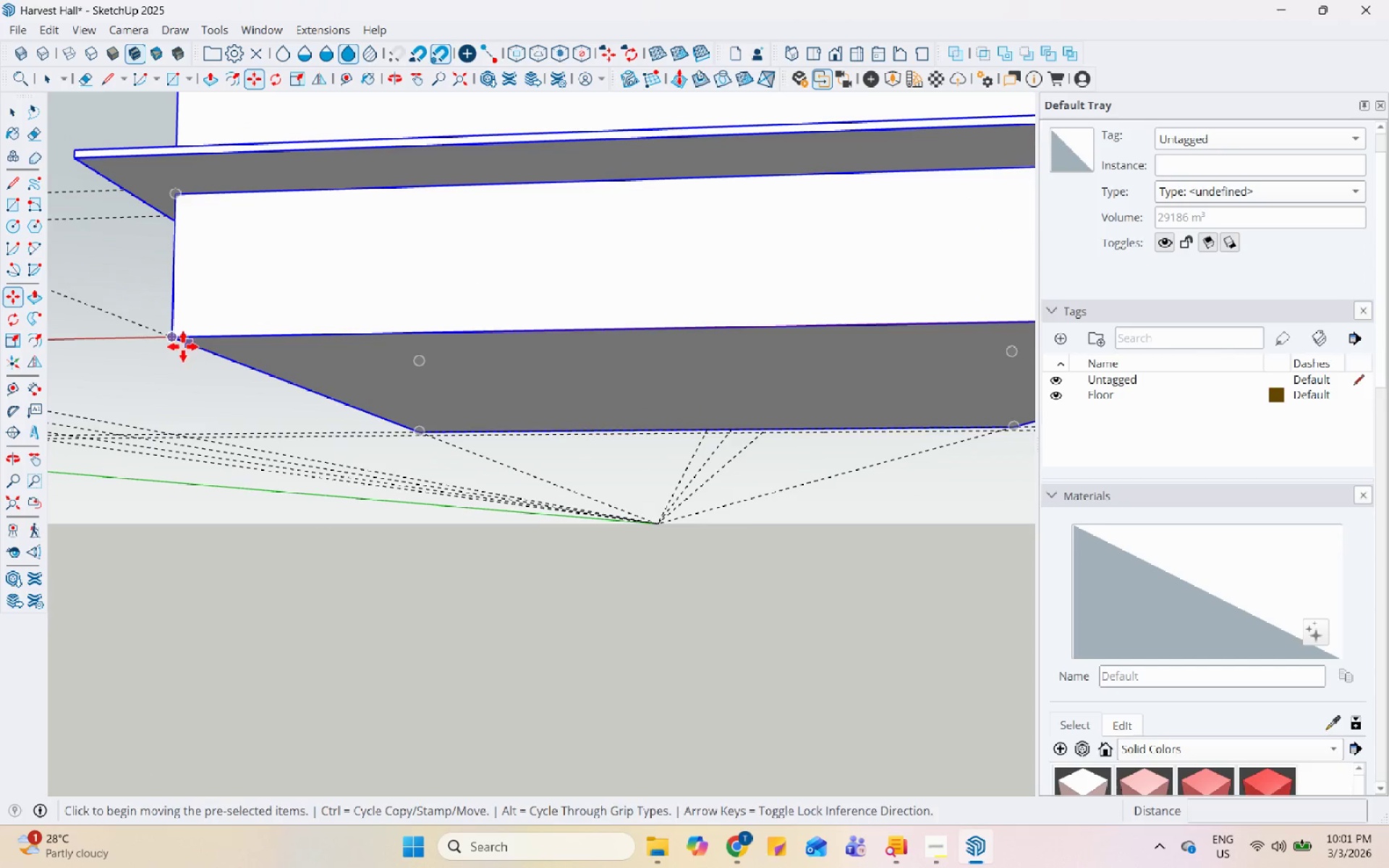 
left_click_drag(start_coordinate=[168, 336], to_coordinate=[176, 336])
 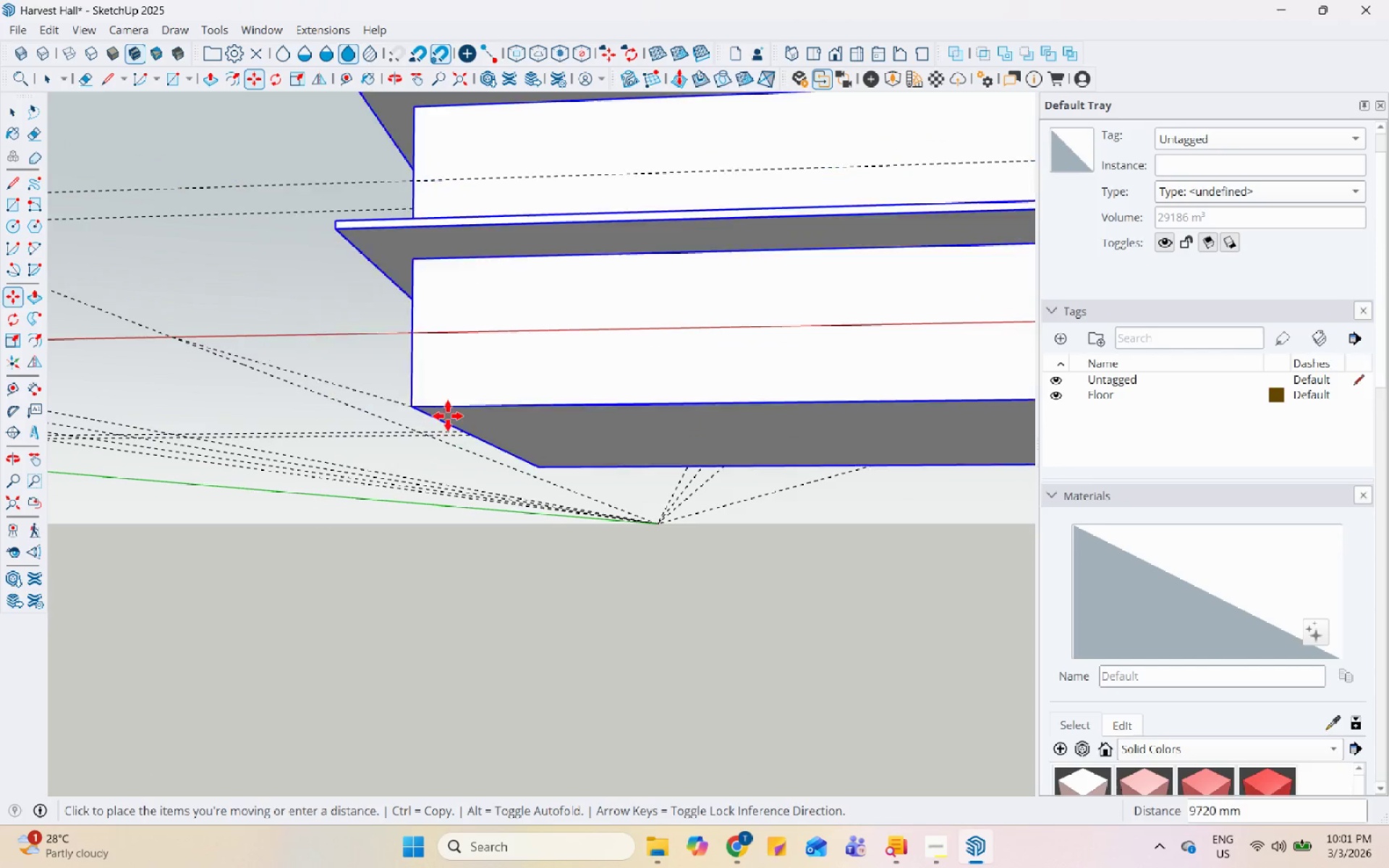 
scroll: coordinate [656, 422], scroll_direction: down, amount: 23.0
 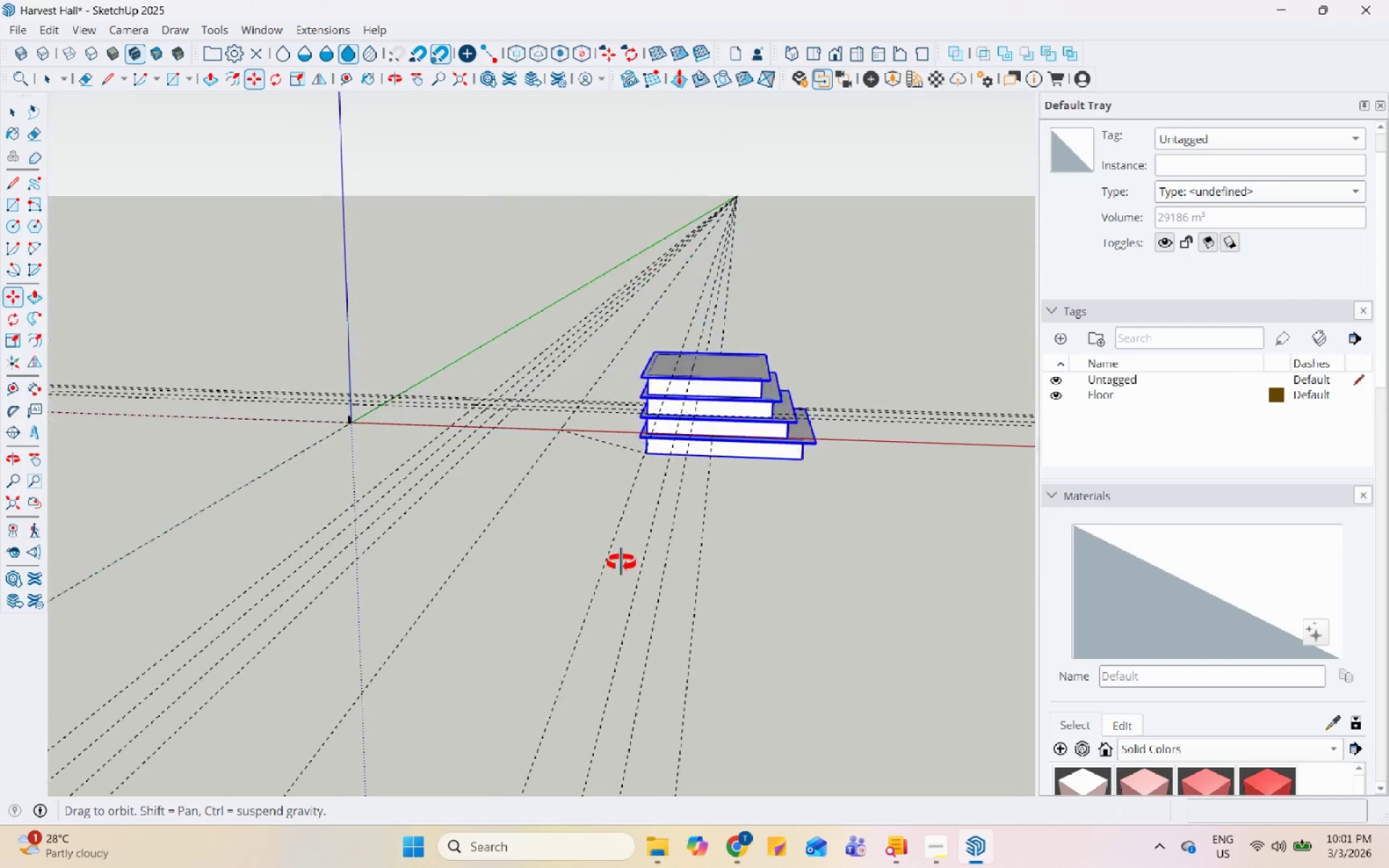 
scroll: coordinate [213, 439], scroll_direction: up, amount: 31.0
 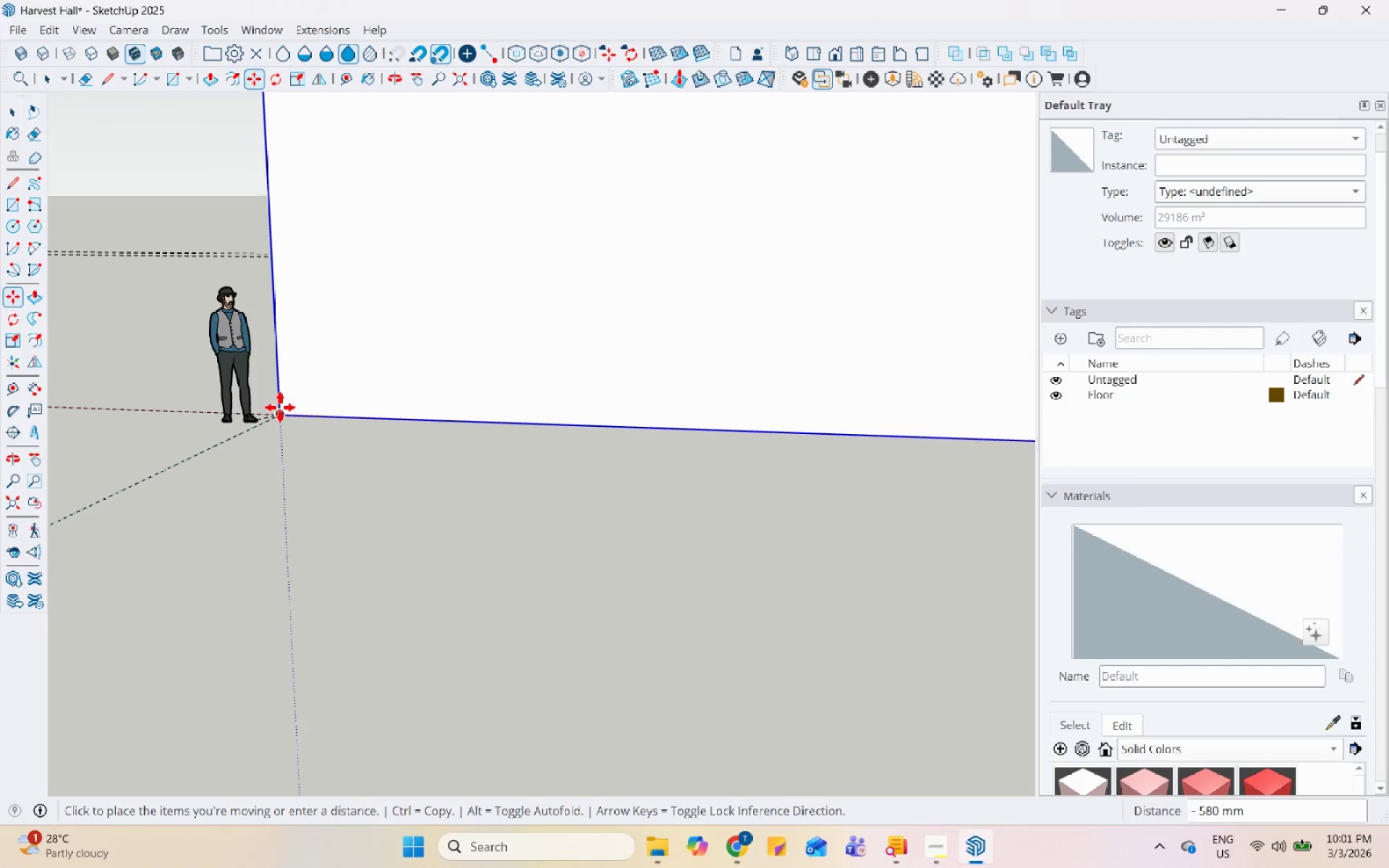 
left_click_drag(start_coordinate=[278, 409], to_coordinate=[293, 420])
 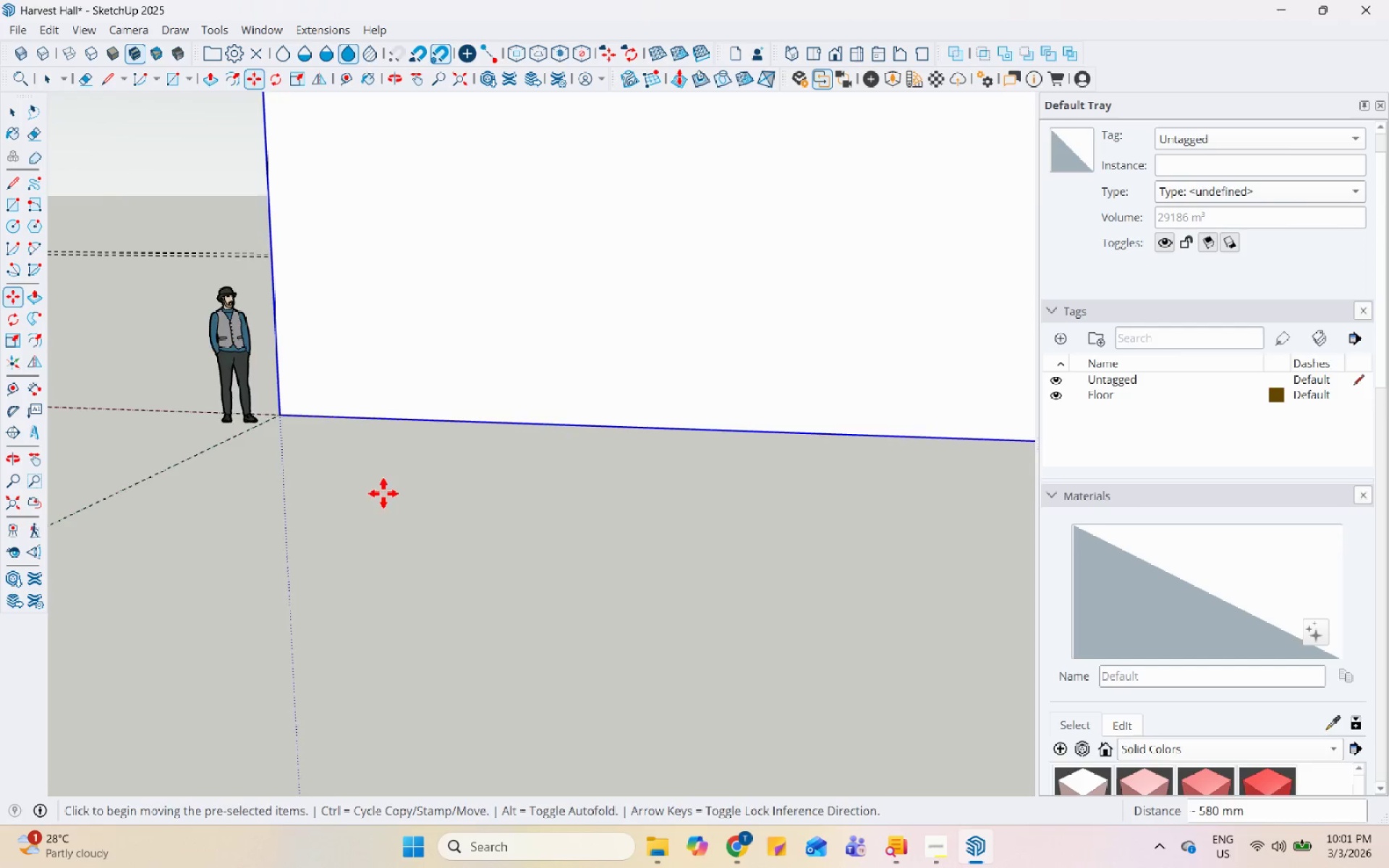 
key(Space)
 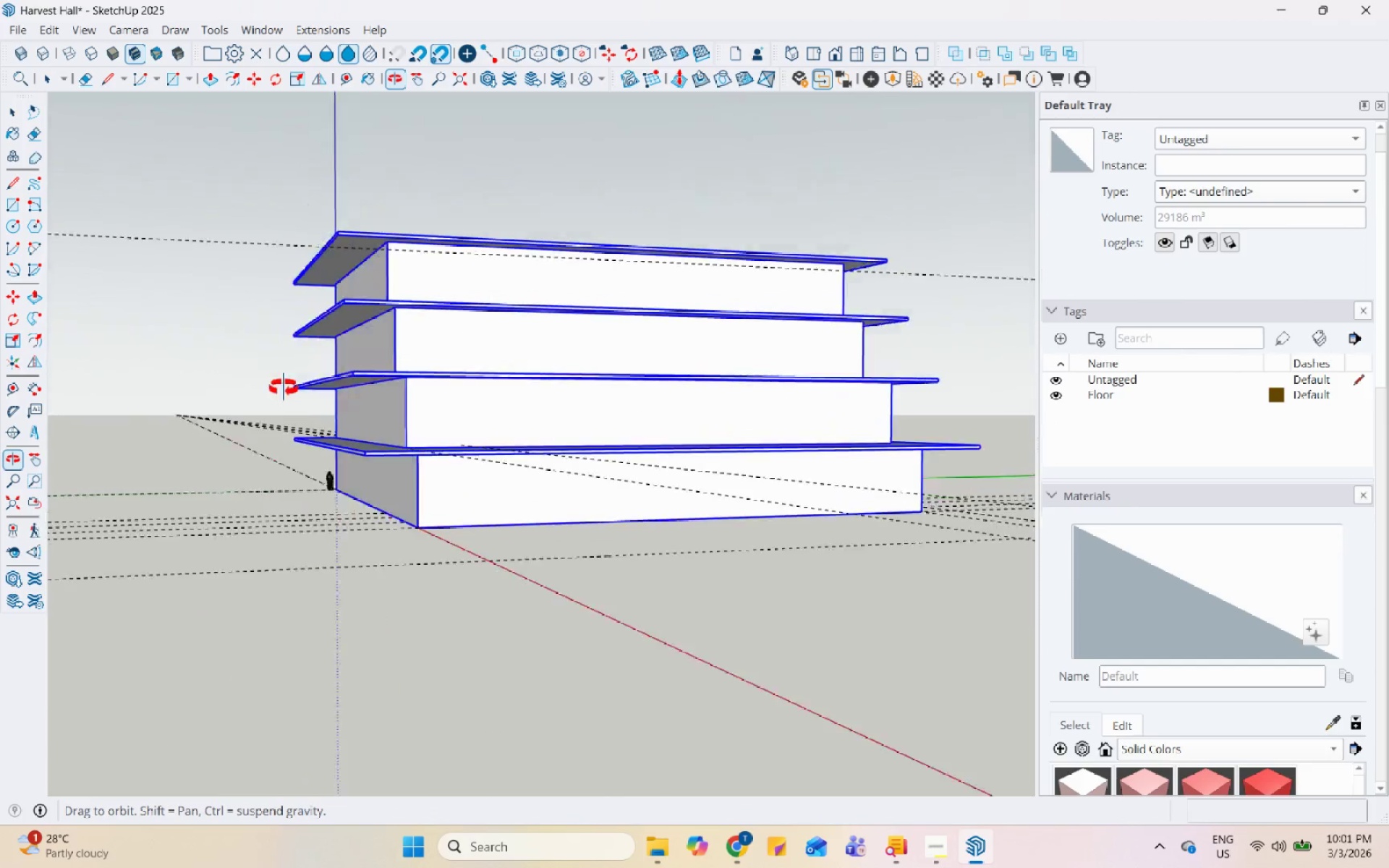 
scroll: coordinate [507, 511], scroll_direction: down, amount: 24.0
 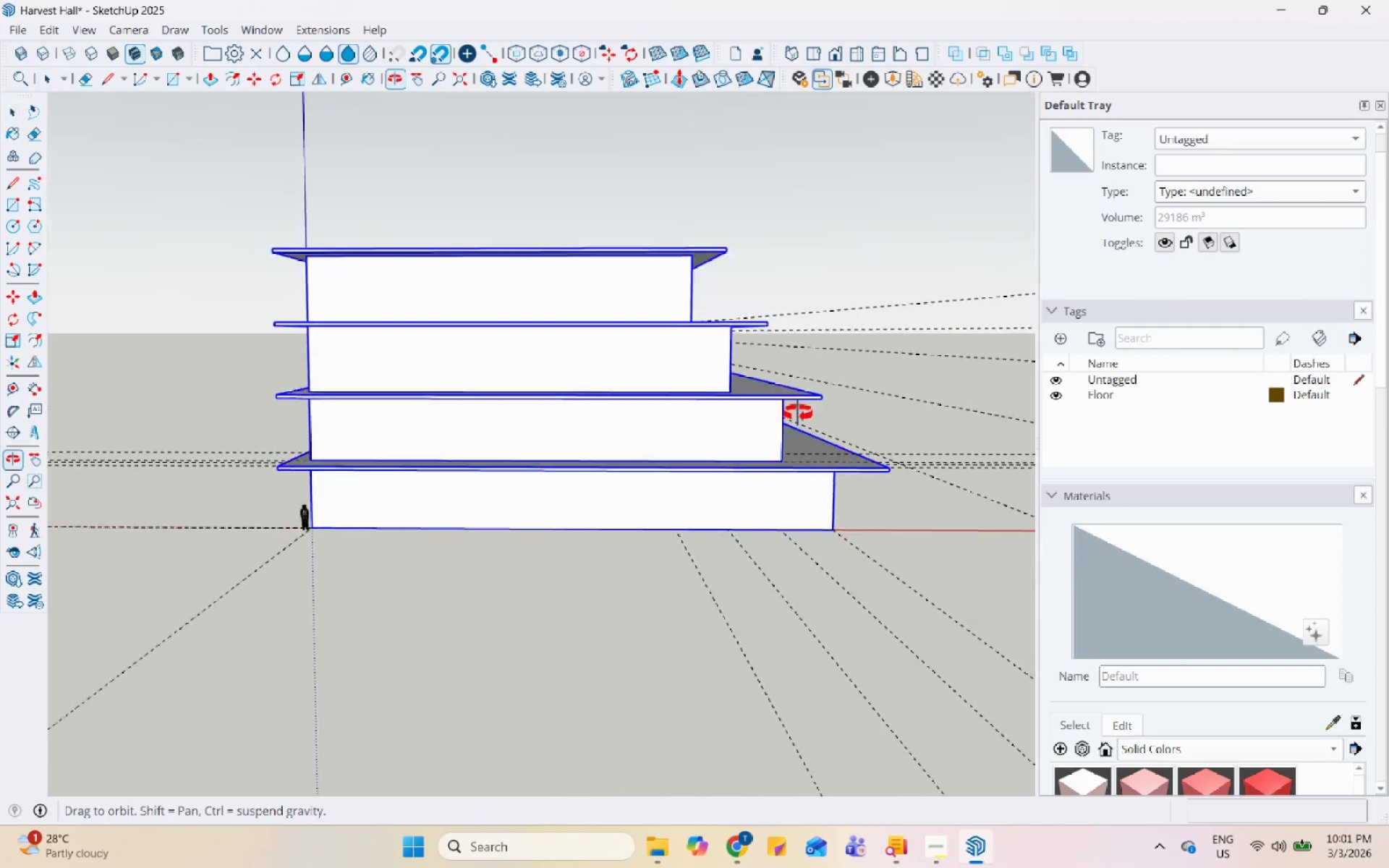 
scroll: coordinate [834, 417], scroll_direction: up, amount: 4.0
 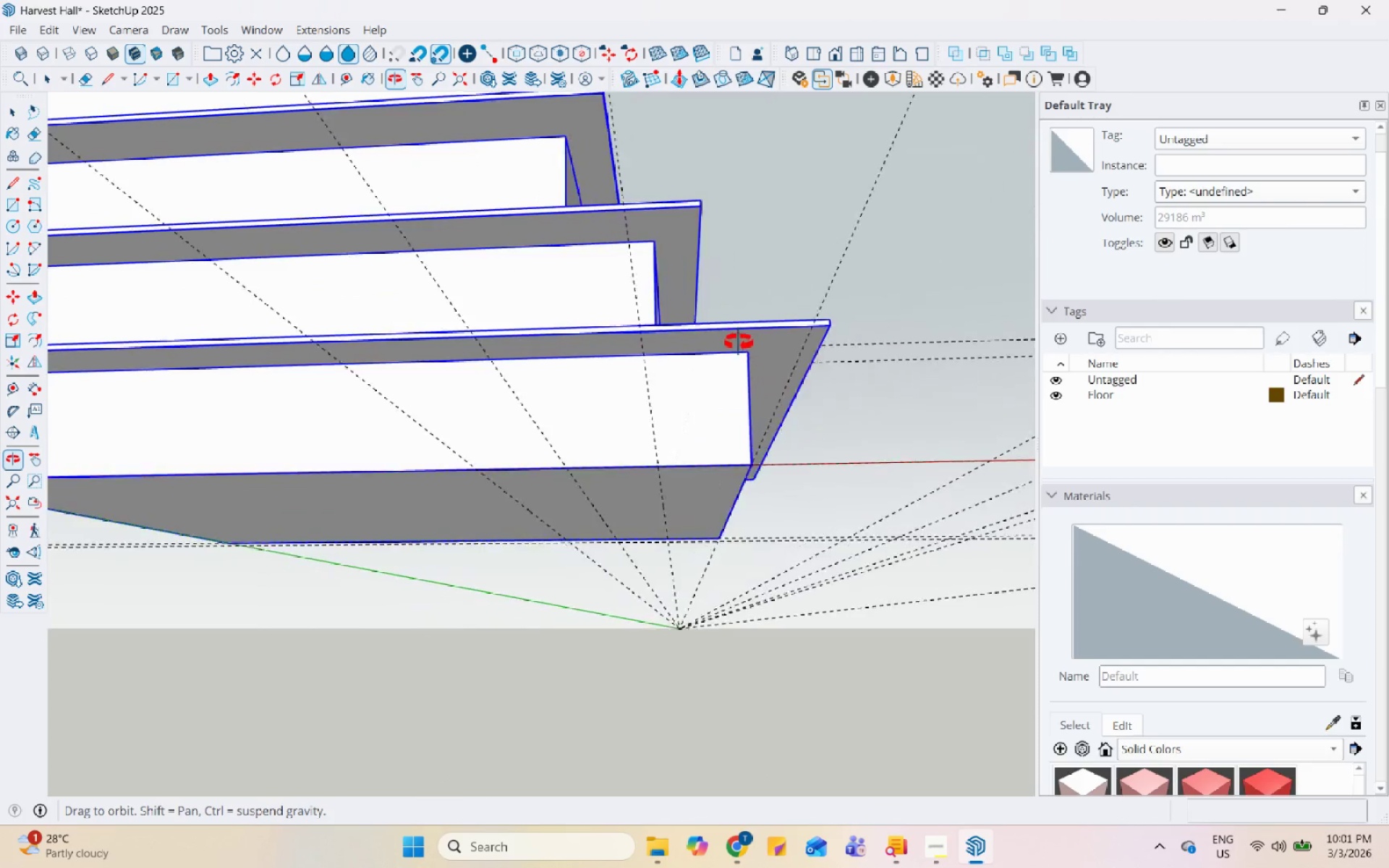 
scroll: coordinate [697, 401], scroll_direction: down, amount: 4.0
 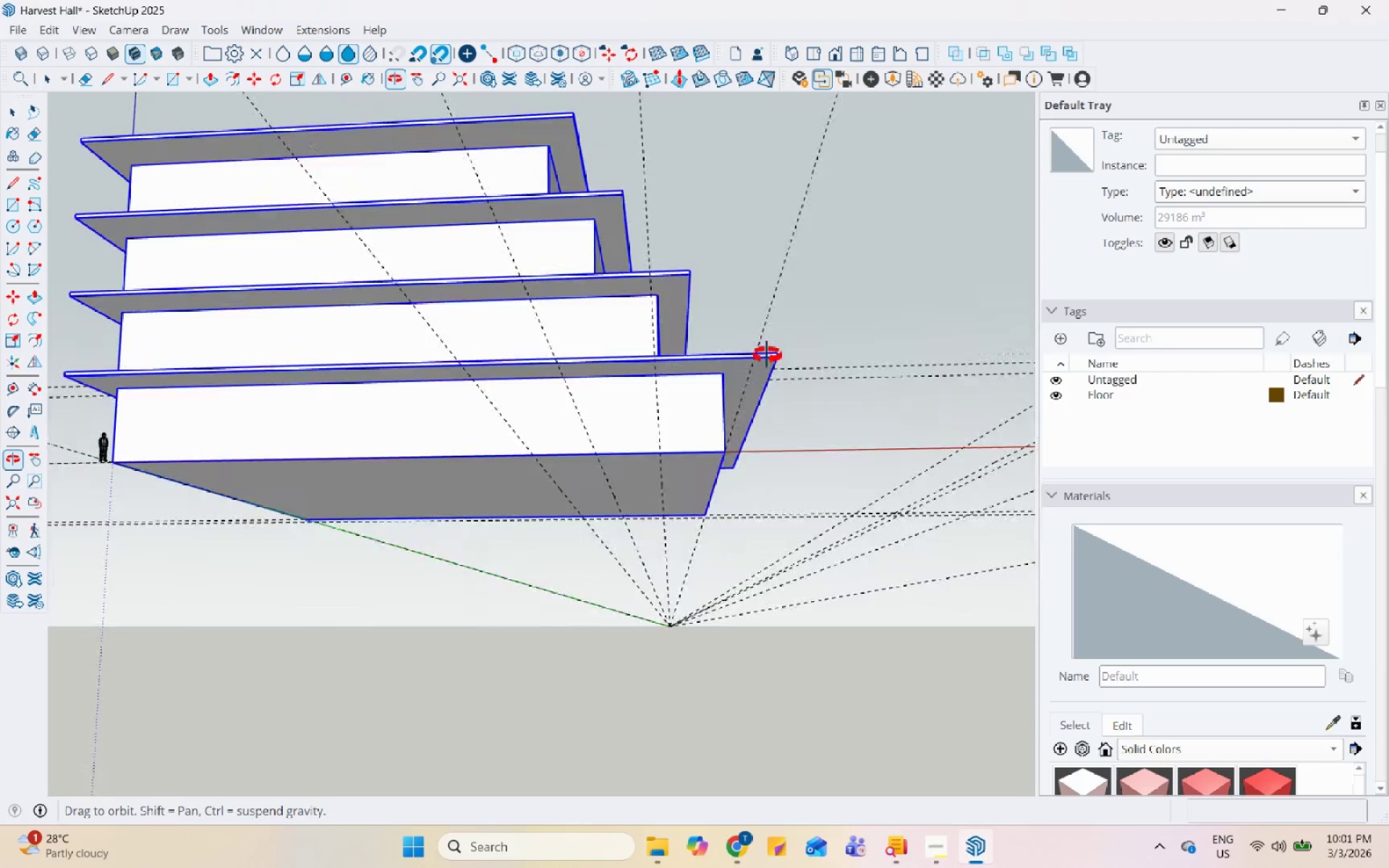 
scroll: coordinate [434, 506], scroll_direction: up, amount: 1.0
 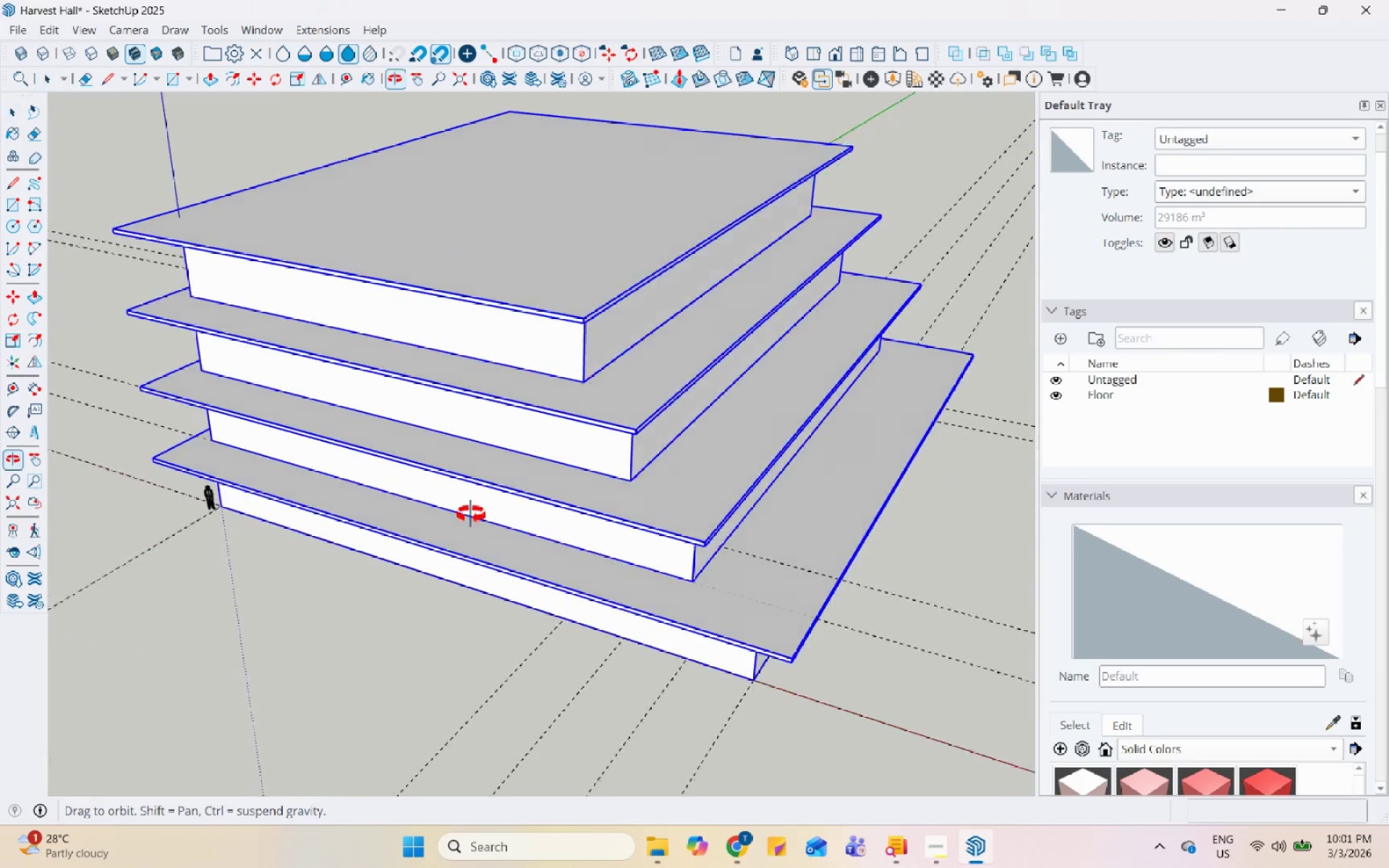 
scroll: coordinate [428, 376], scroll_direction: down, amount: 7.0
 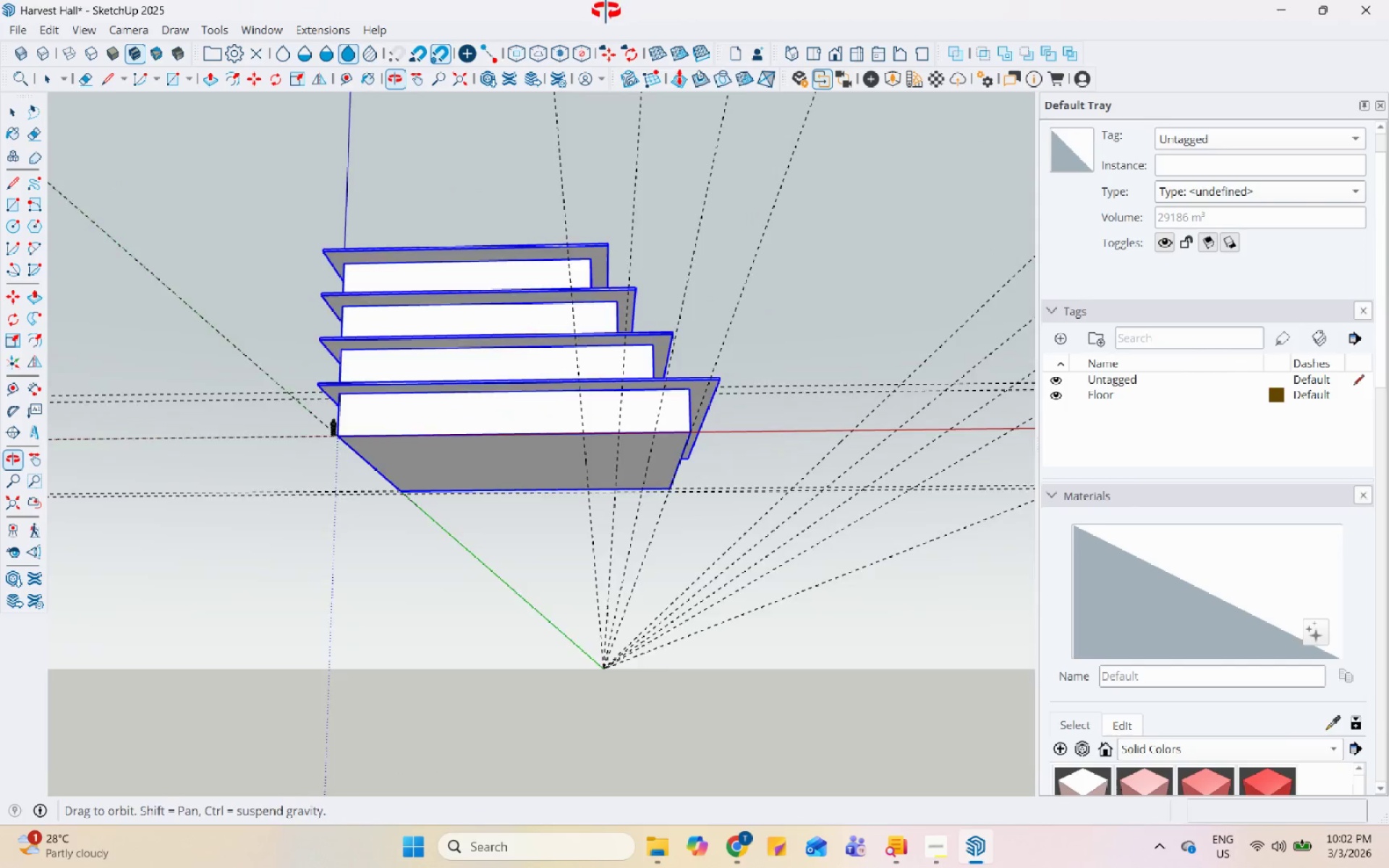 
scroll: coordinate [385, 668], scroll_direction: up, amount: 12.0
 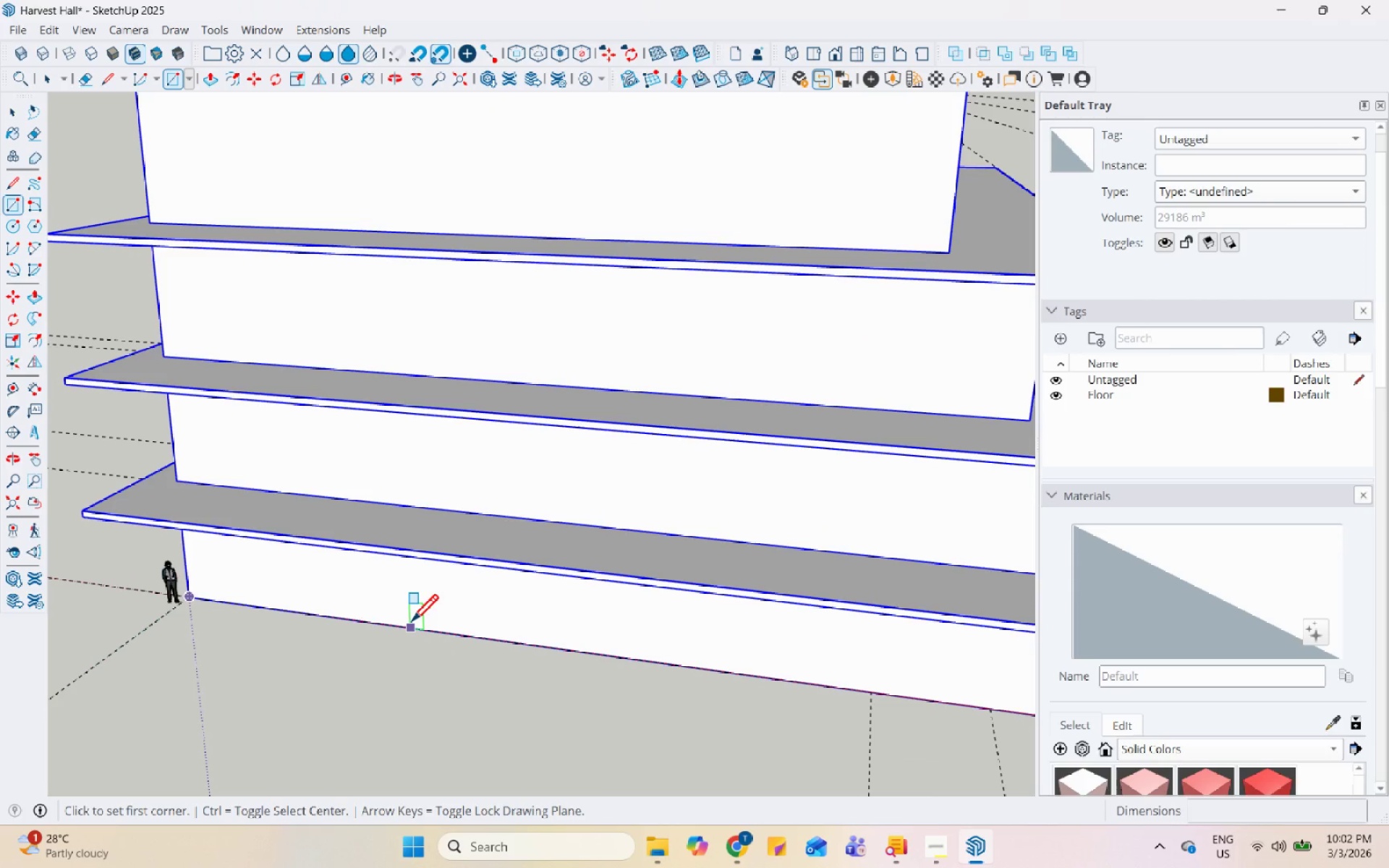 
key(Space)
 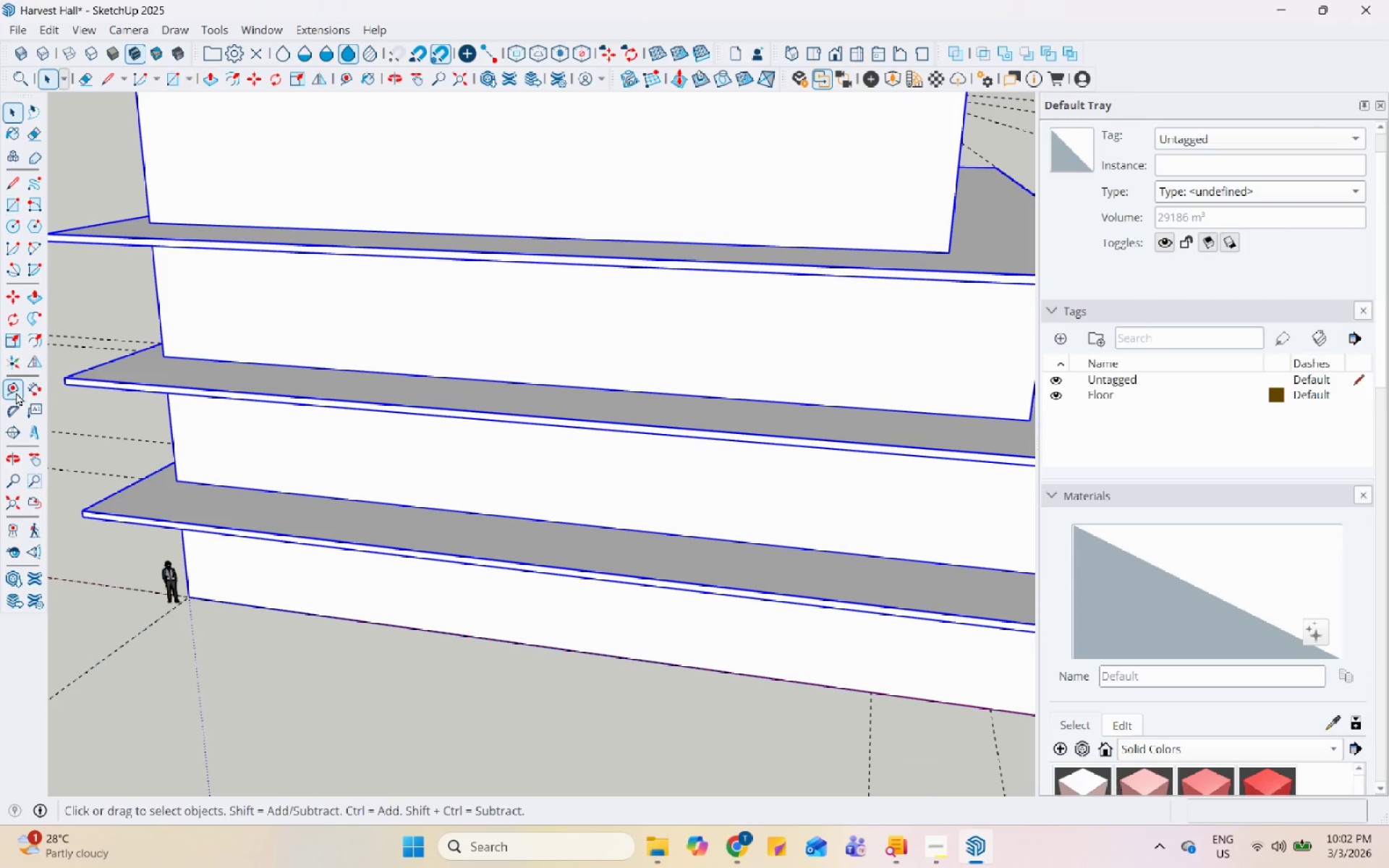 
left_click_drag(start_coordinate=[15, 392], to_coordinate=[19, 392])
 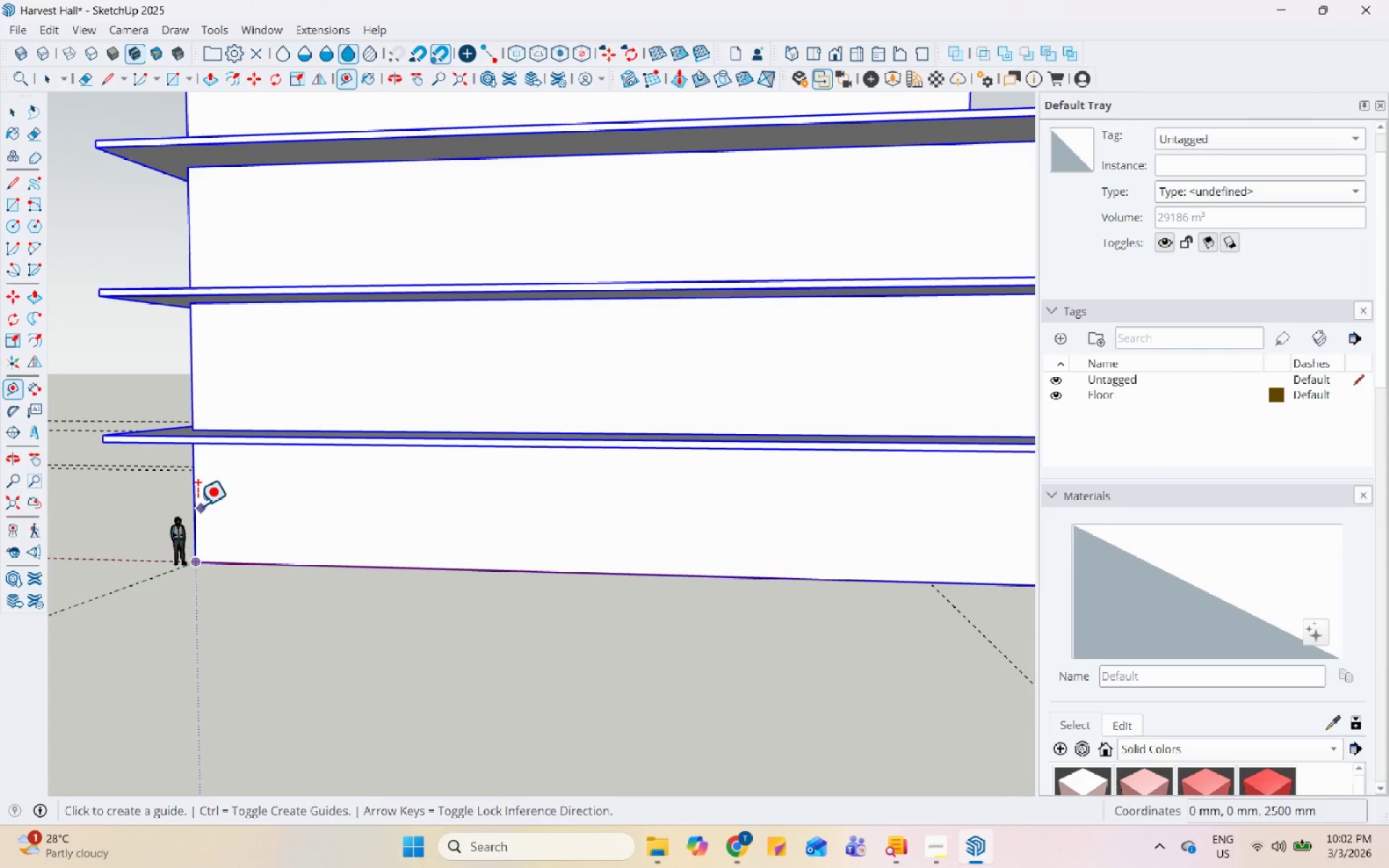 
left_click([190, 501])
 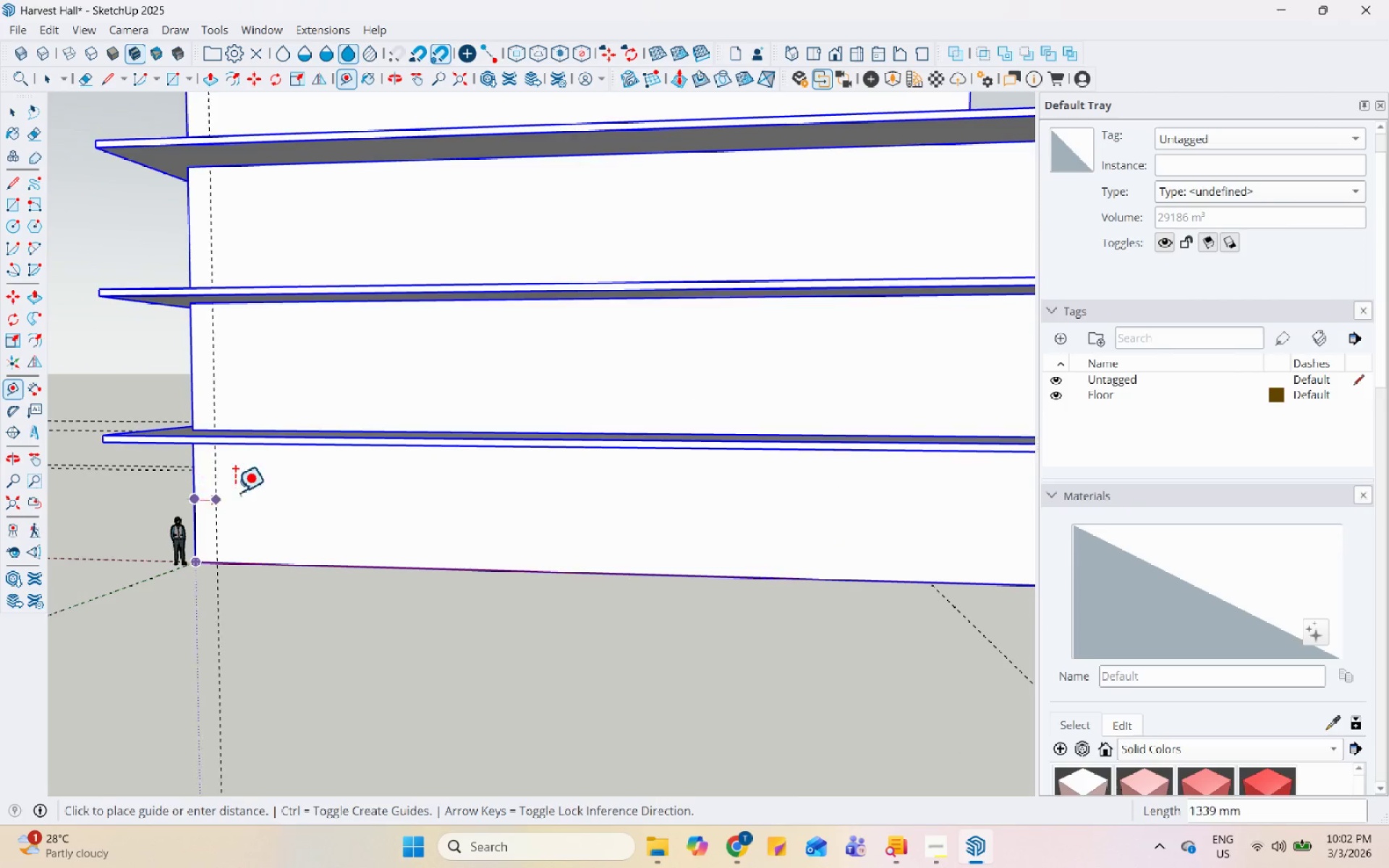 
scroll: coordinate [245, 491], scroll_direction: down, amount: 4.0
 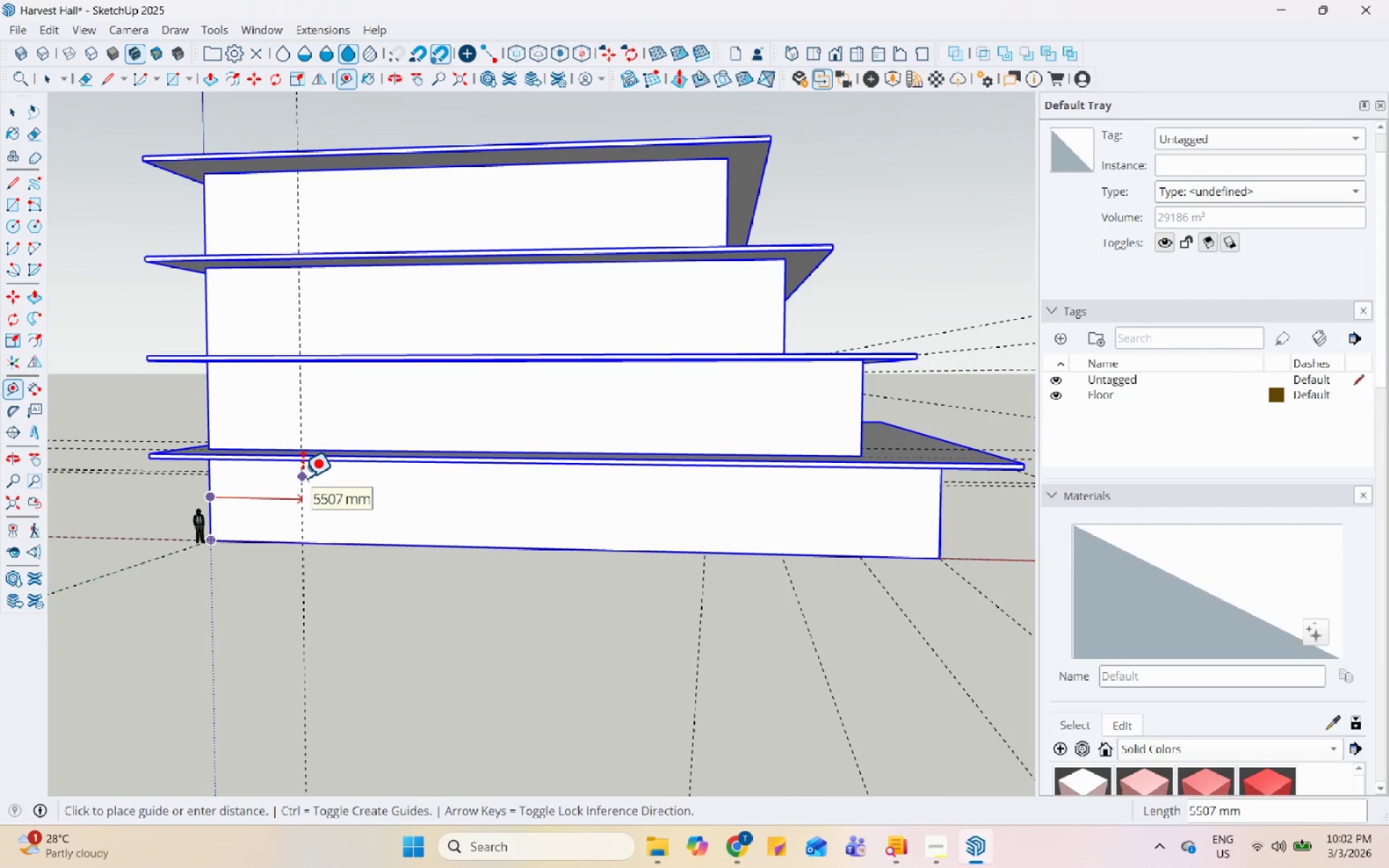 
key(Numpad5)
 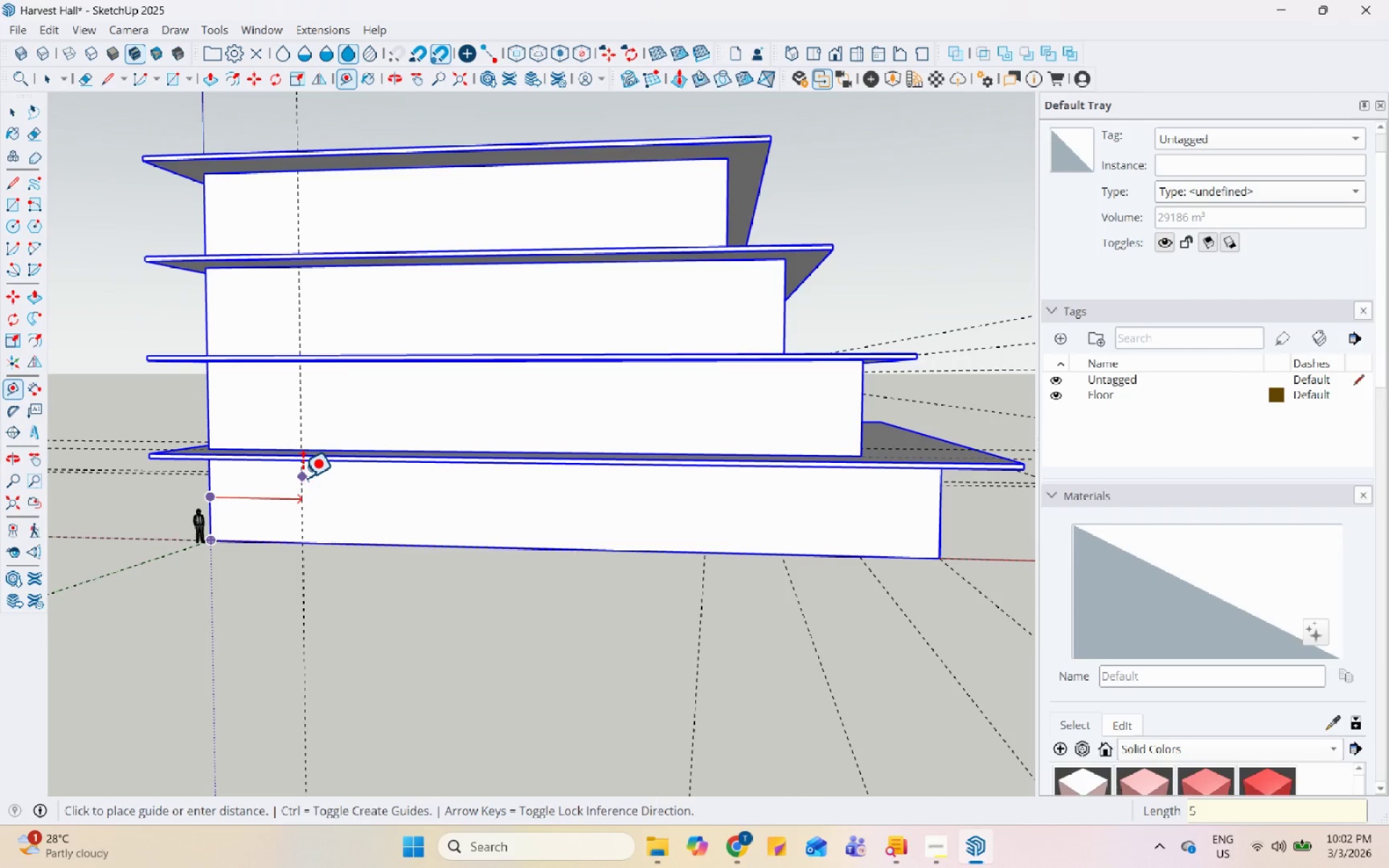 
key(Numpad0)
 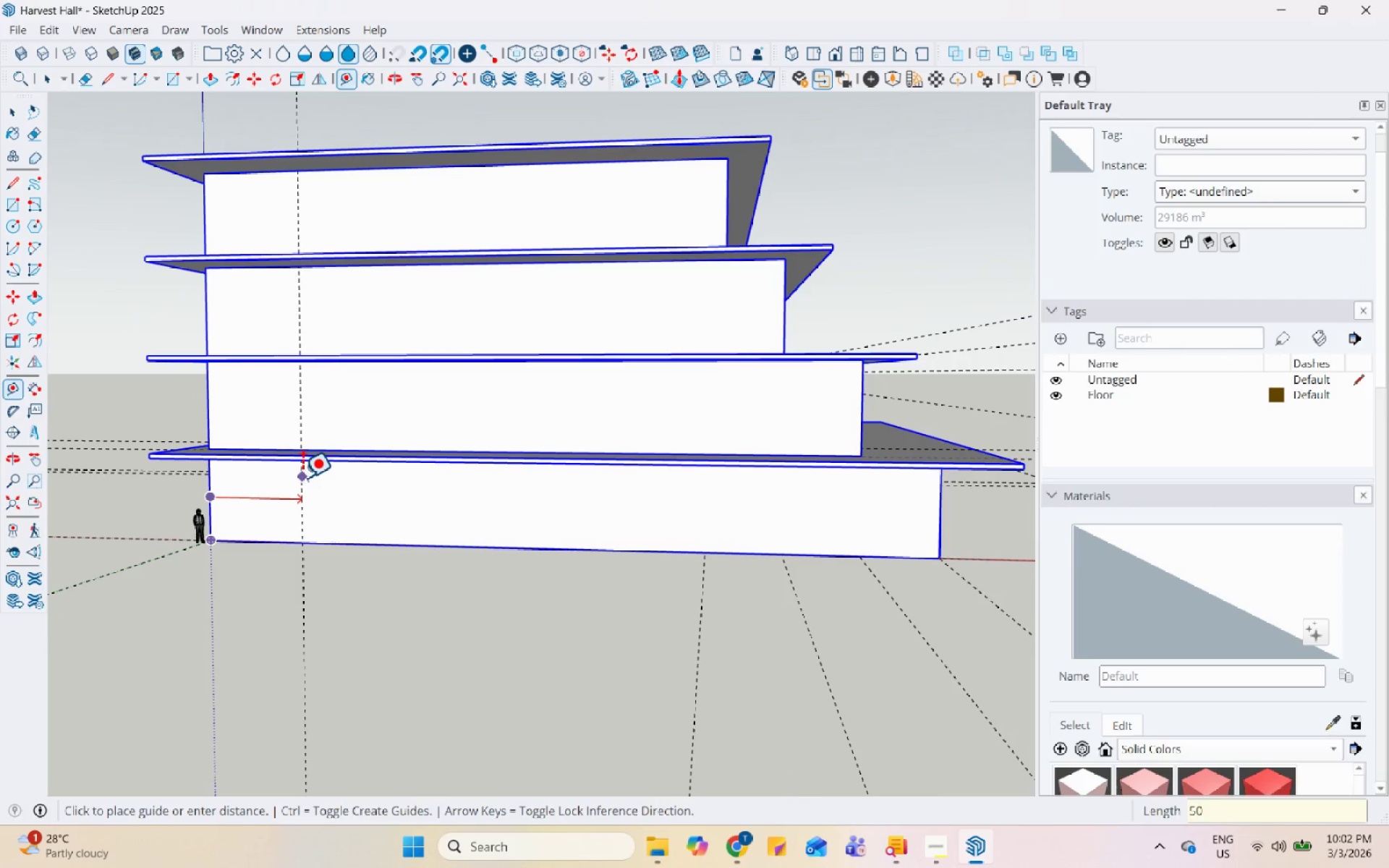 
key(Numpad0)
 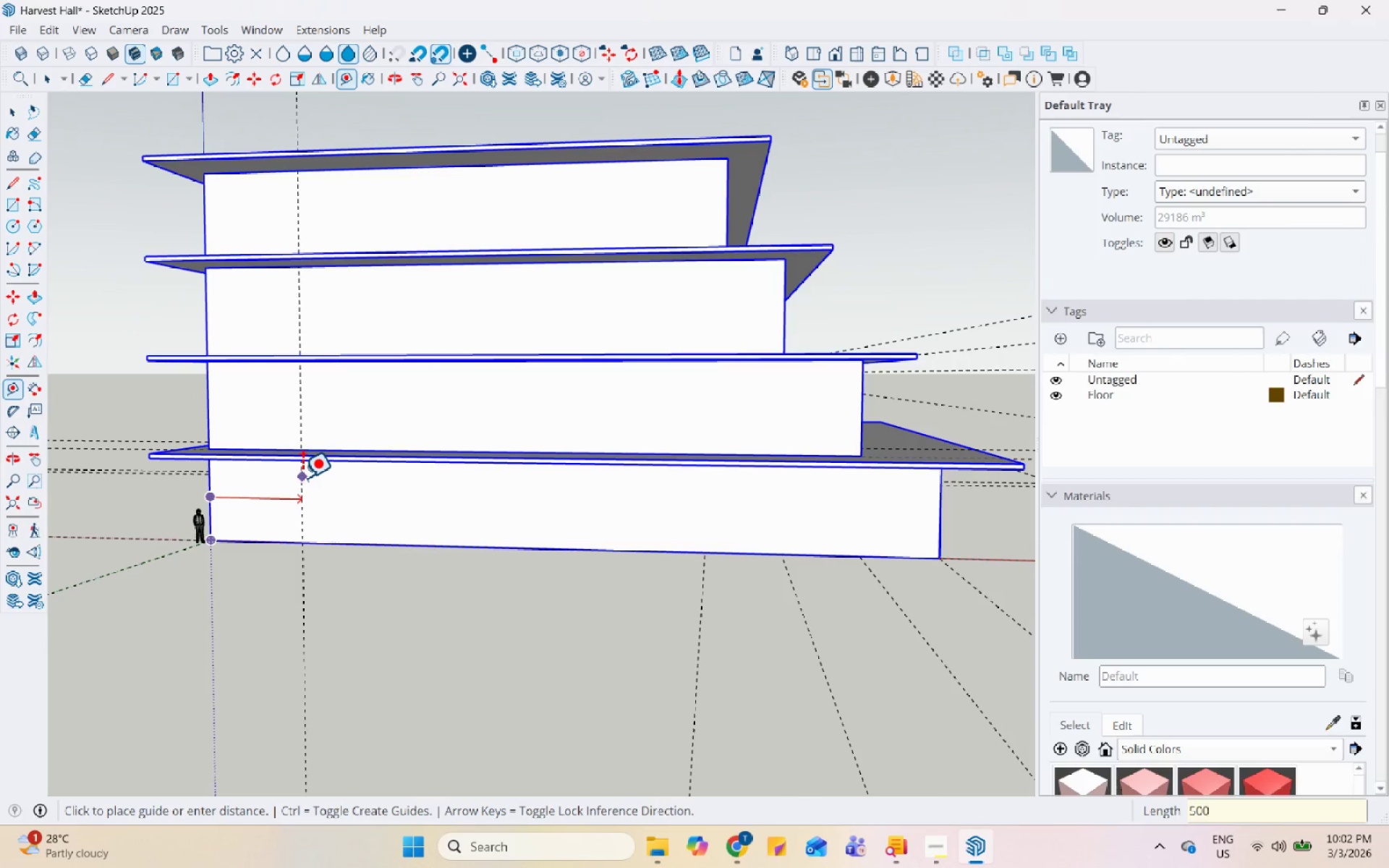 
key(Numpad0)
 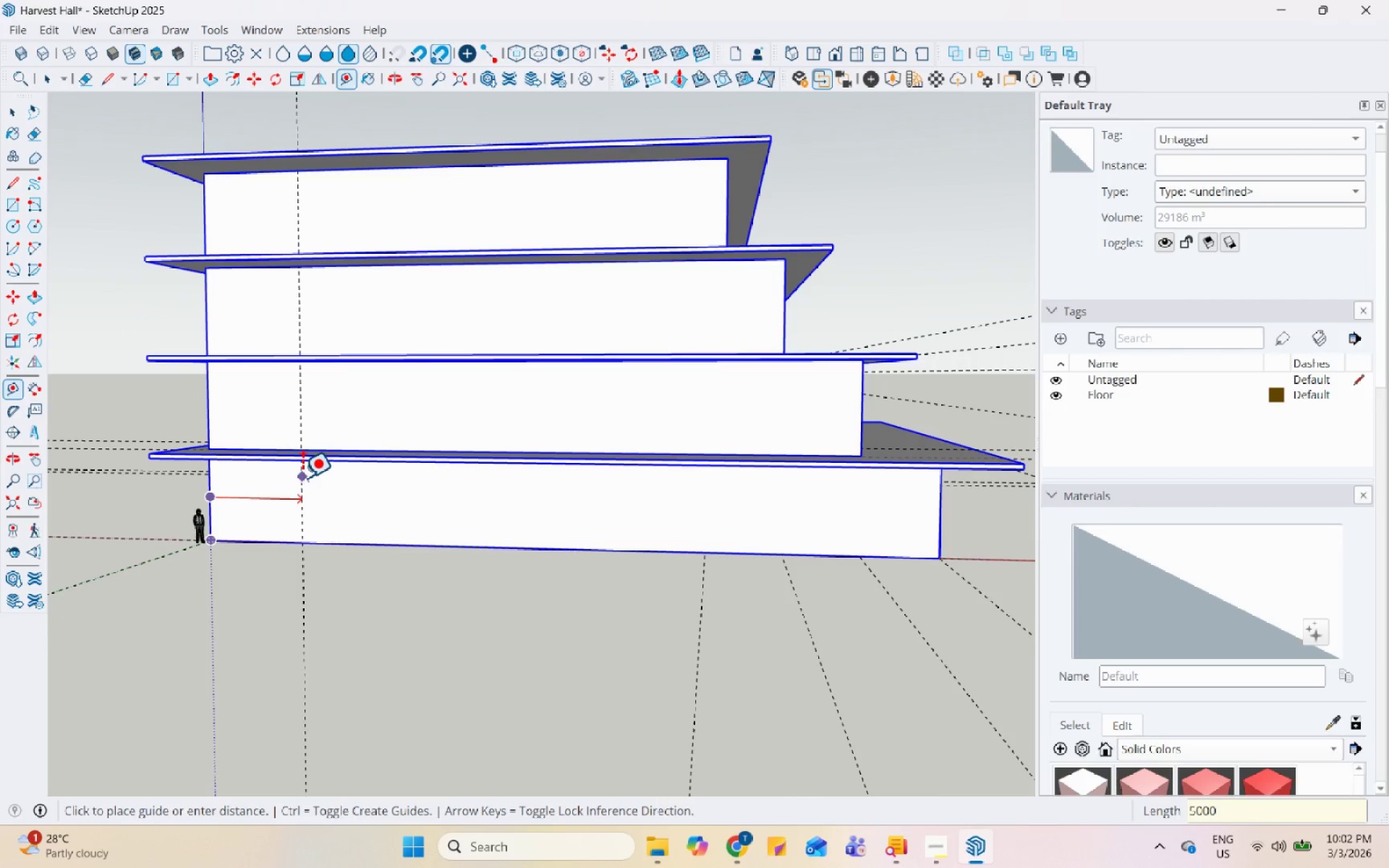 
key(Enter)
 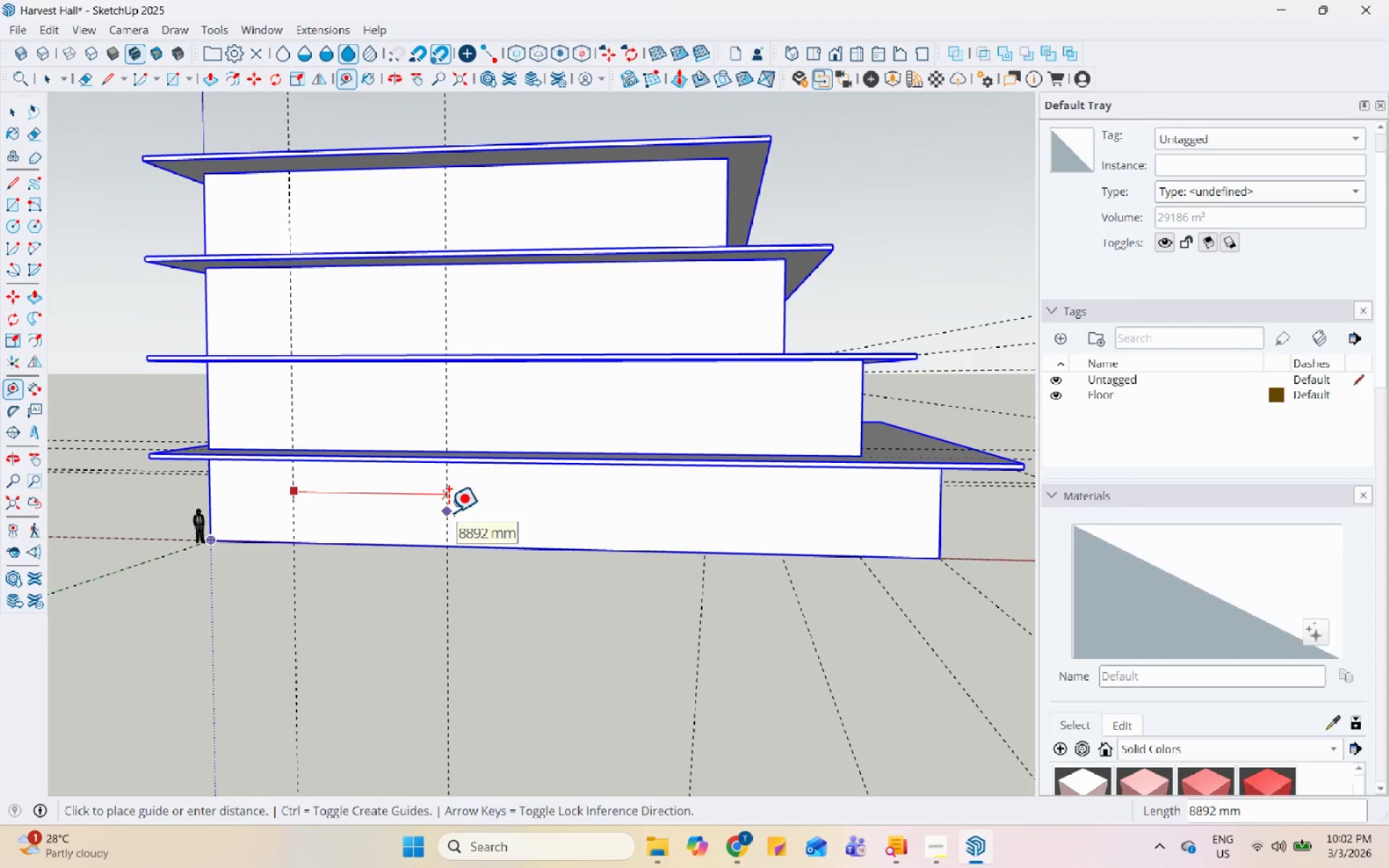 
wait(10.84)
 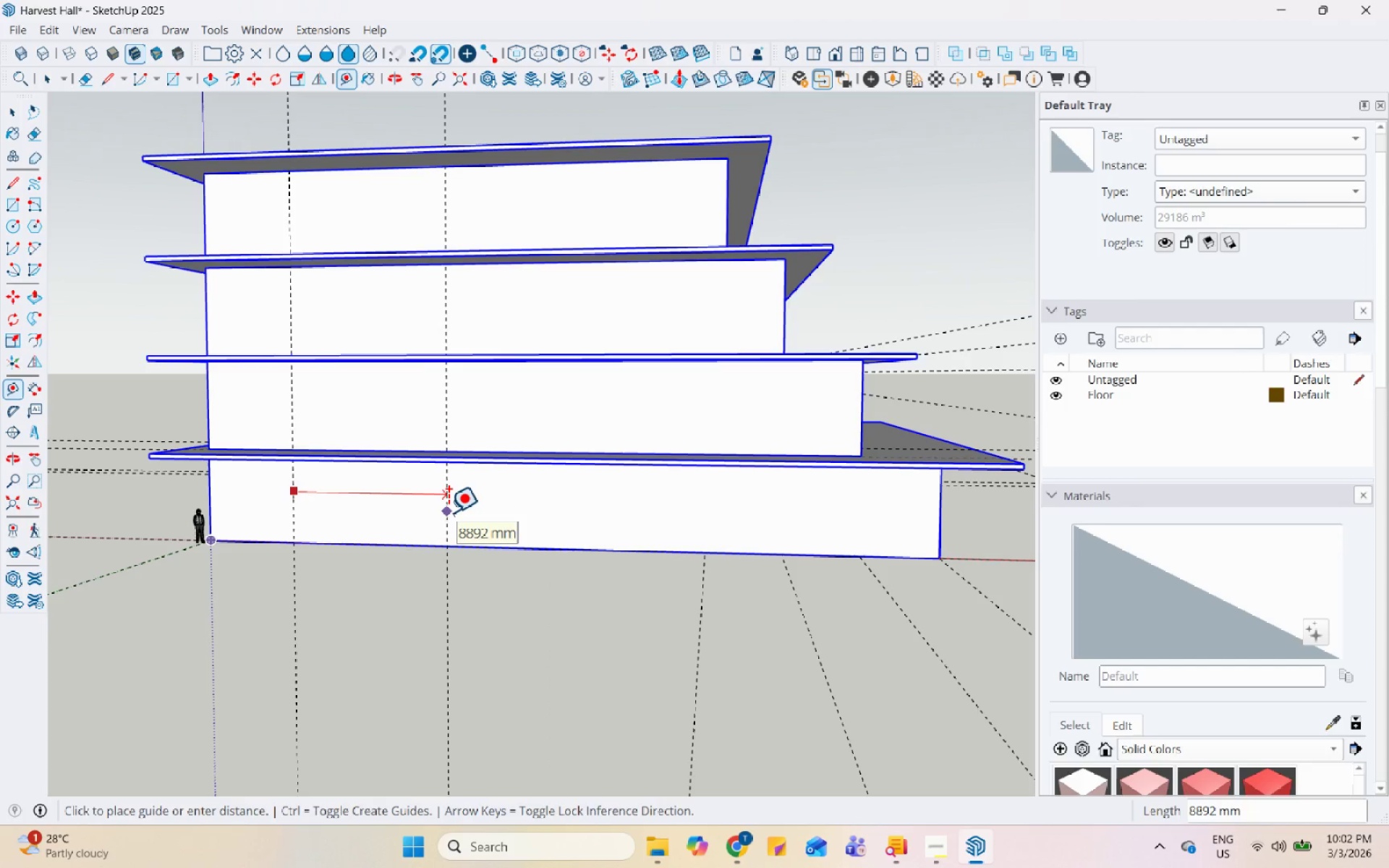 
key(Numpad8)
 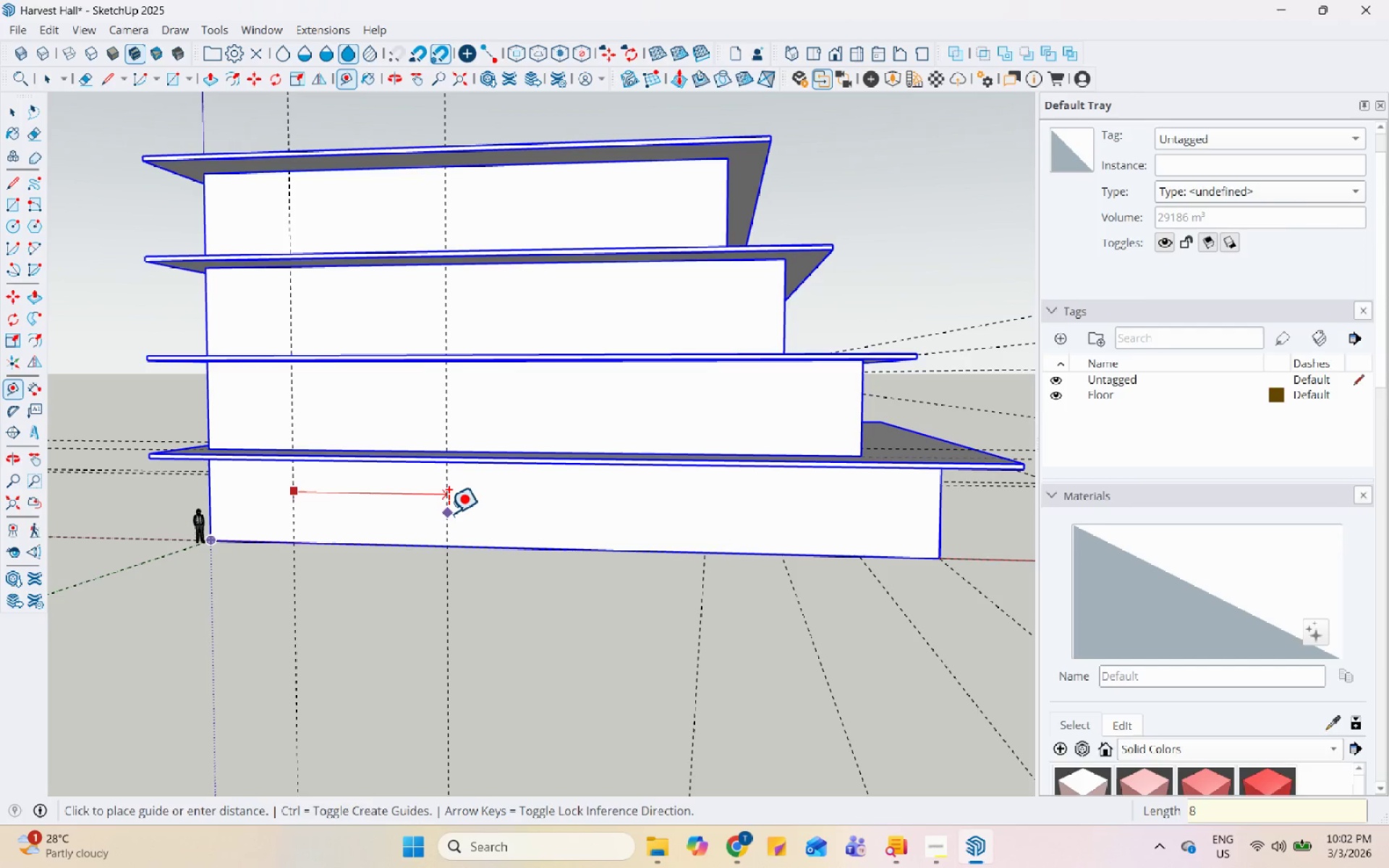 
key(Numpad0)
 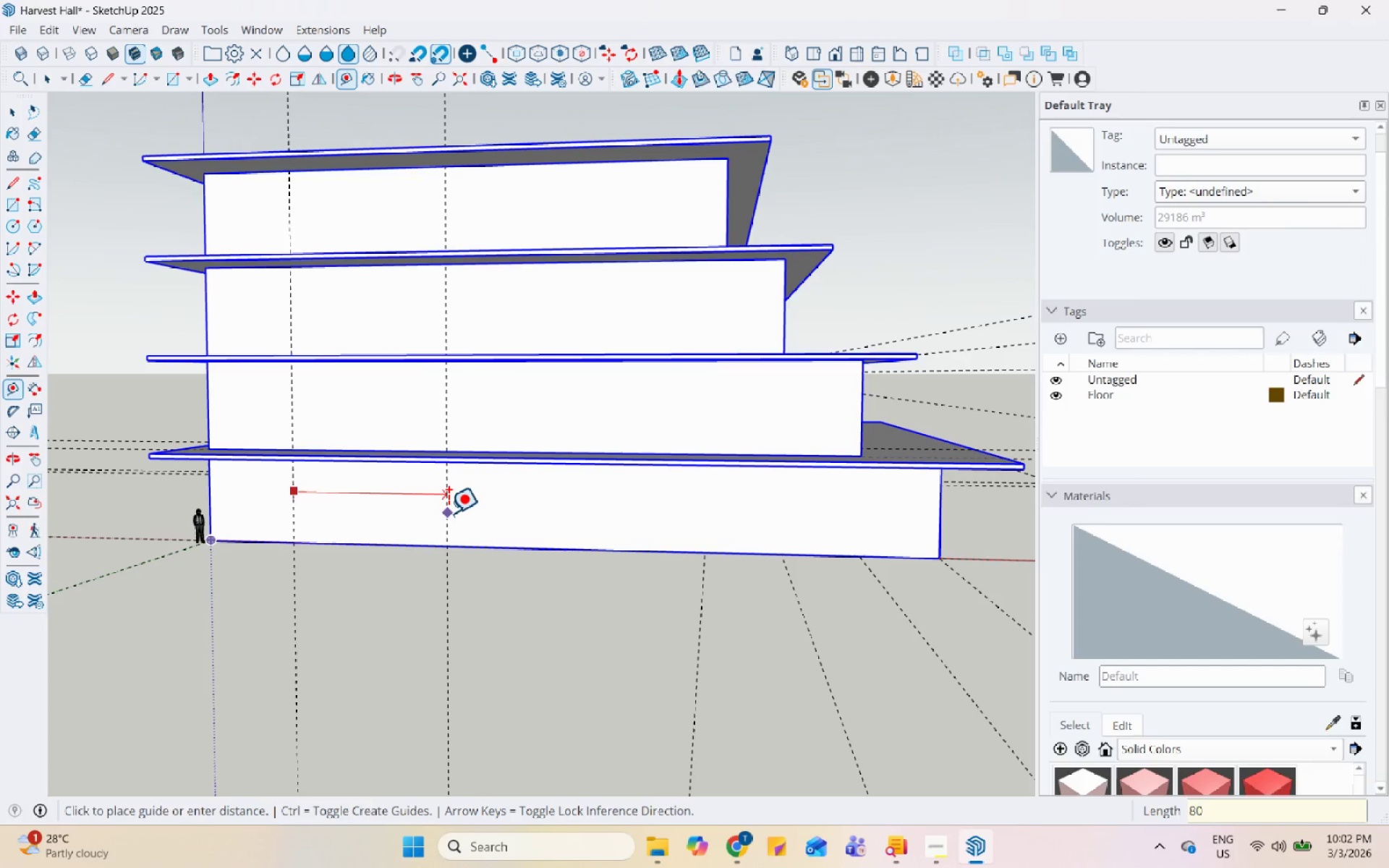 
key(Numpad0)
 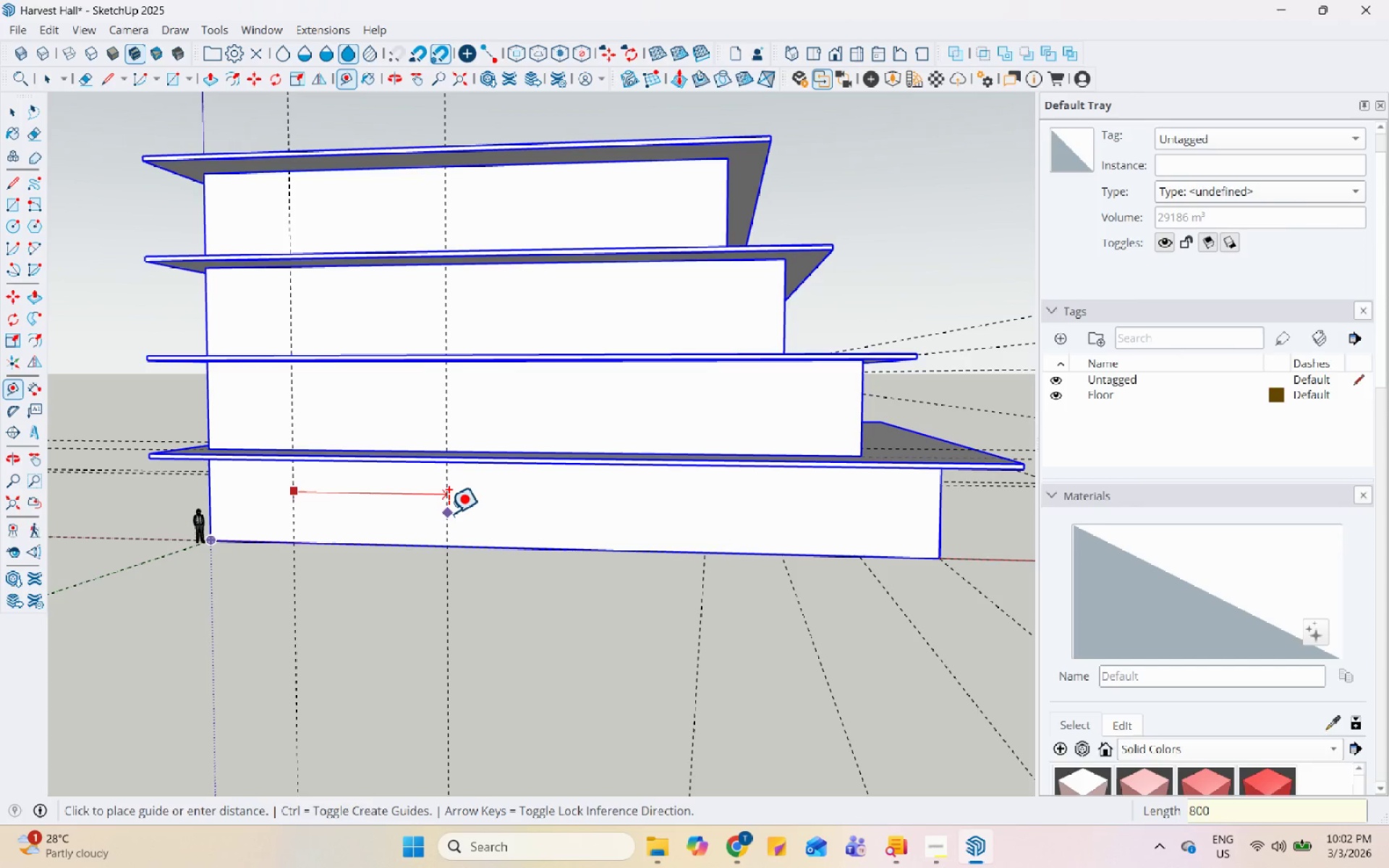 
key(Numpad0)
 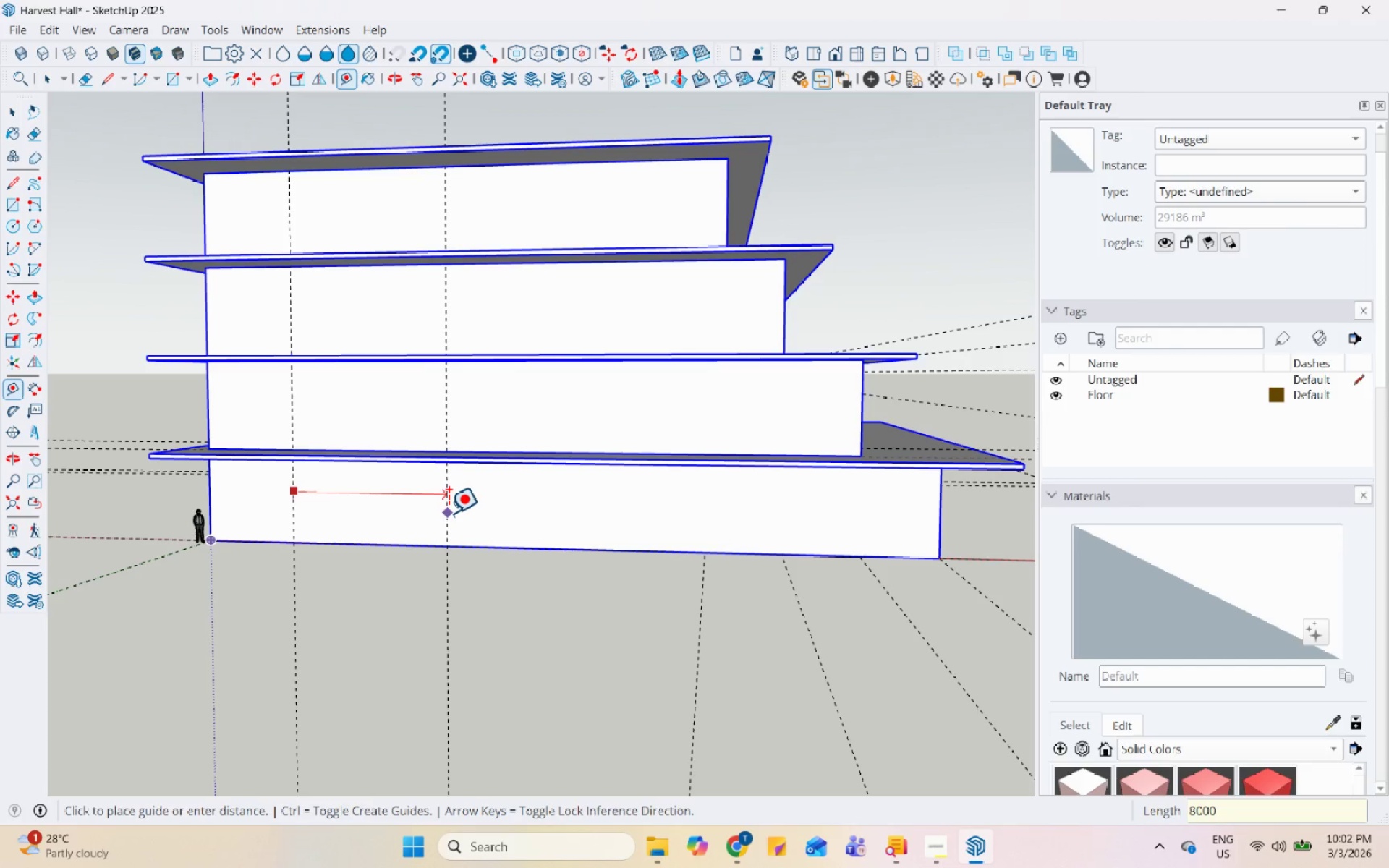 
key(Enter)
 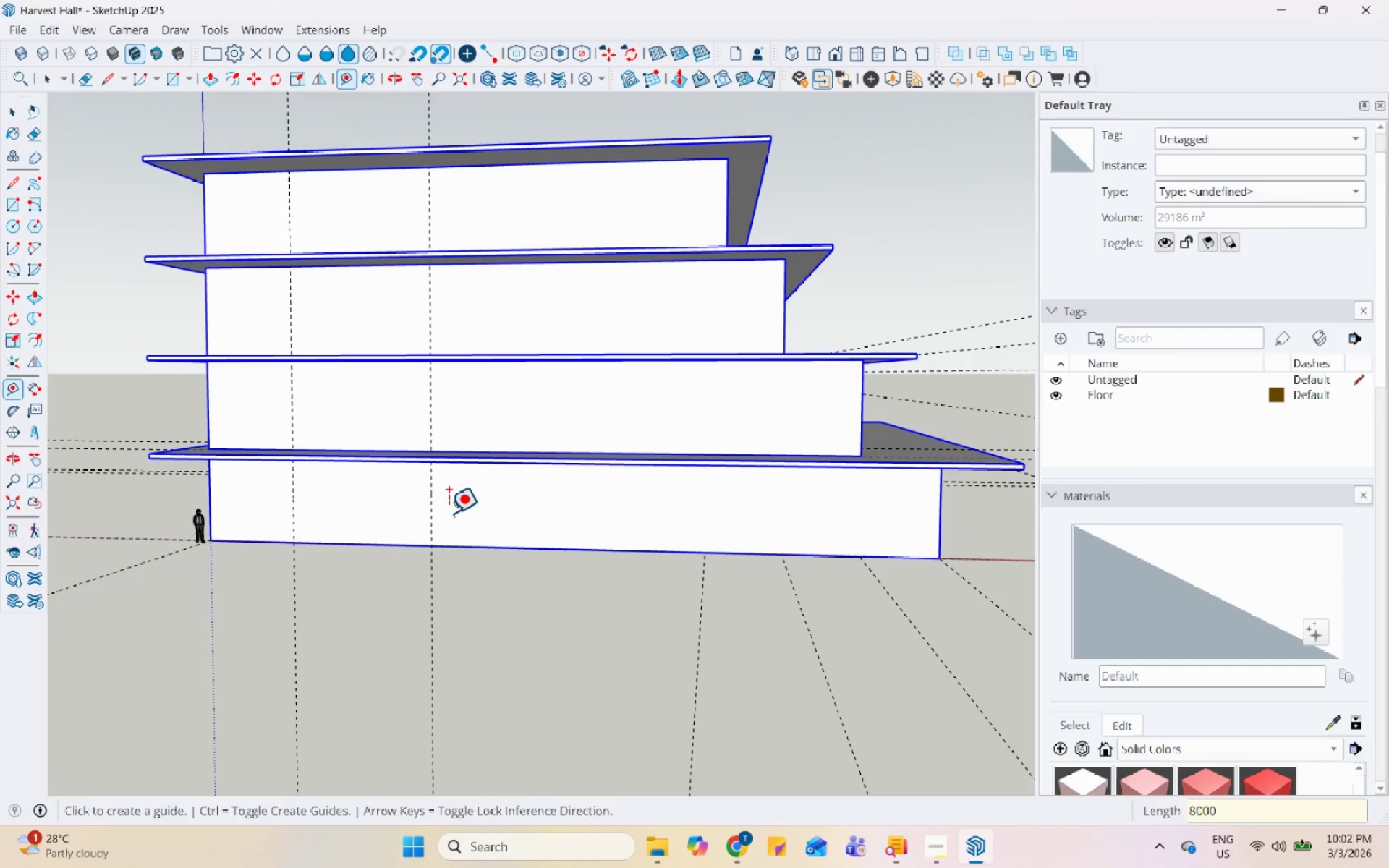 
key(Space)
 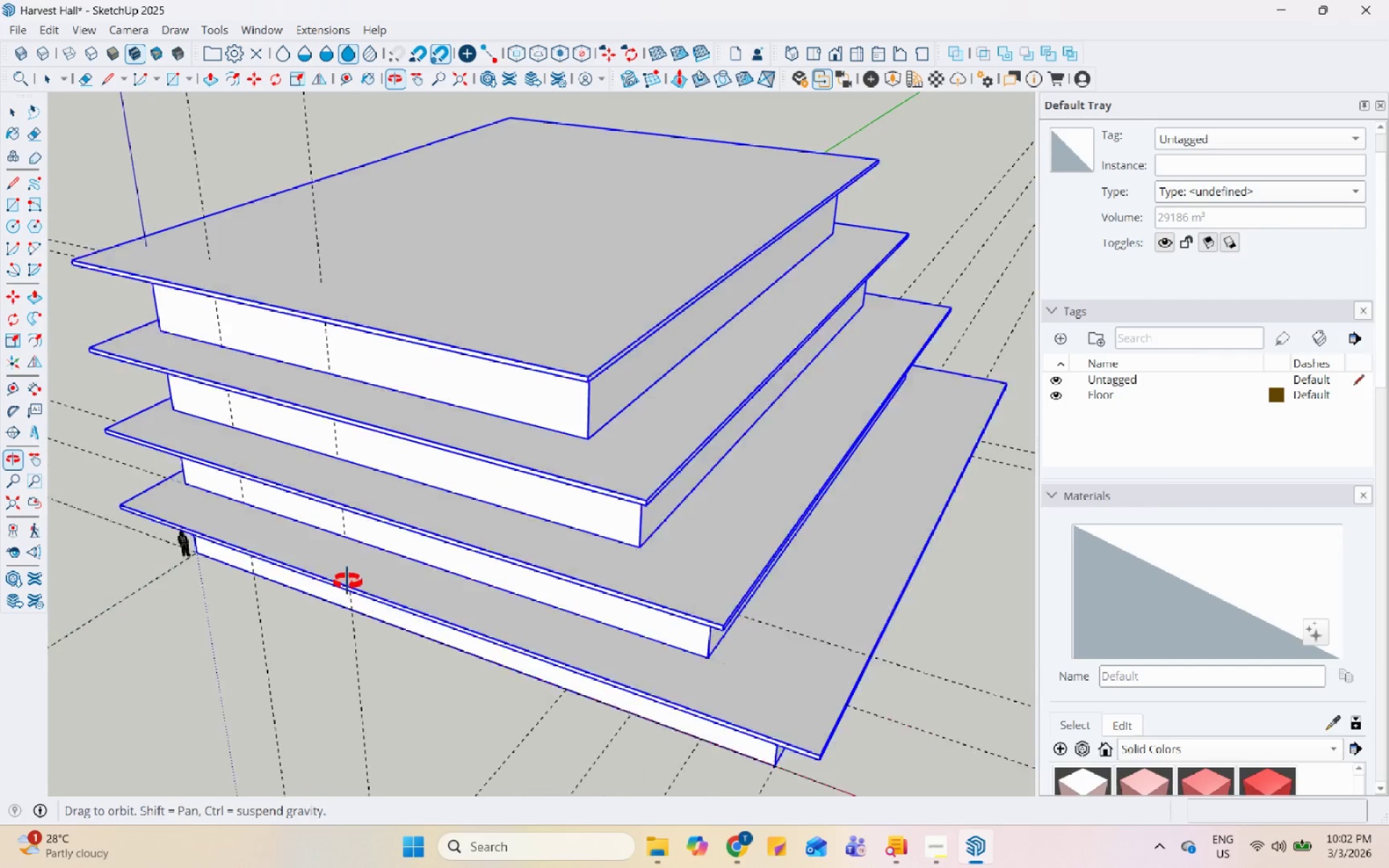 
scroll: coordinate [284, 392], scroll_direction: down, amount: 1.0
 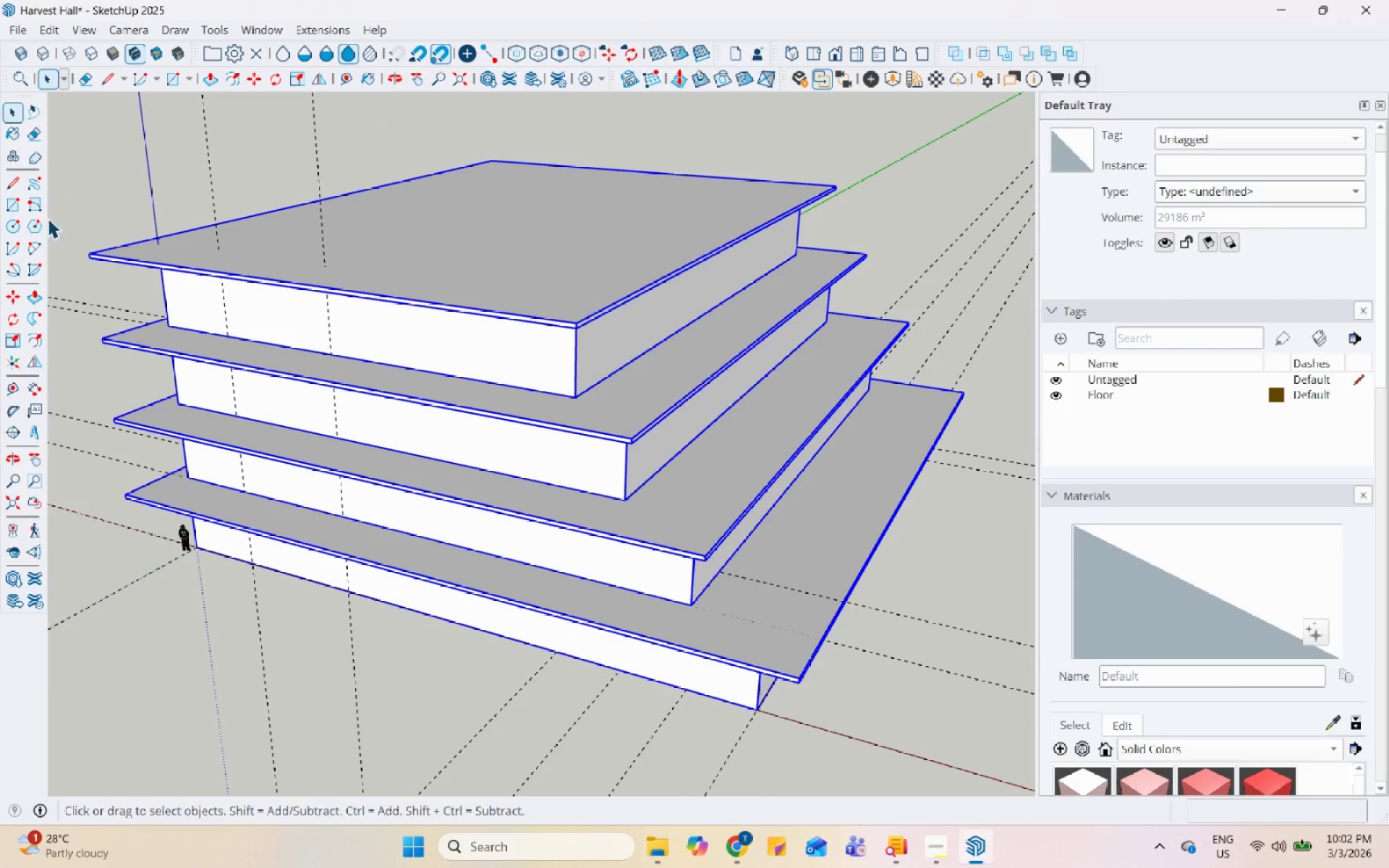 
scroll: coordinate [385, 155], scroll_direction: up, amount: 4.0
 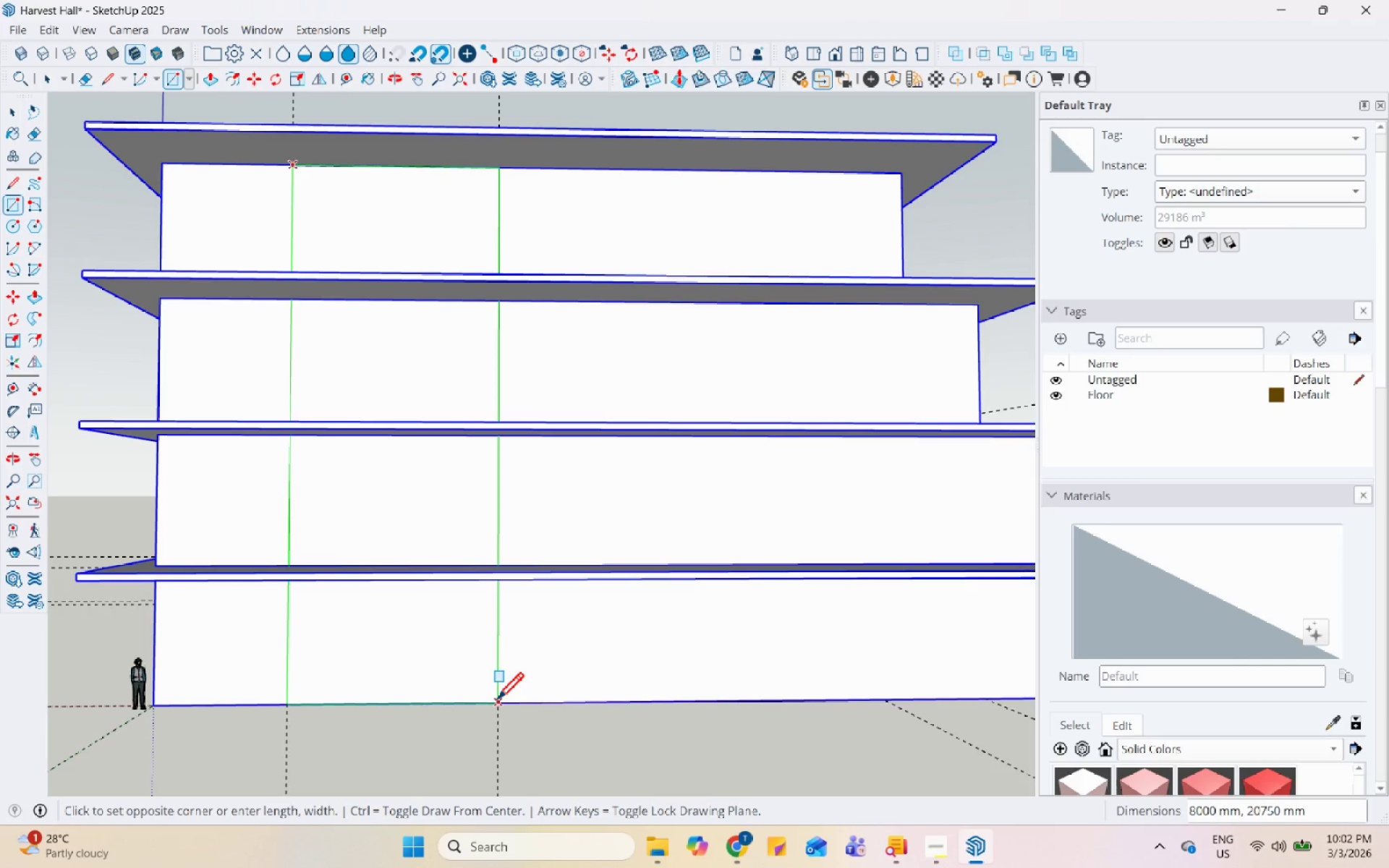 
left_click([496, 702])
 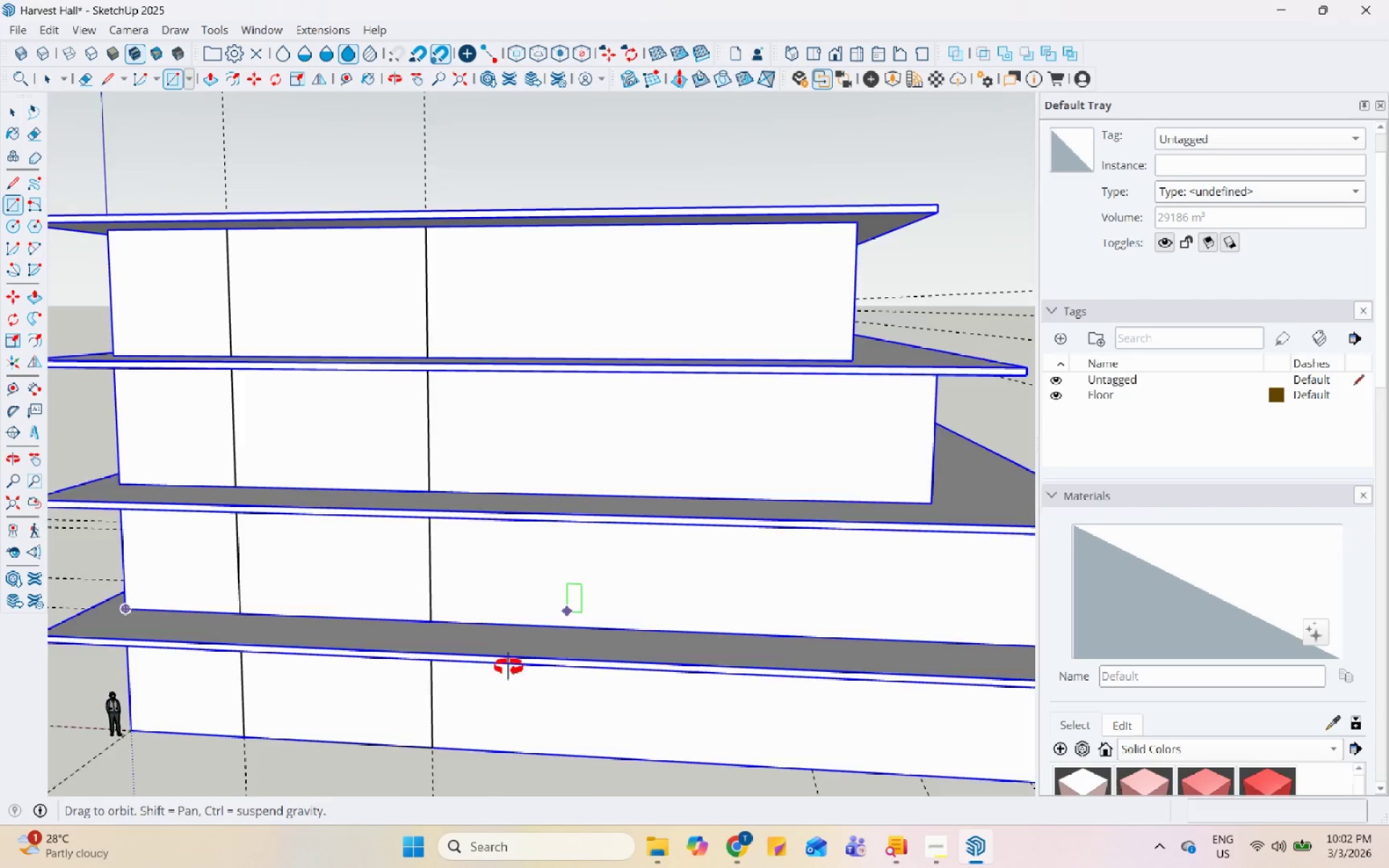 
key(Space)
 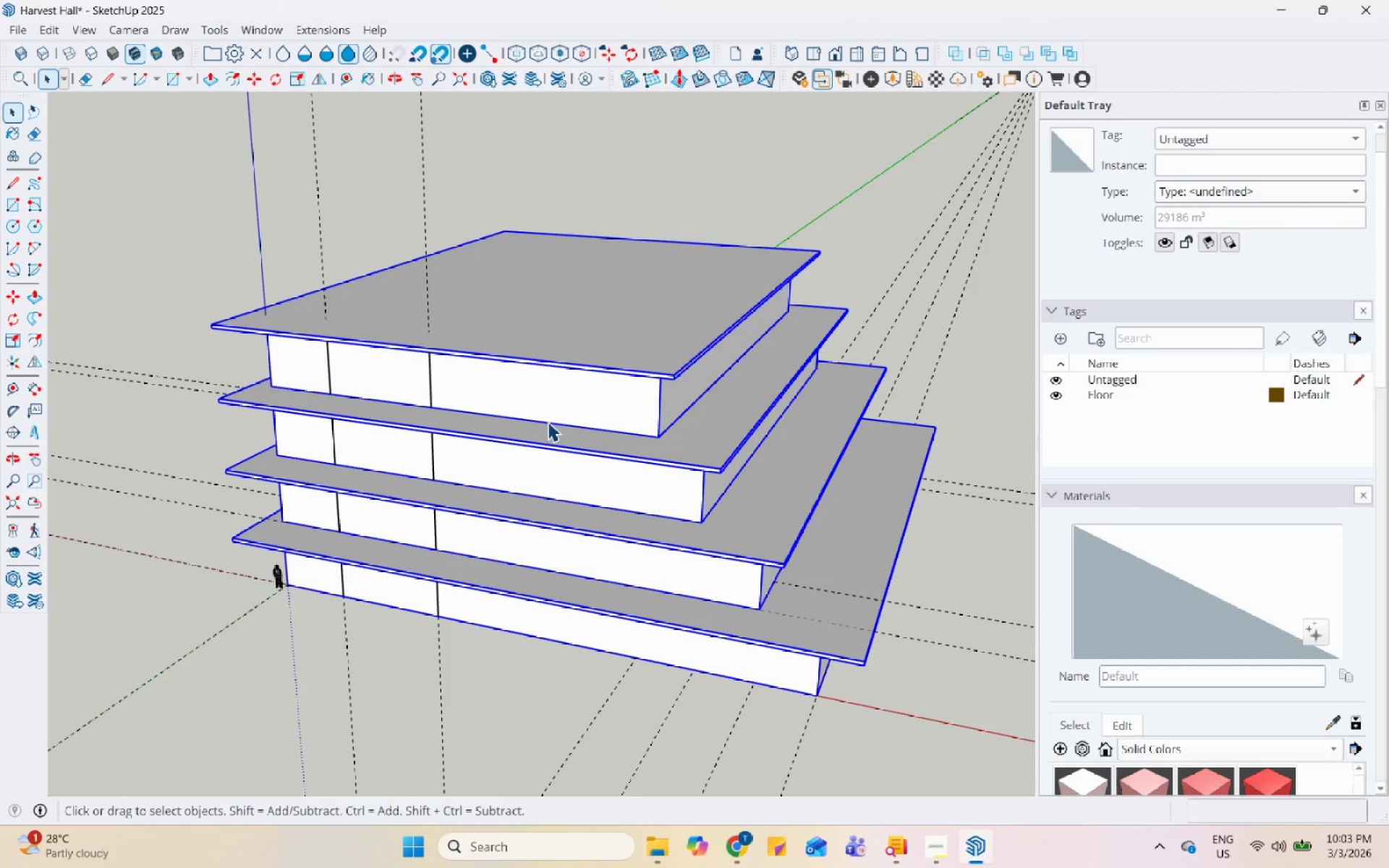 
scroll: coordinate [545, 422], scroll_direction: down, amount: 6.0
 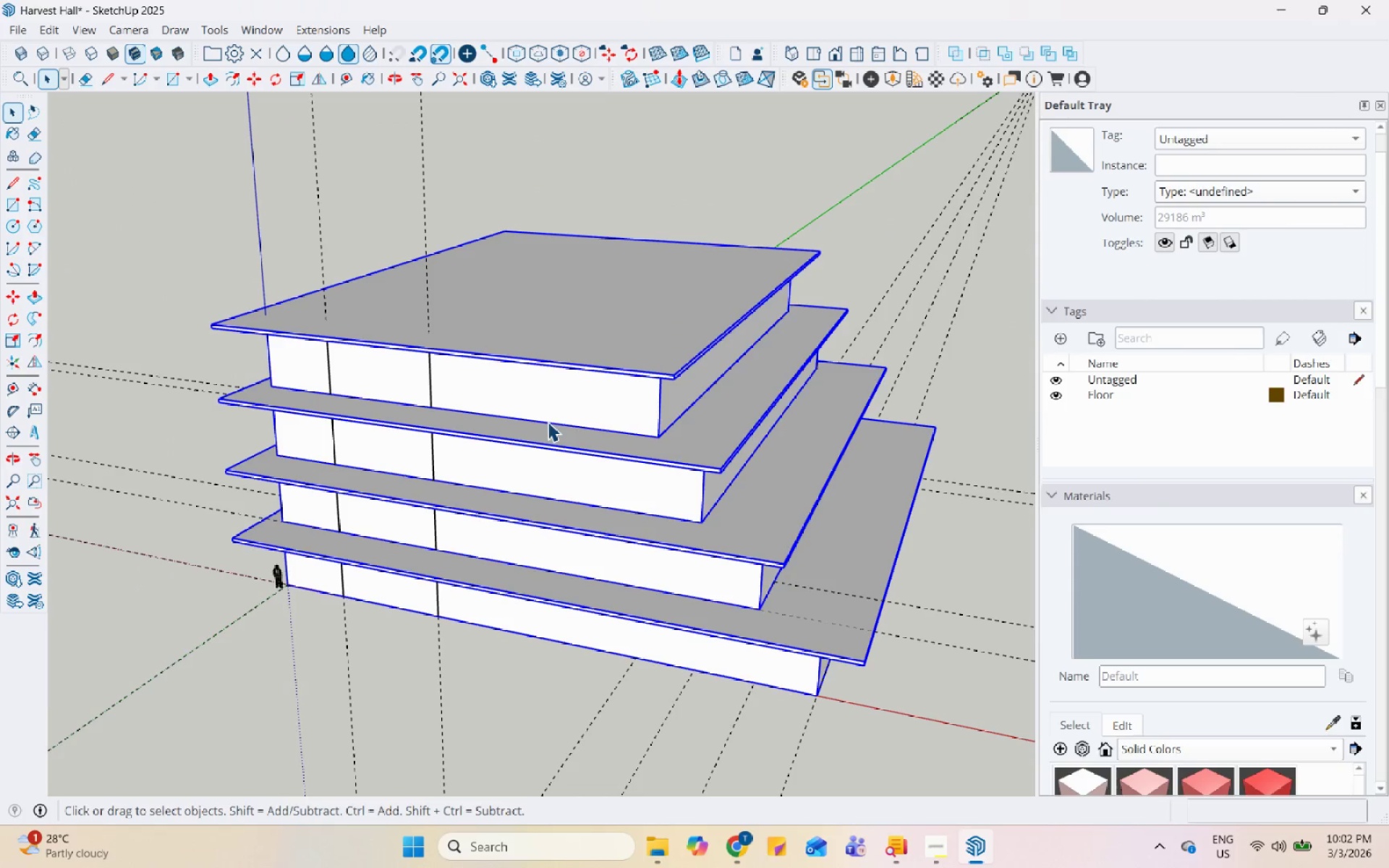 
wait(40.25)
 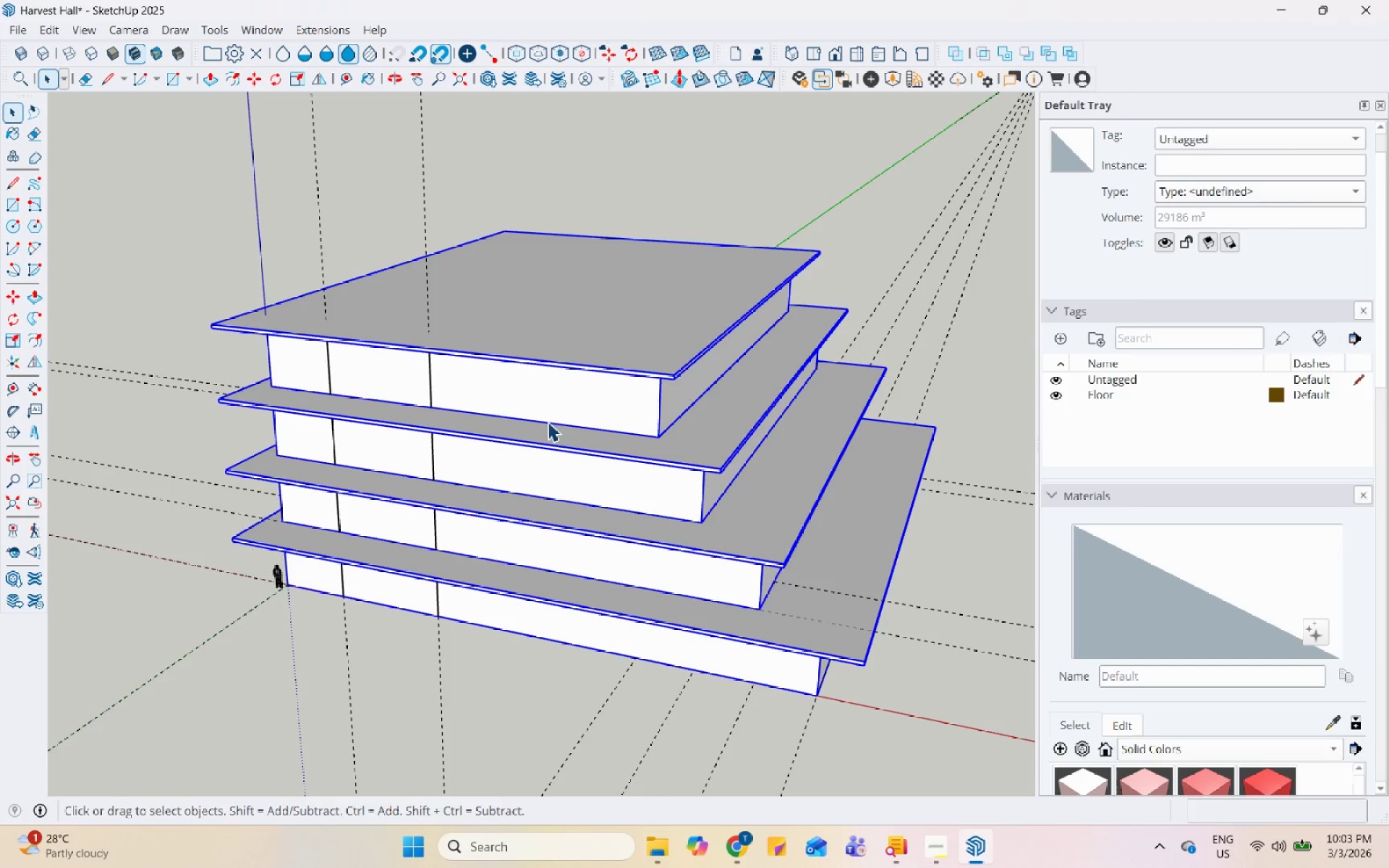 
scroll: coordinate [368, 412], scroll_direction: up, amount: 5.0
 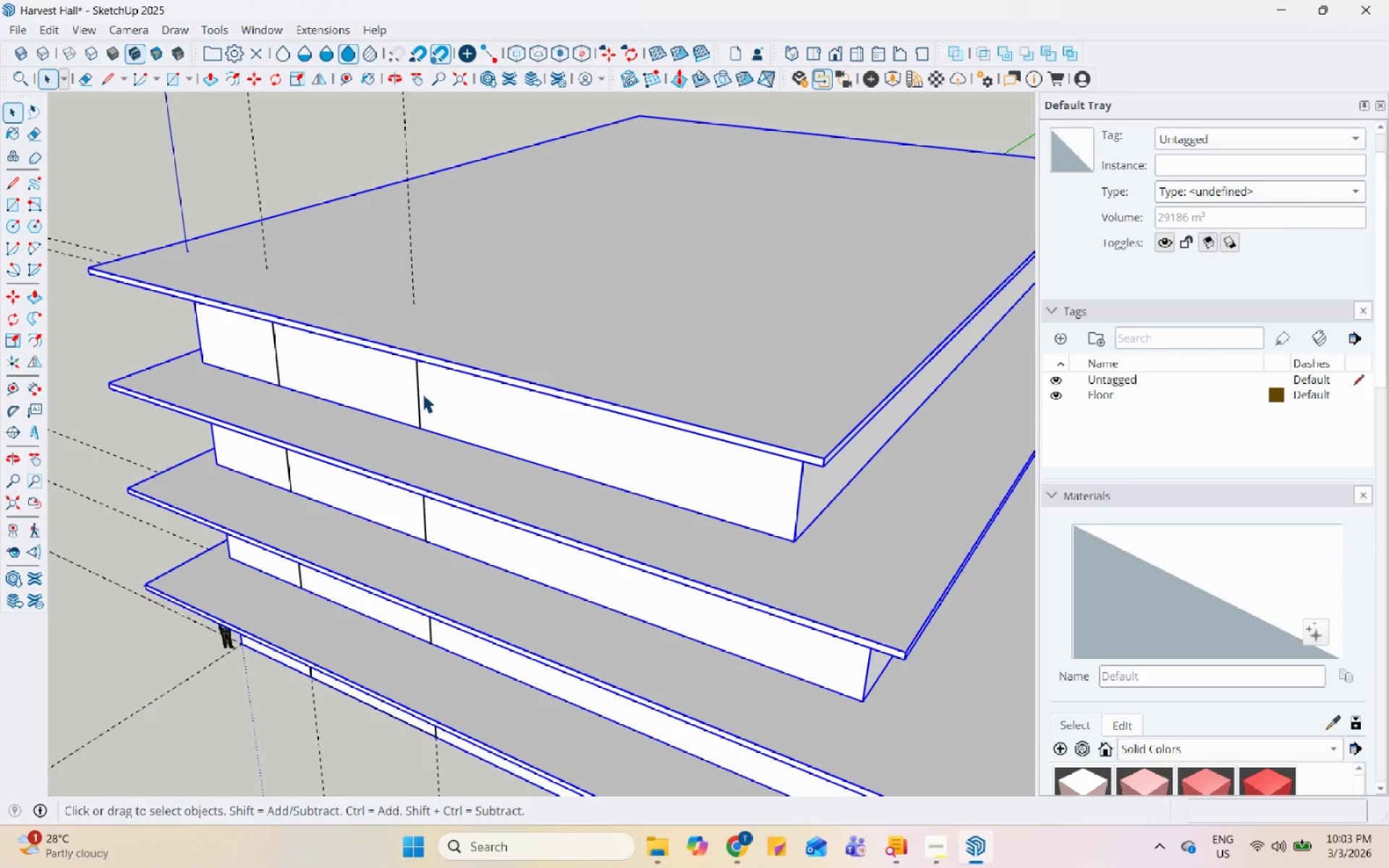 
left_click([394, 389])
 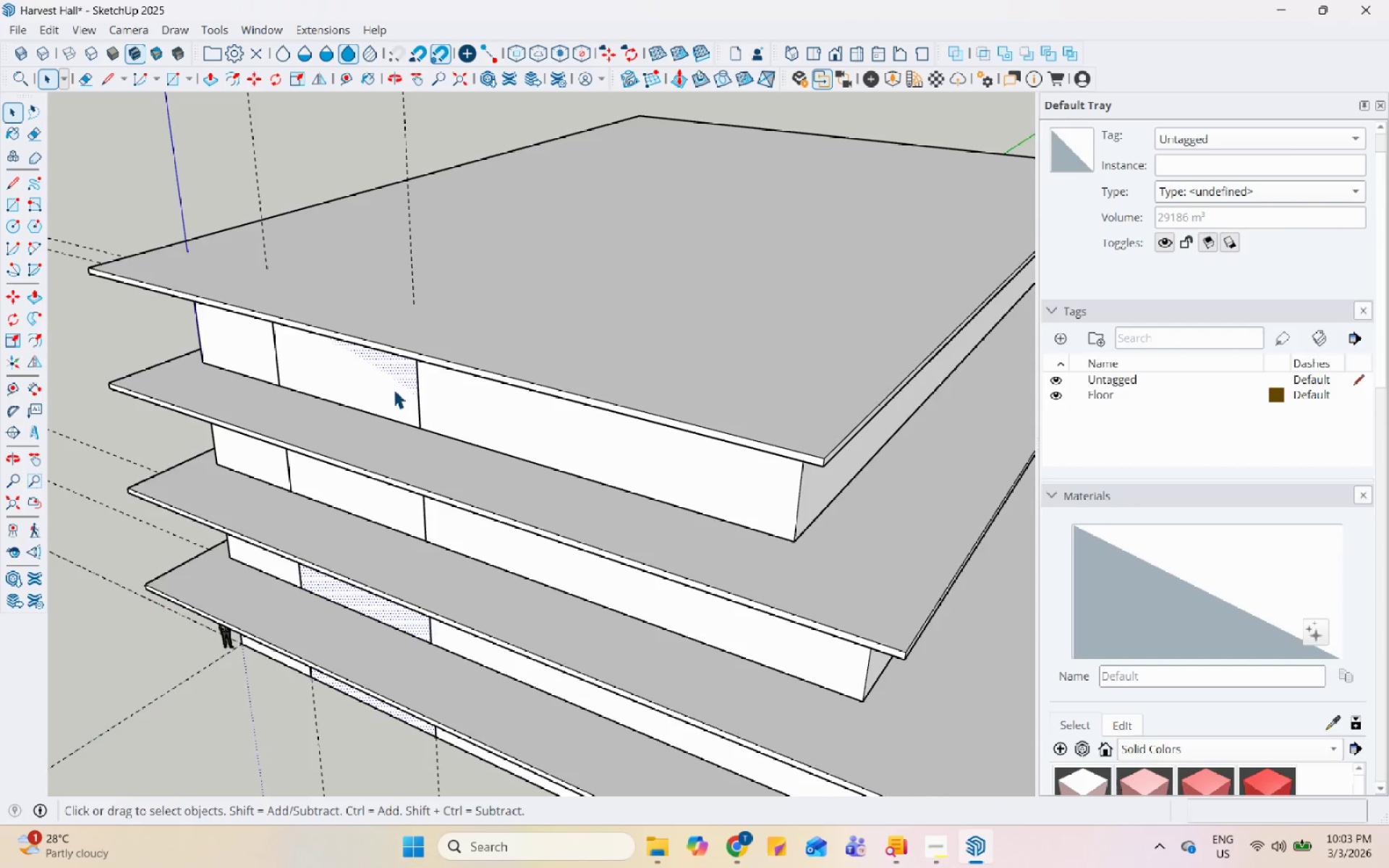 
scroll: coordinate [394, 389], scroll_direction: down, amount: 4.0
 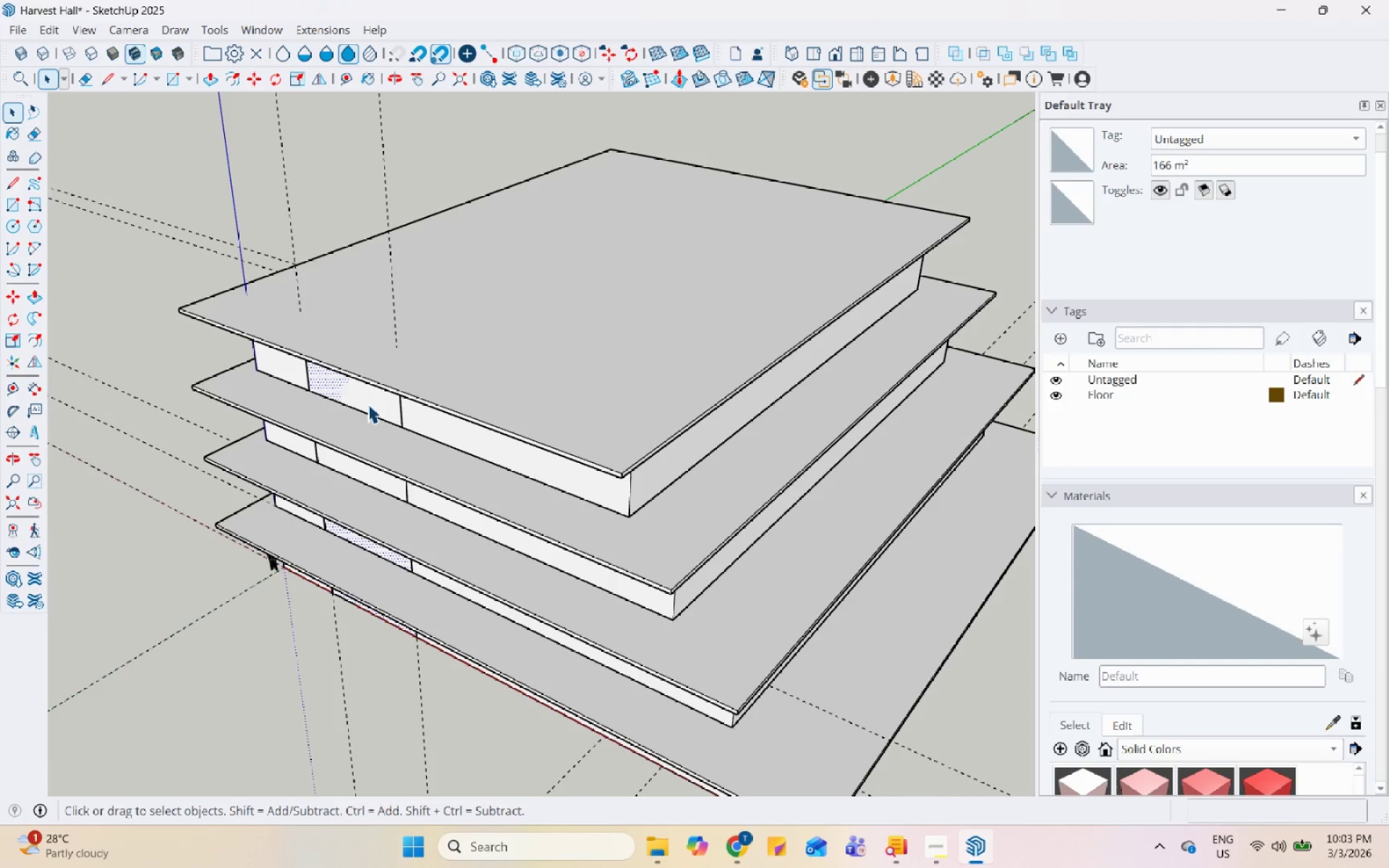 
key(P)
 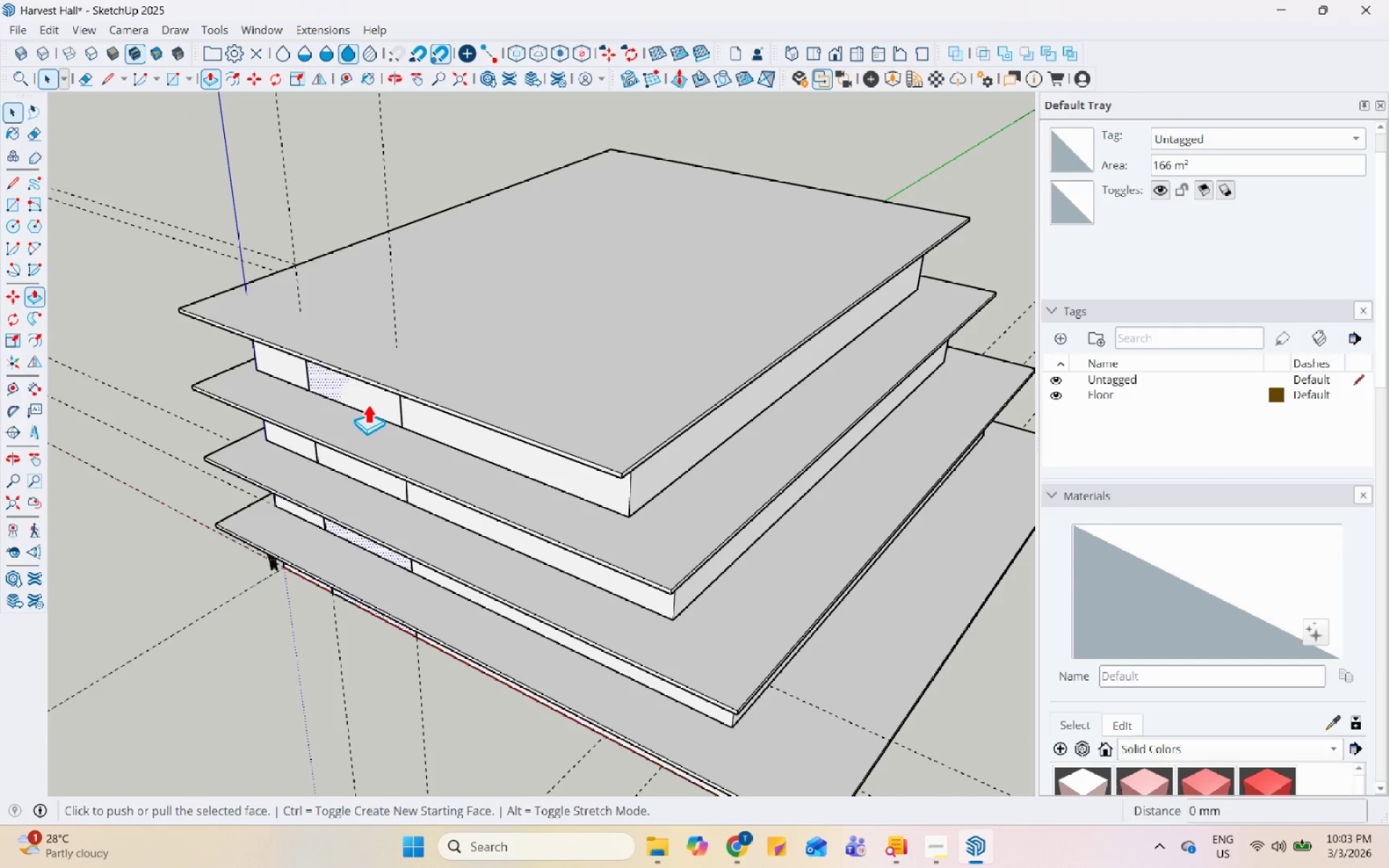 
left_click([368, 404])
 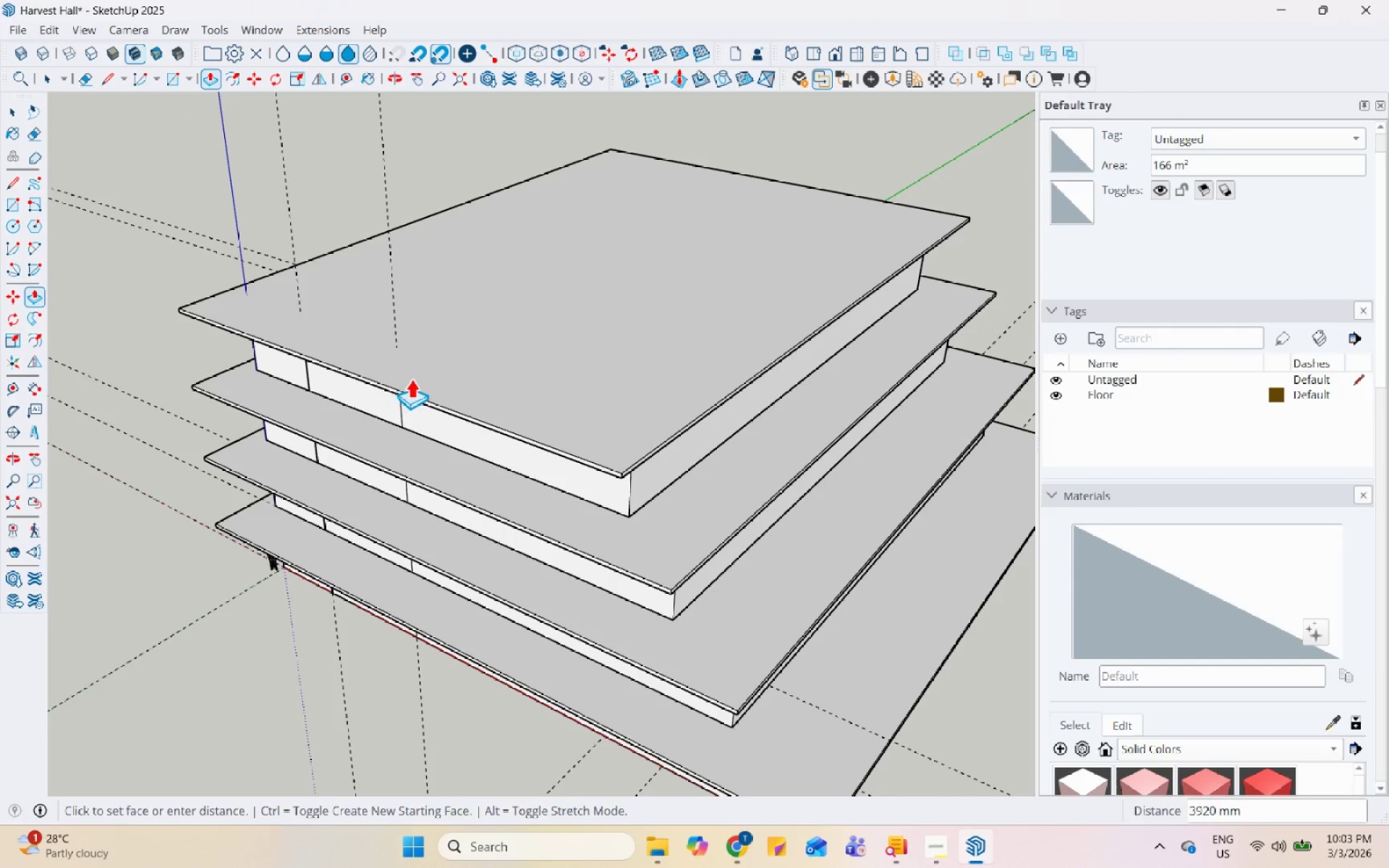 
scroll: coordinate [411, 378], scroll_direction: down, amount: 3.0
 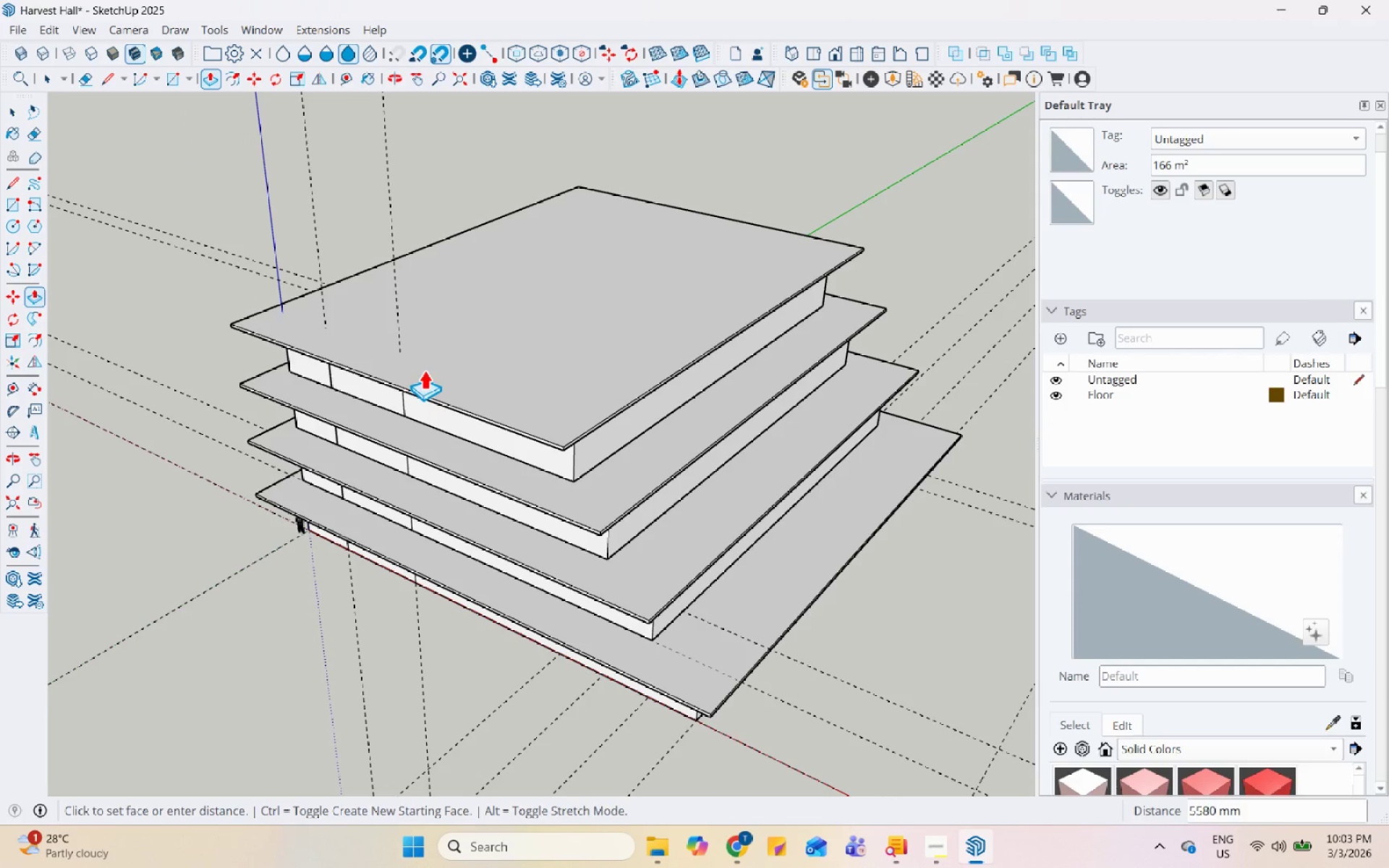 
wait(7.64)
 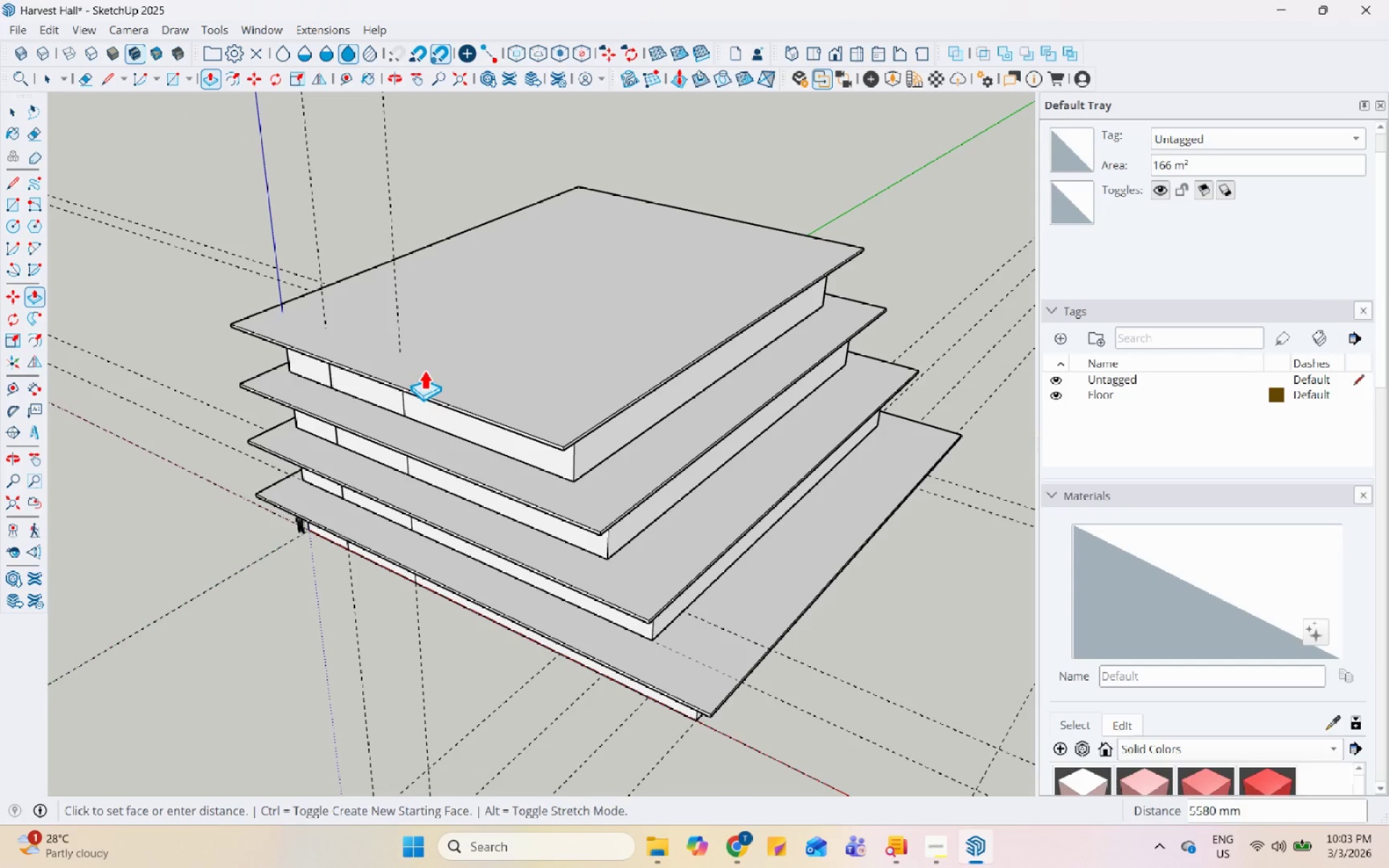 
key(Numpad4)
 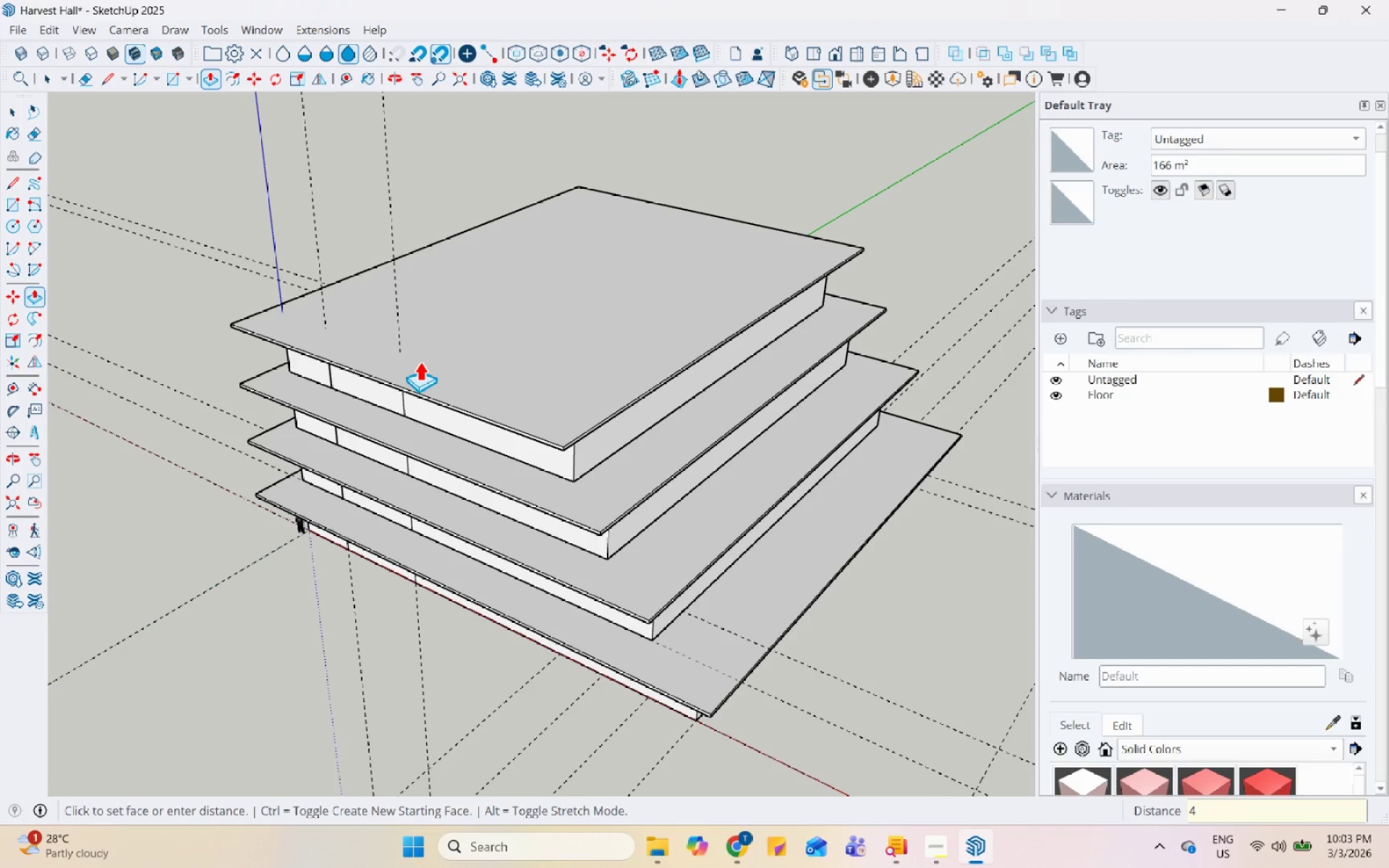 
key(Numpad0)
 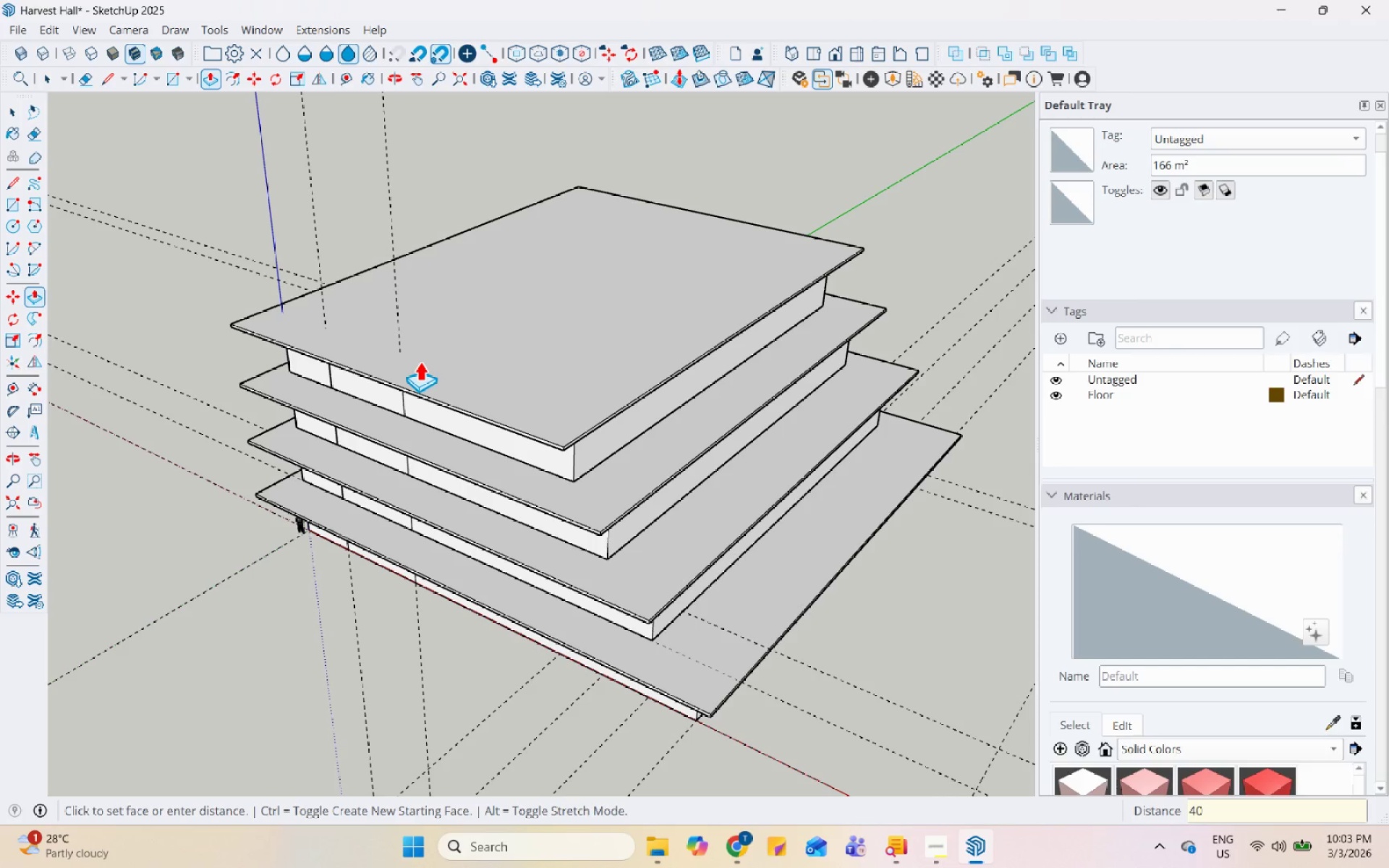 
key(Numpad0)
 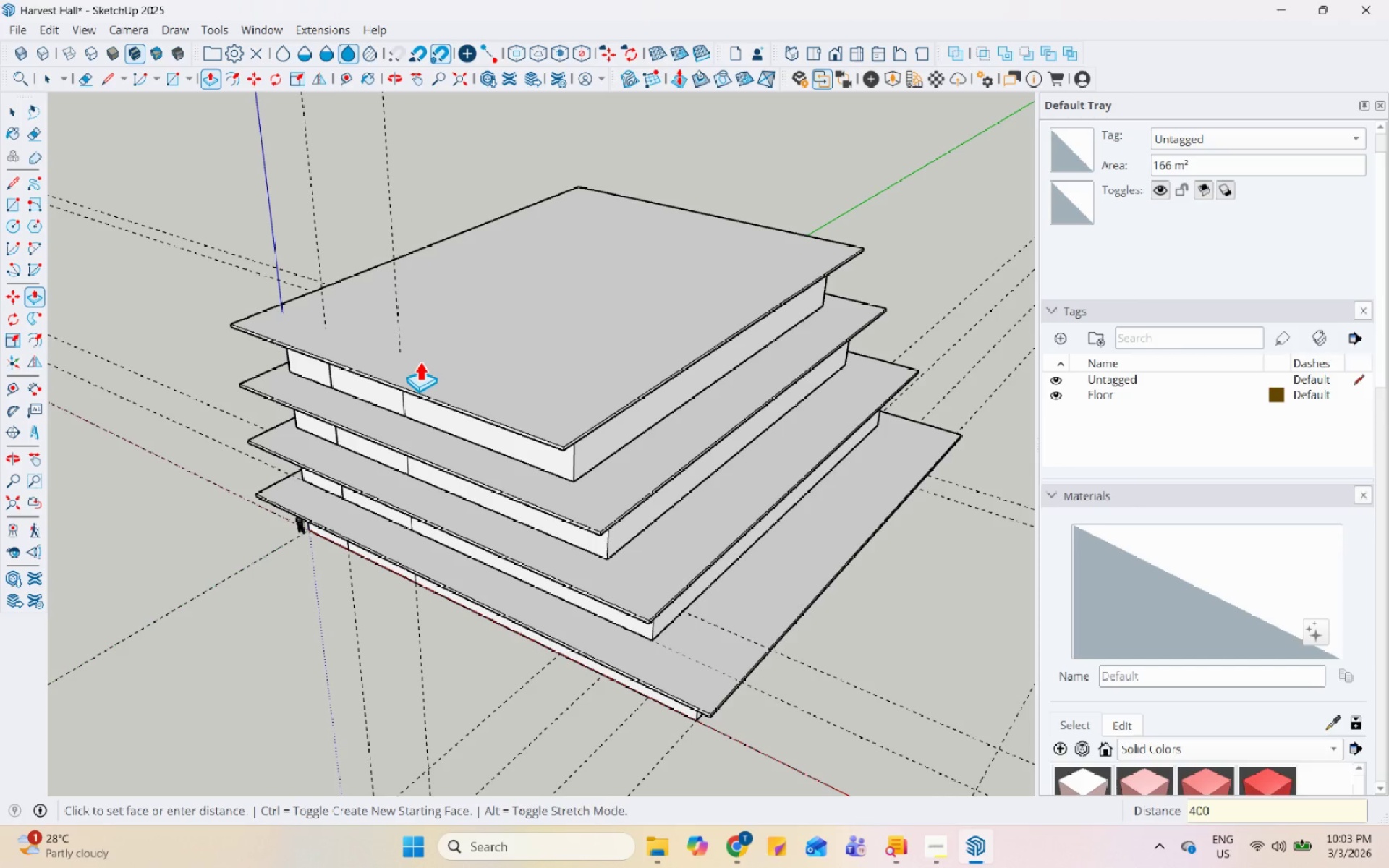 
key(Numpad0)
 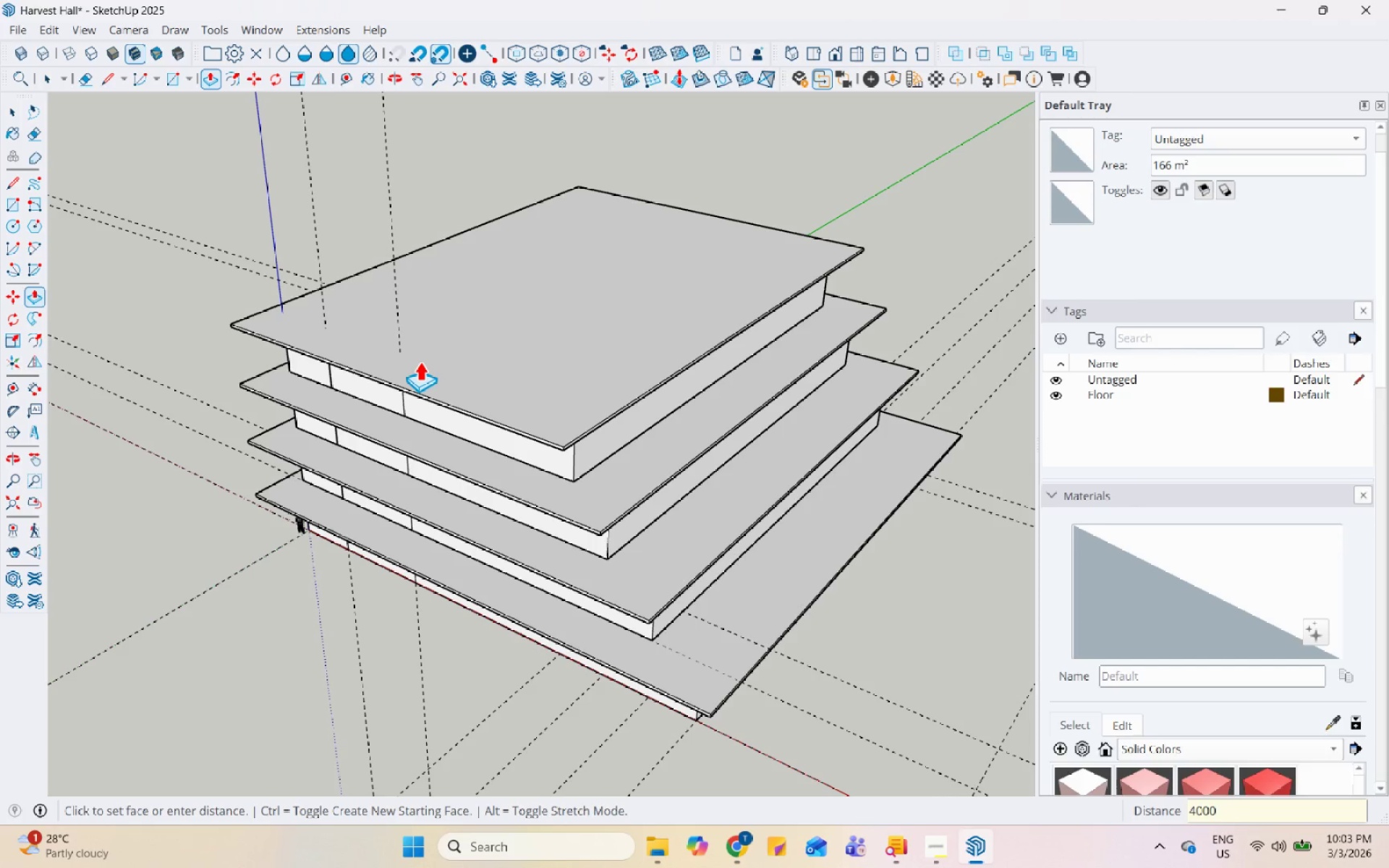 
key(Enter)
 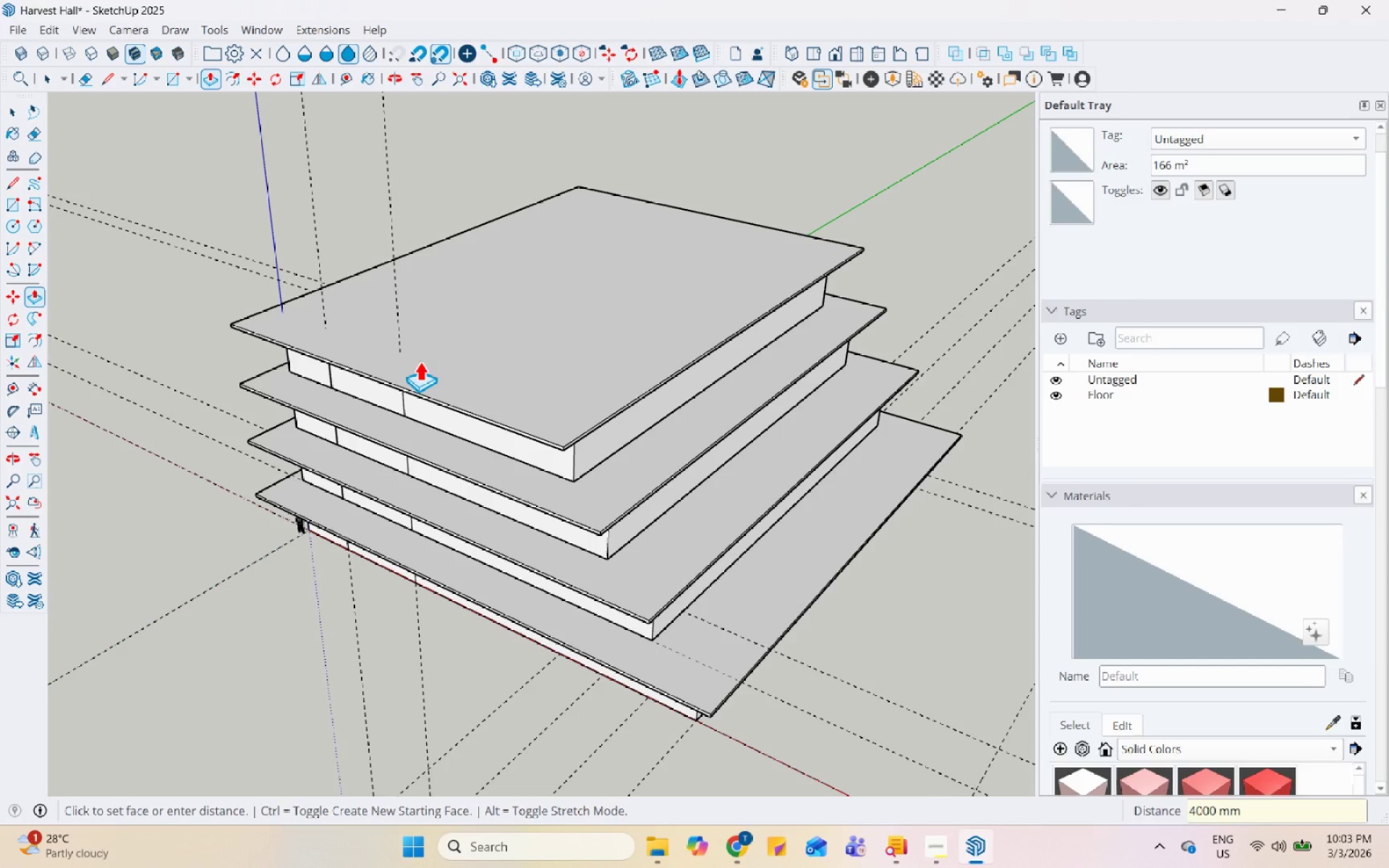 
key(Space)
 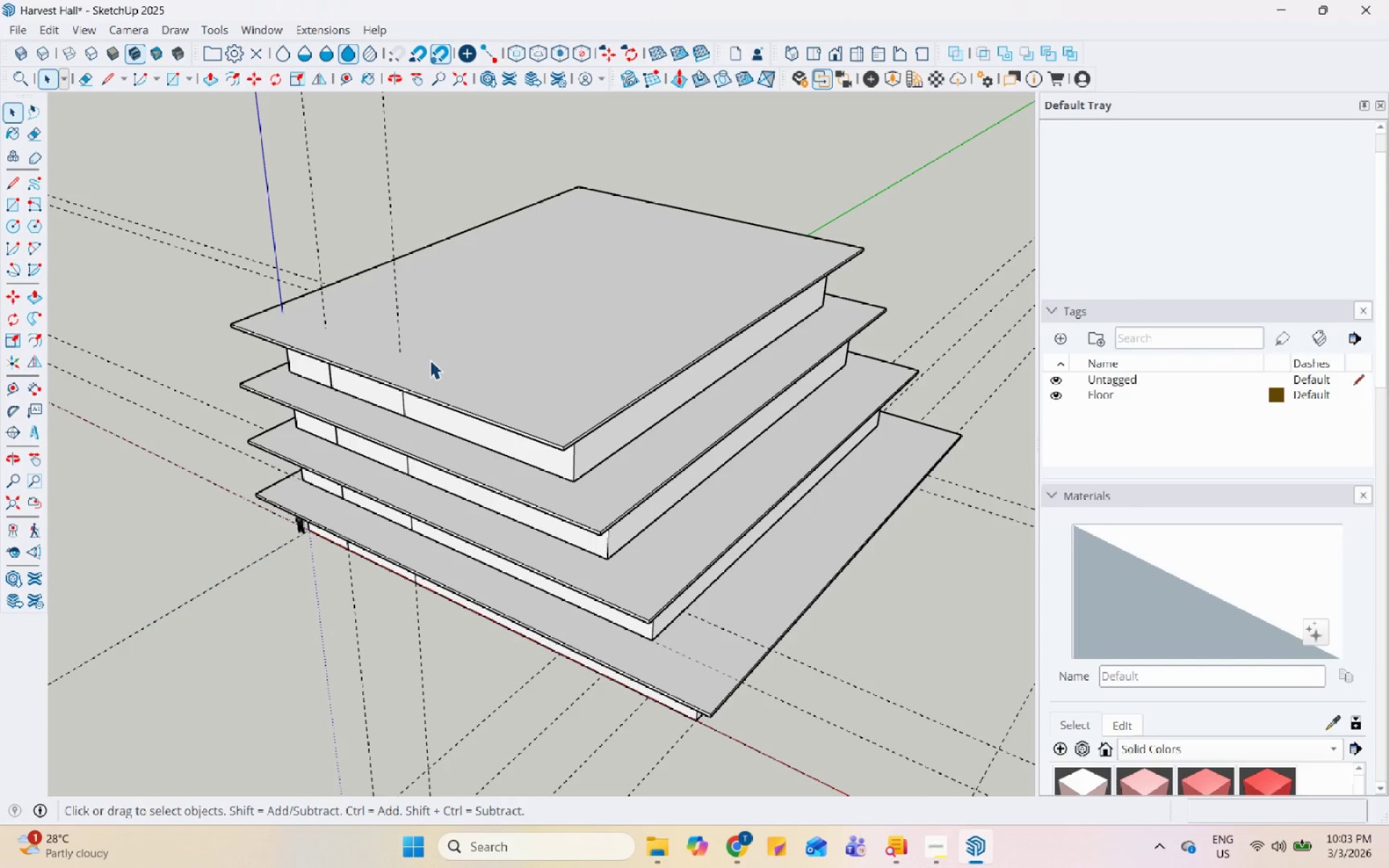 
double_click([560, 433])
 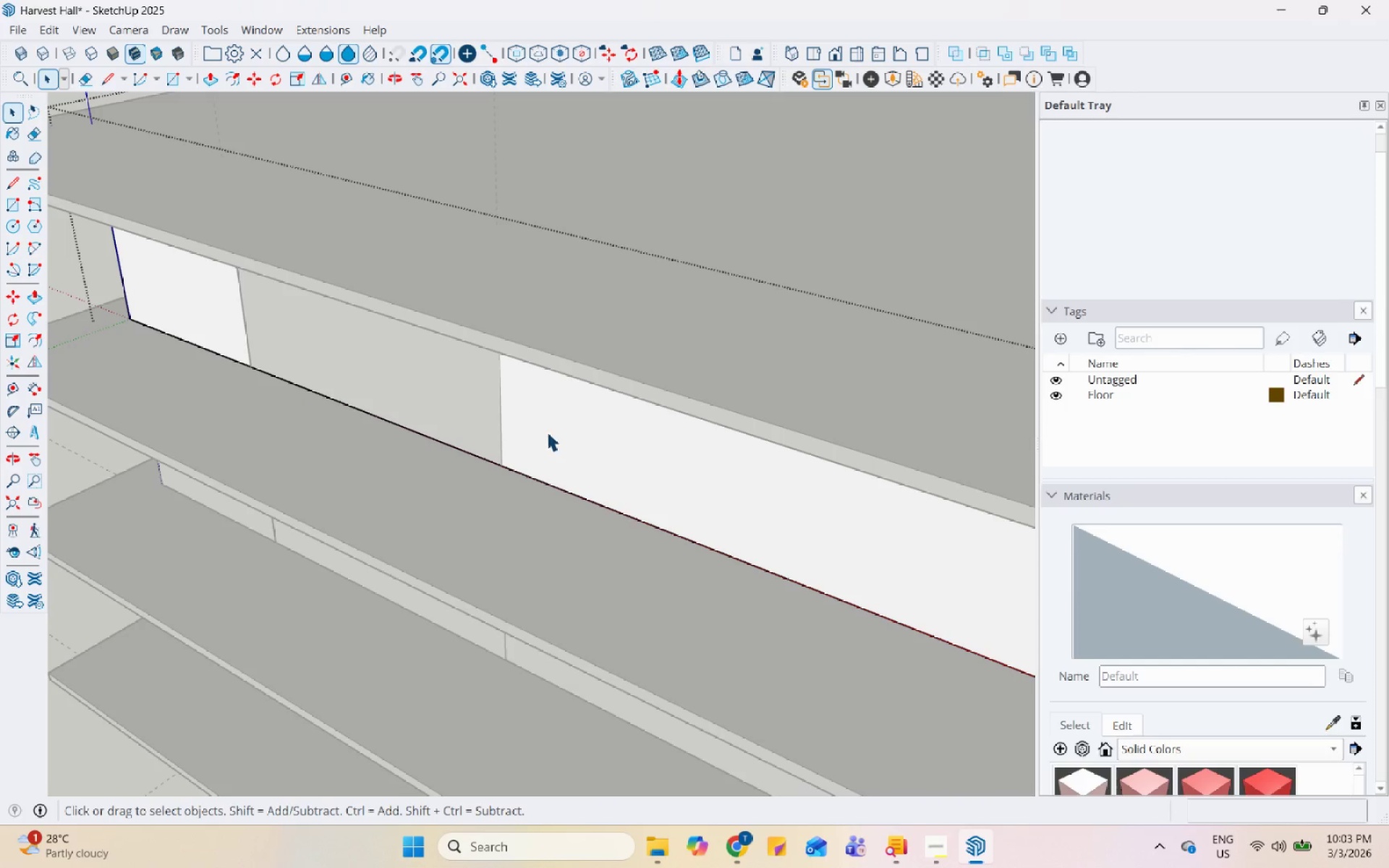 
scroll: coordinate [373, 407], scroll_direction: up, amount: 12.0
 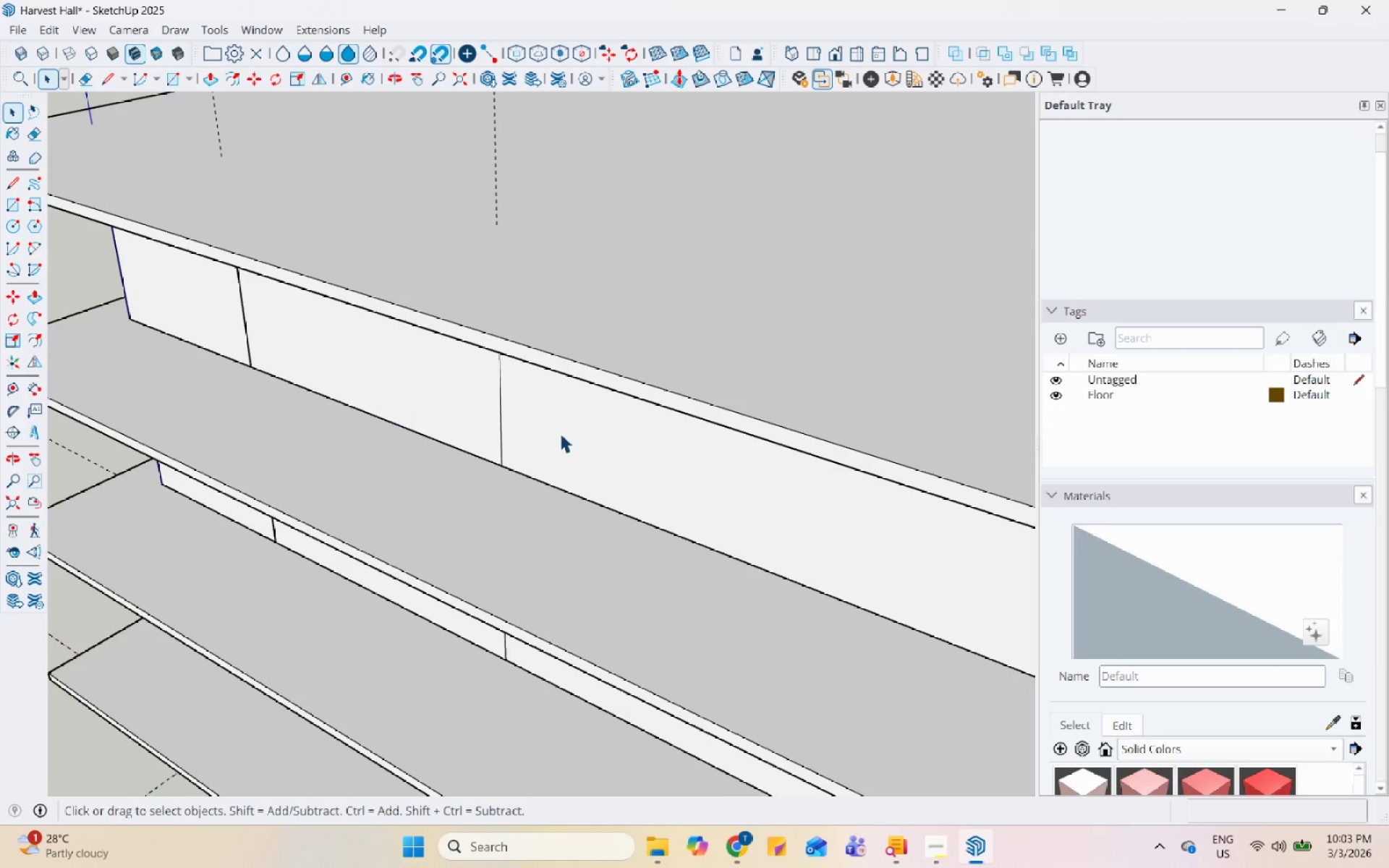 
triple_click([546, 432])
 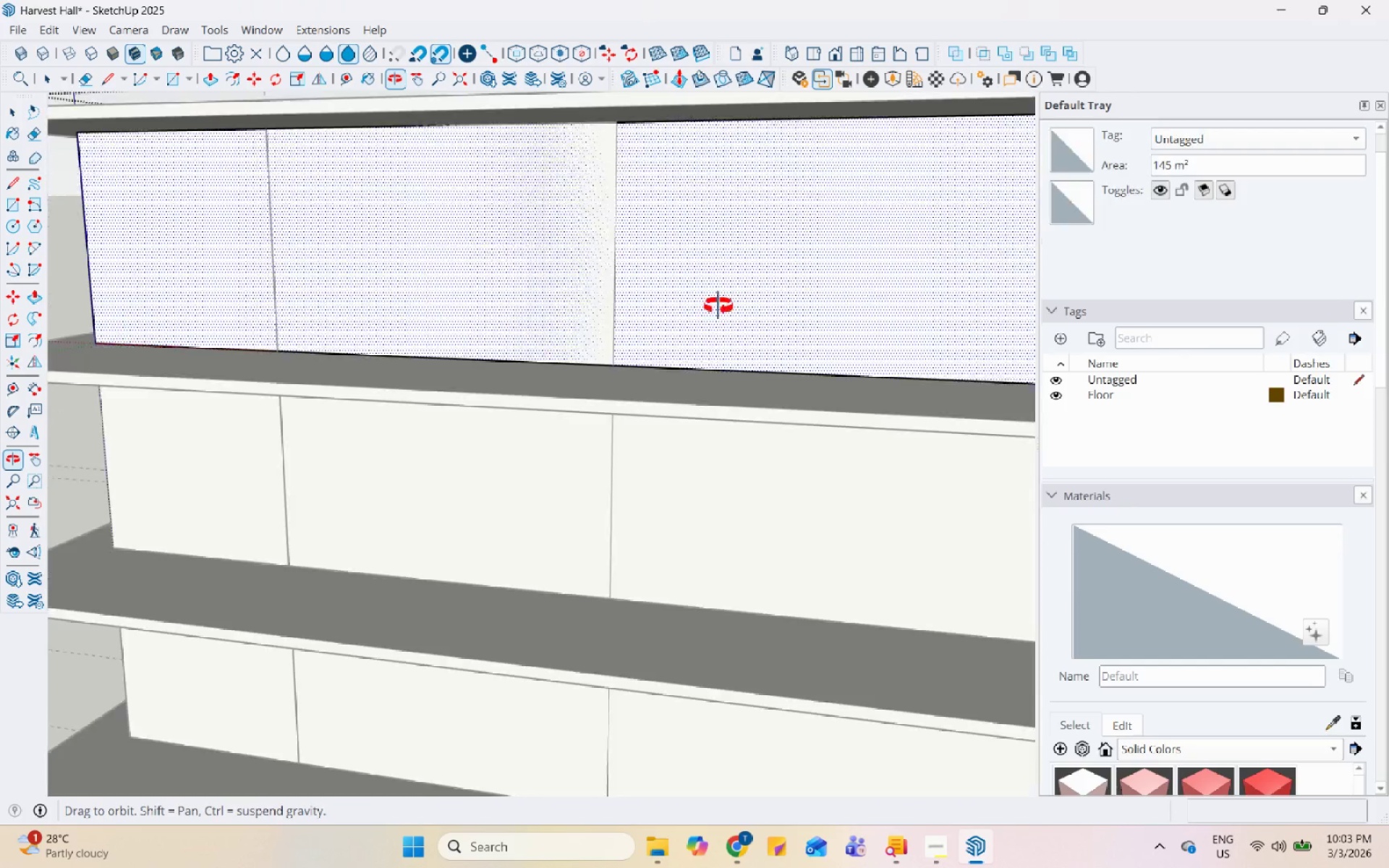 
scroll: coordinate [431, 407], scroll_direction: down, amount: 7.0
 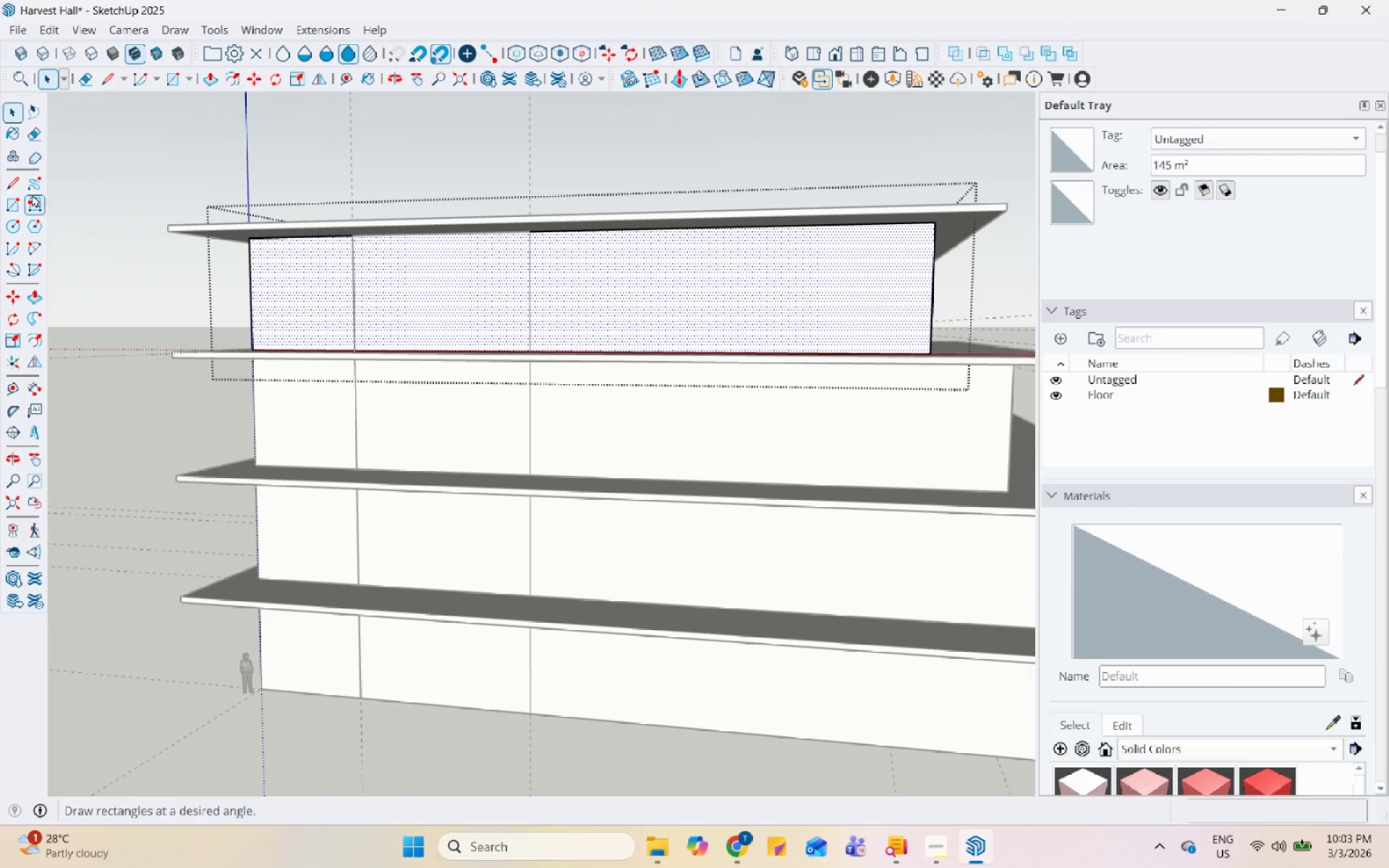 
left_click([14, 204])
 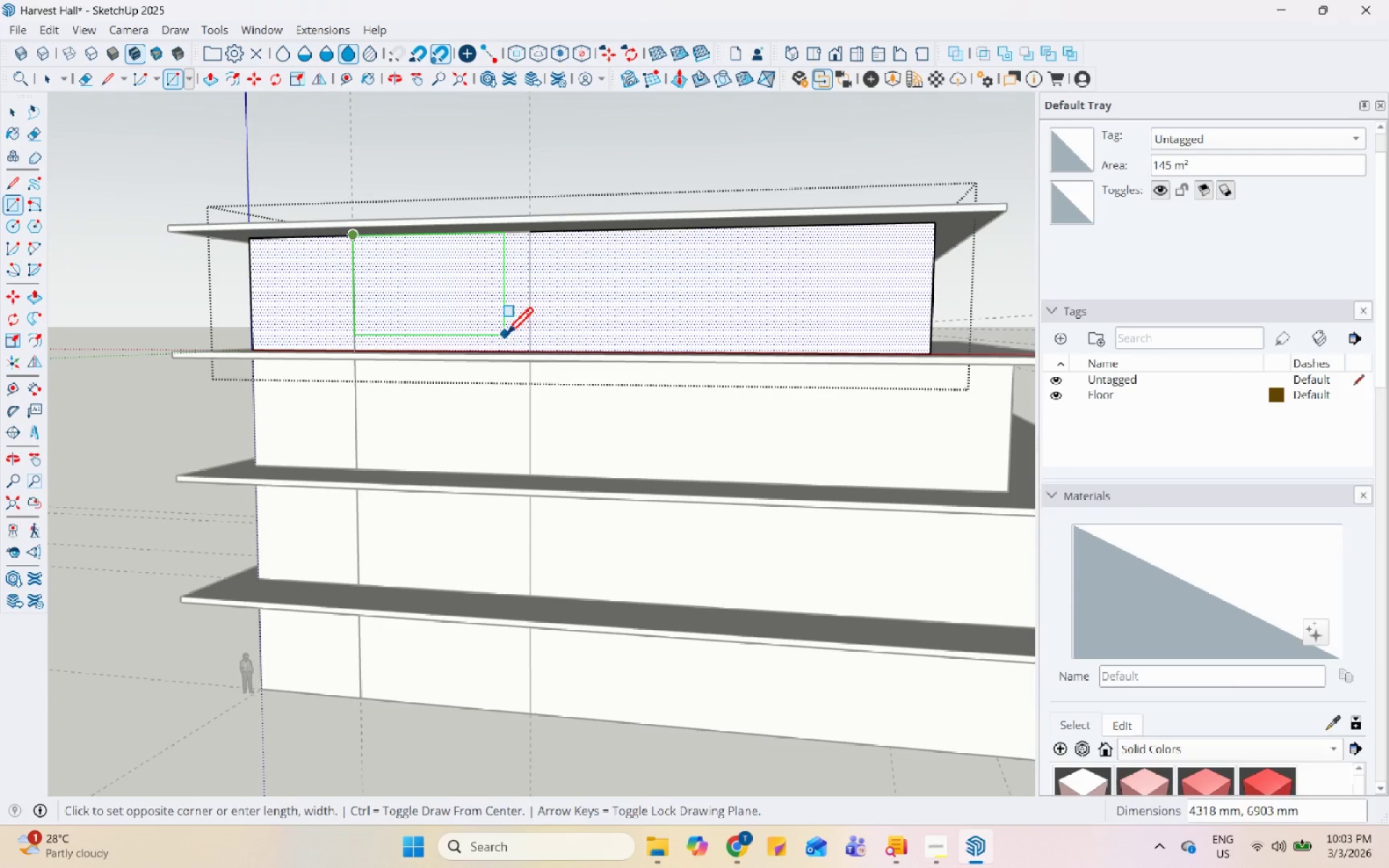 
left_click([535, 346])
 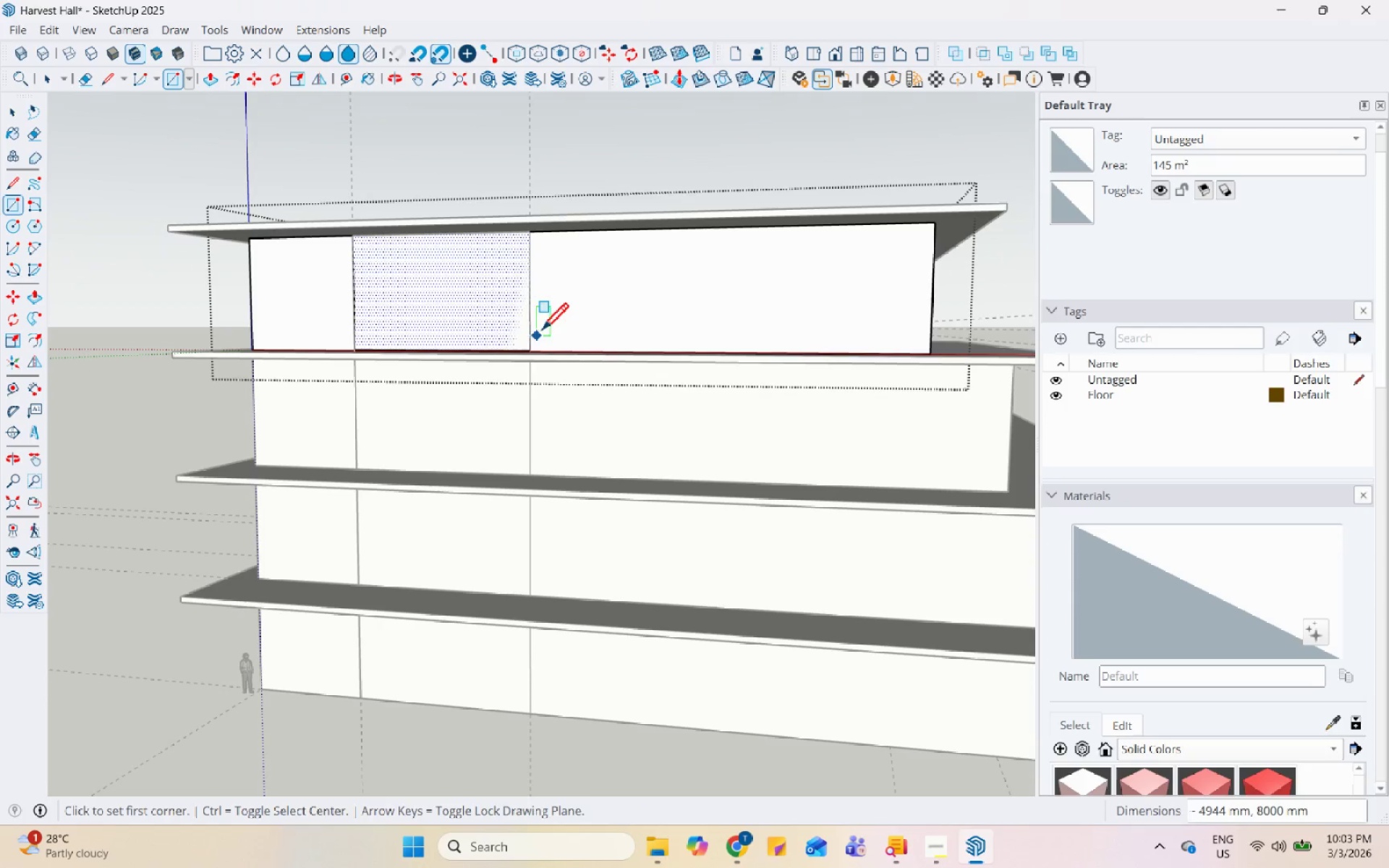 
key(Space)
 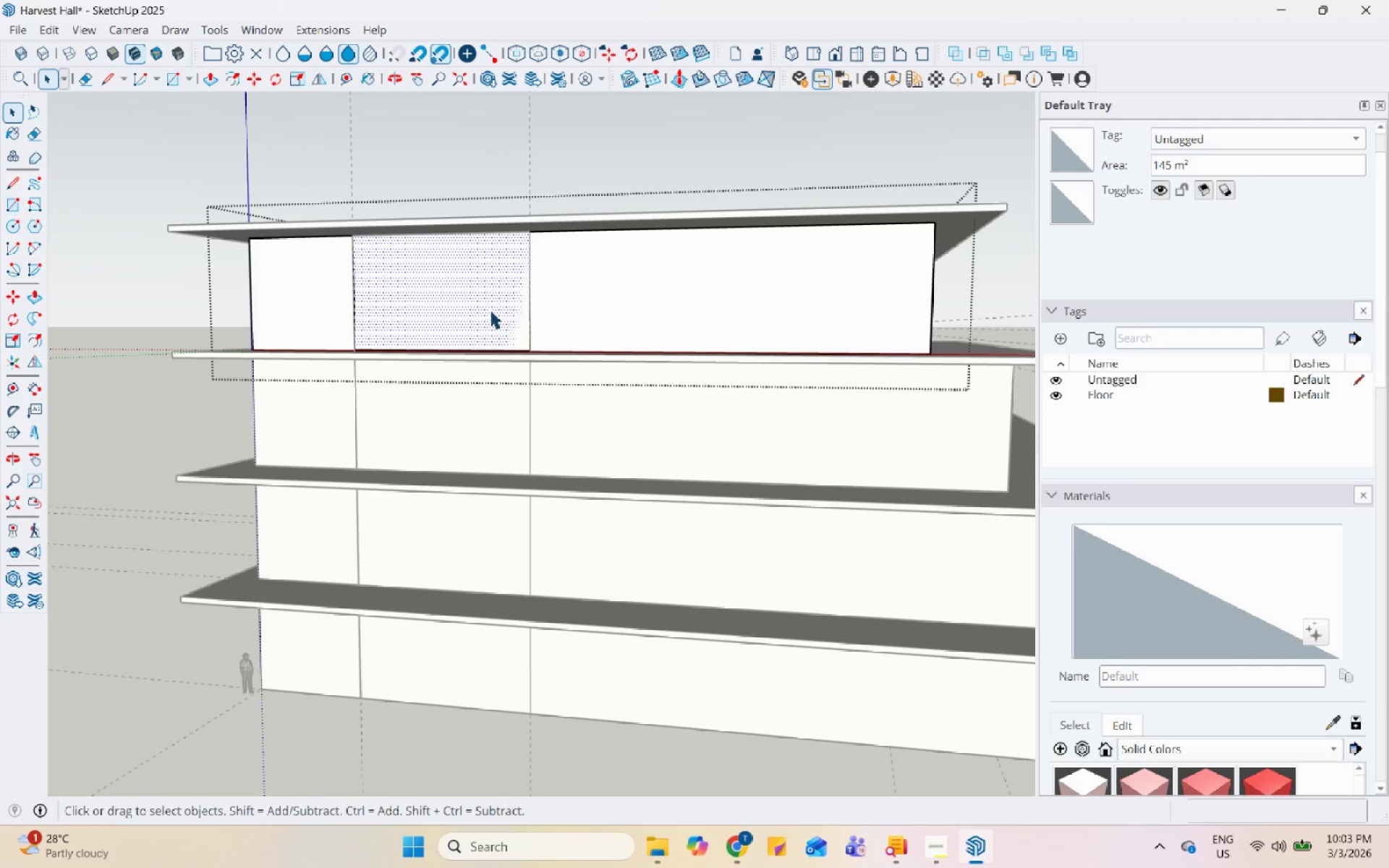 
double_click([490, 310])
 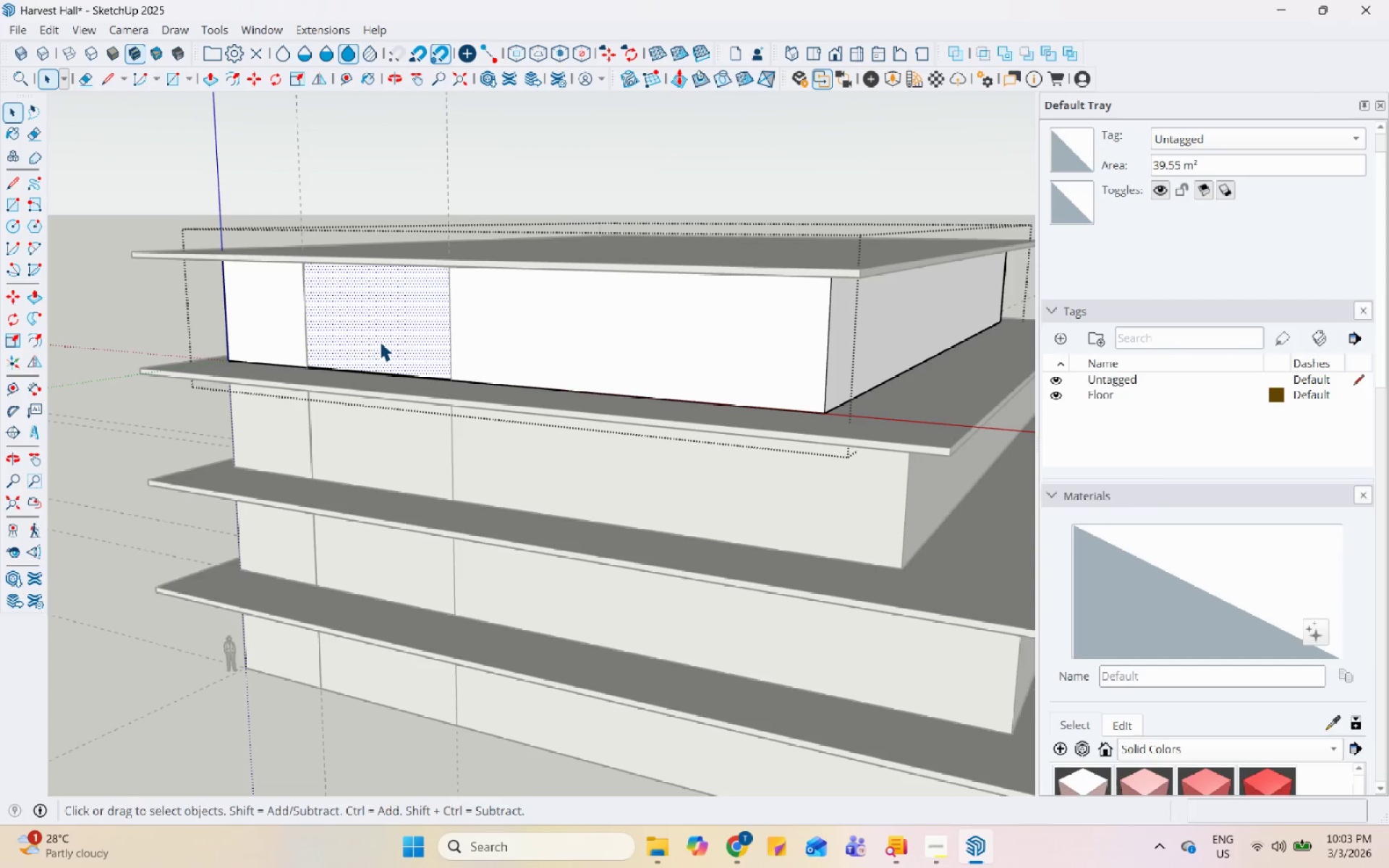 
key(P)
 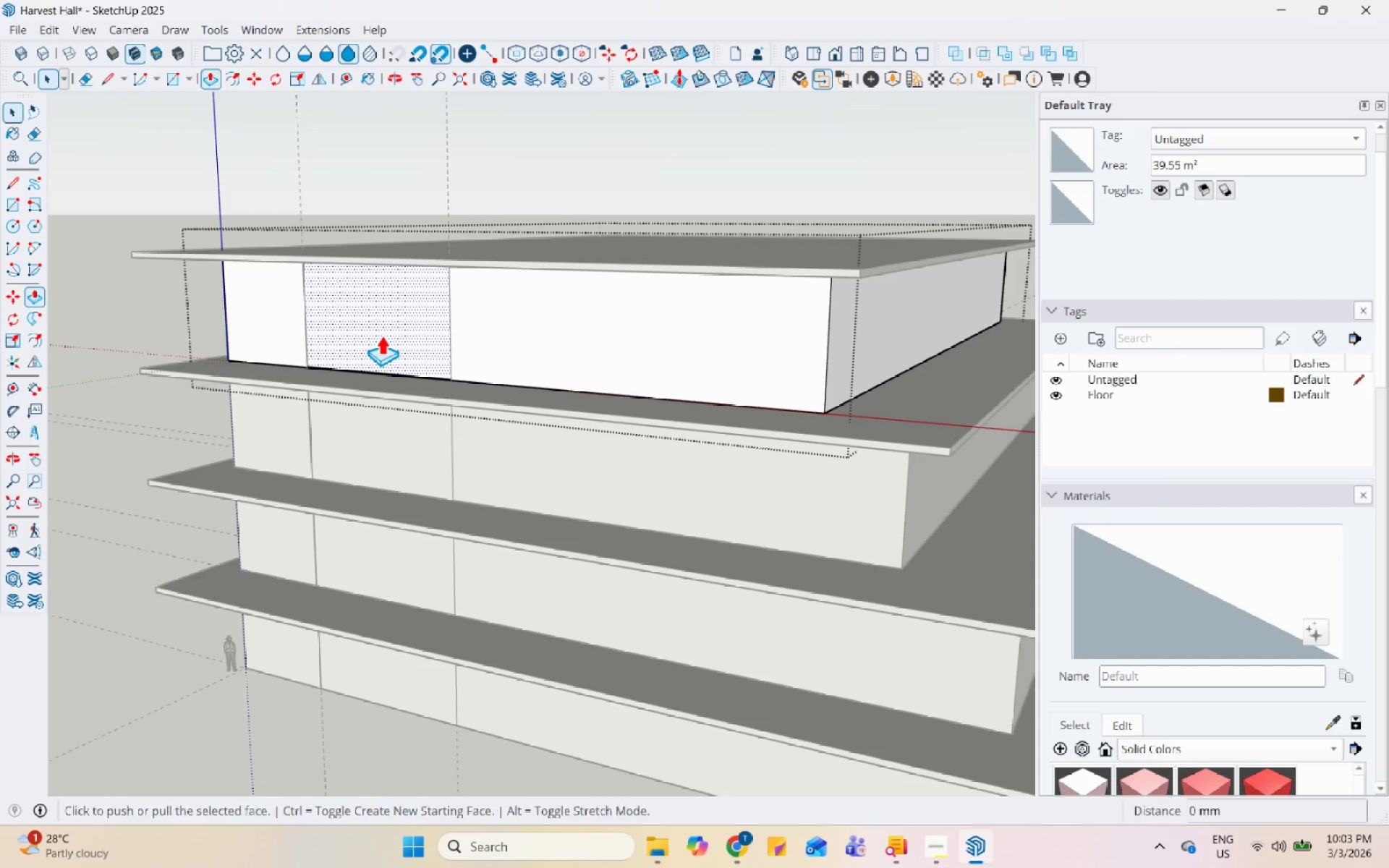 
left_click([381, 335])
 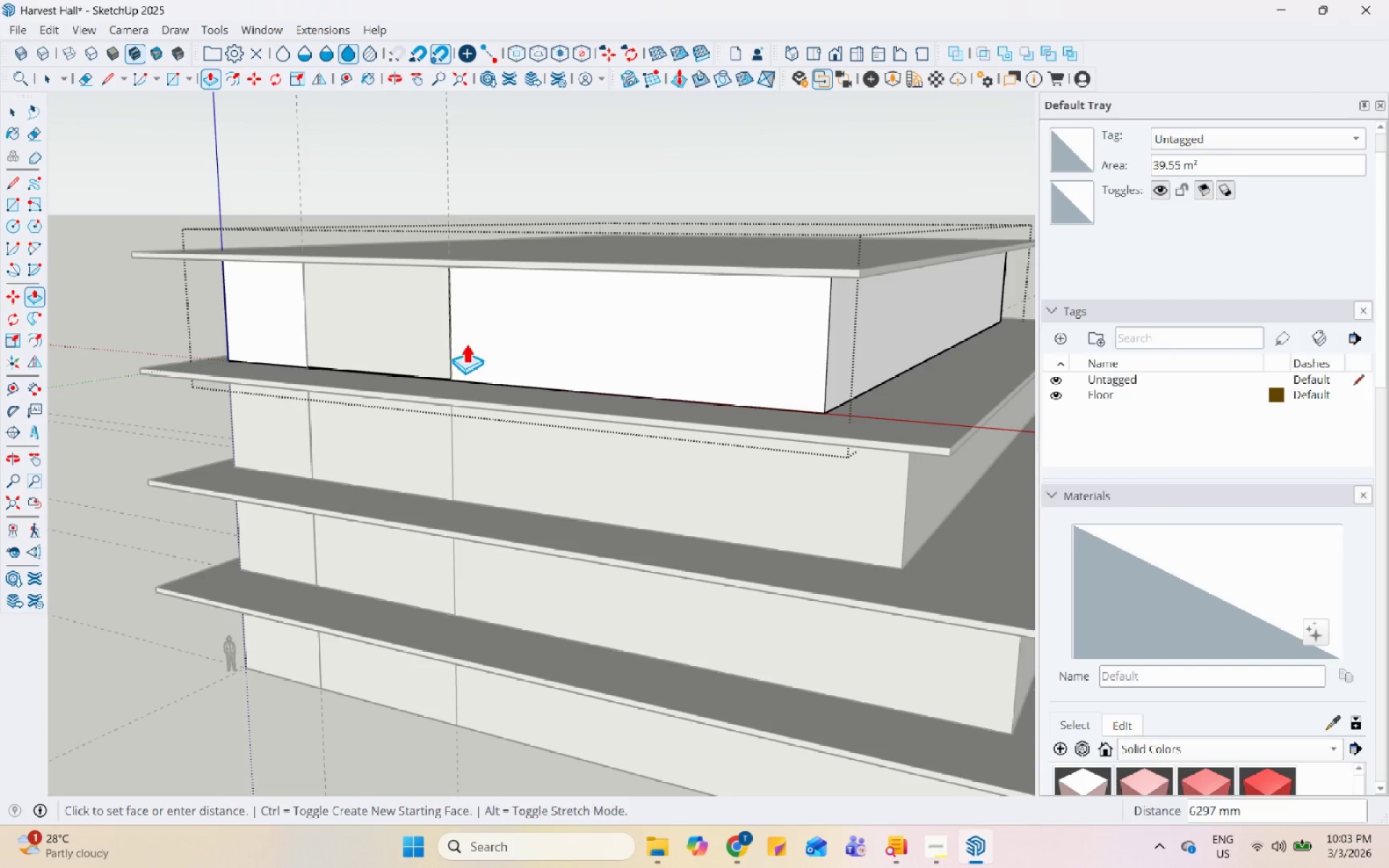 
key(Numpad4)
 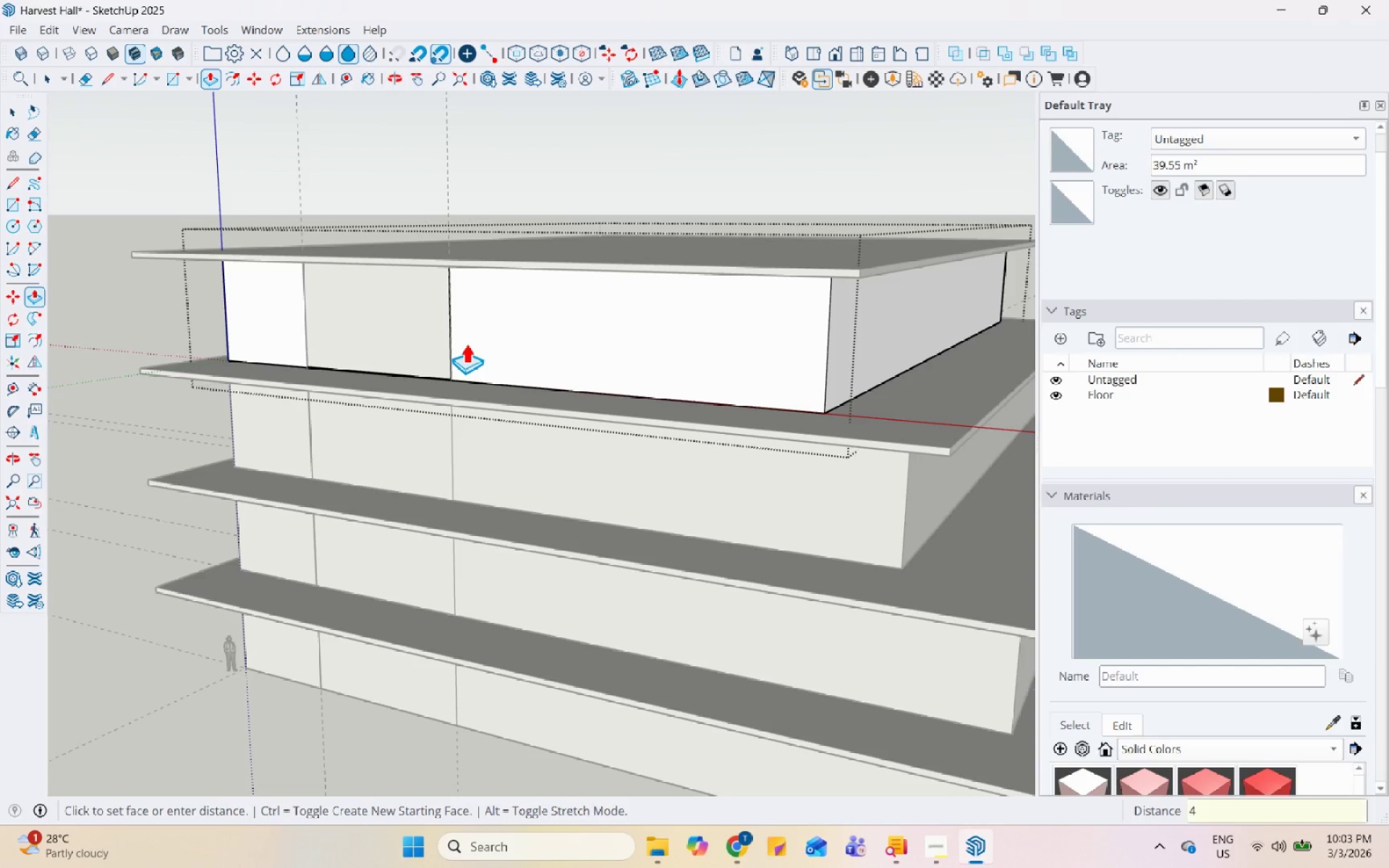 
key(Numpad0)
 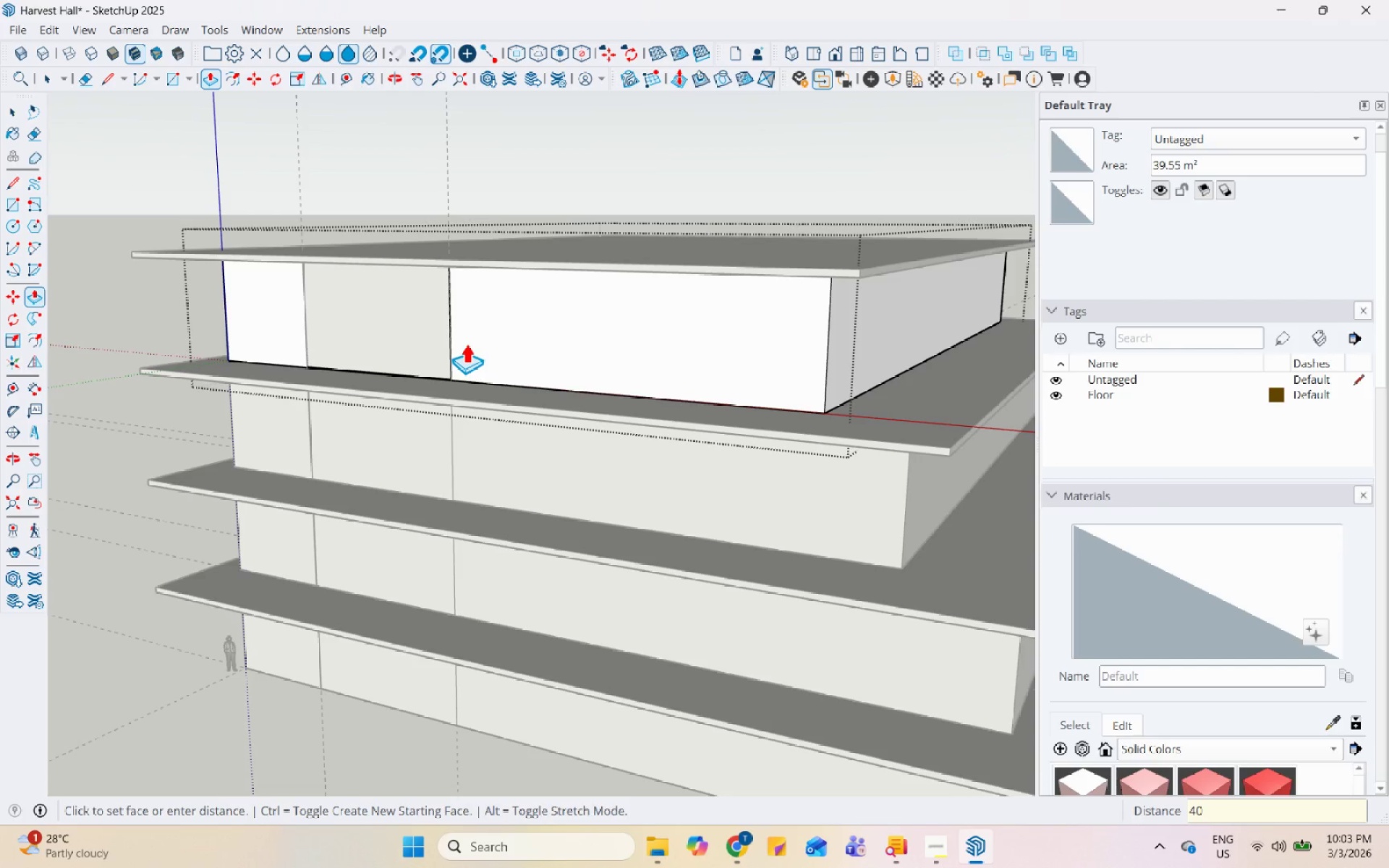 
key(Numpad0)
 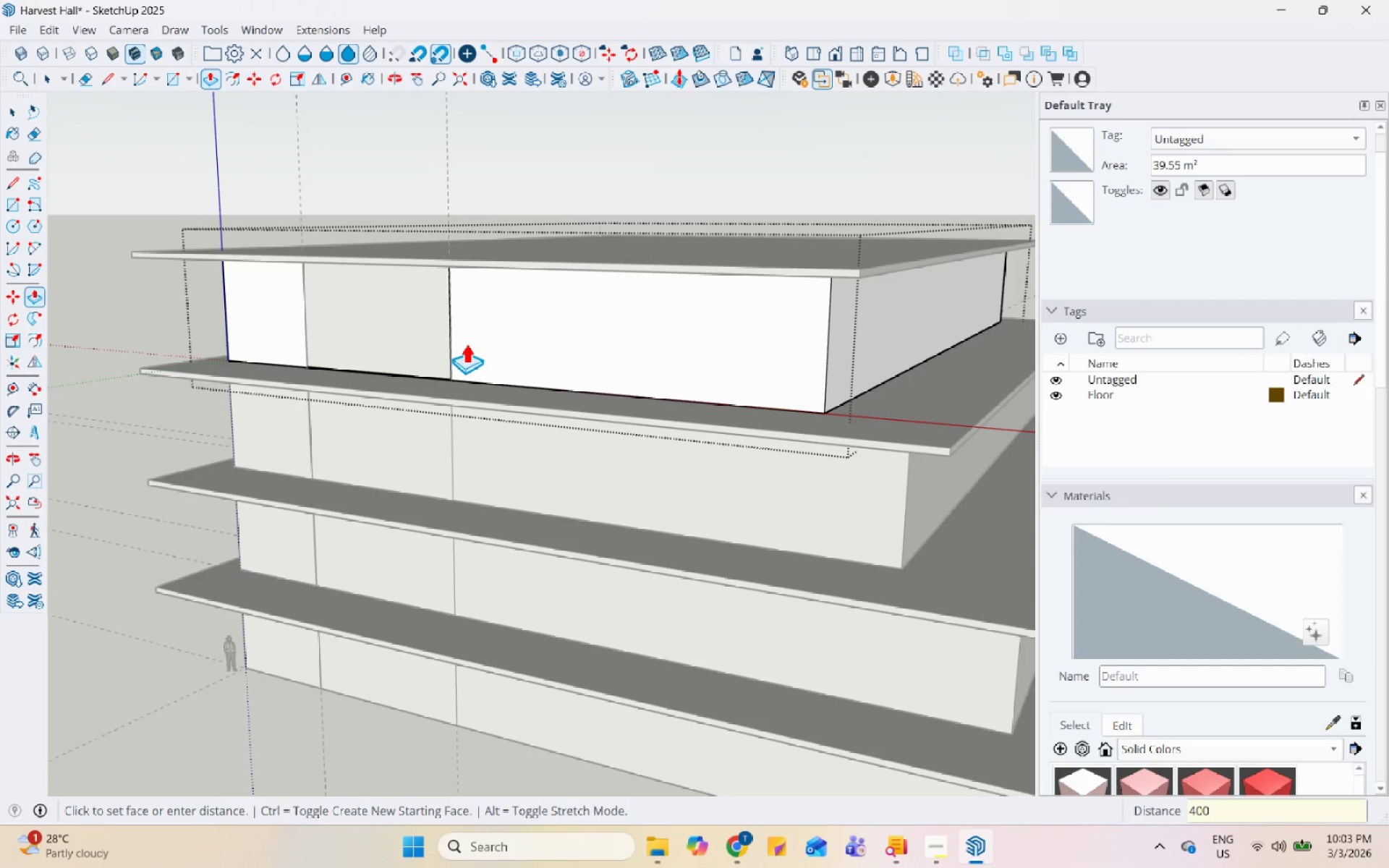 
key(Numpad0)
 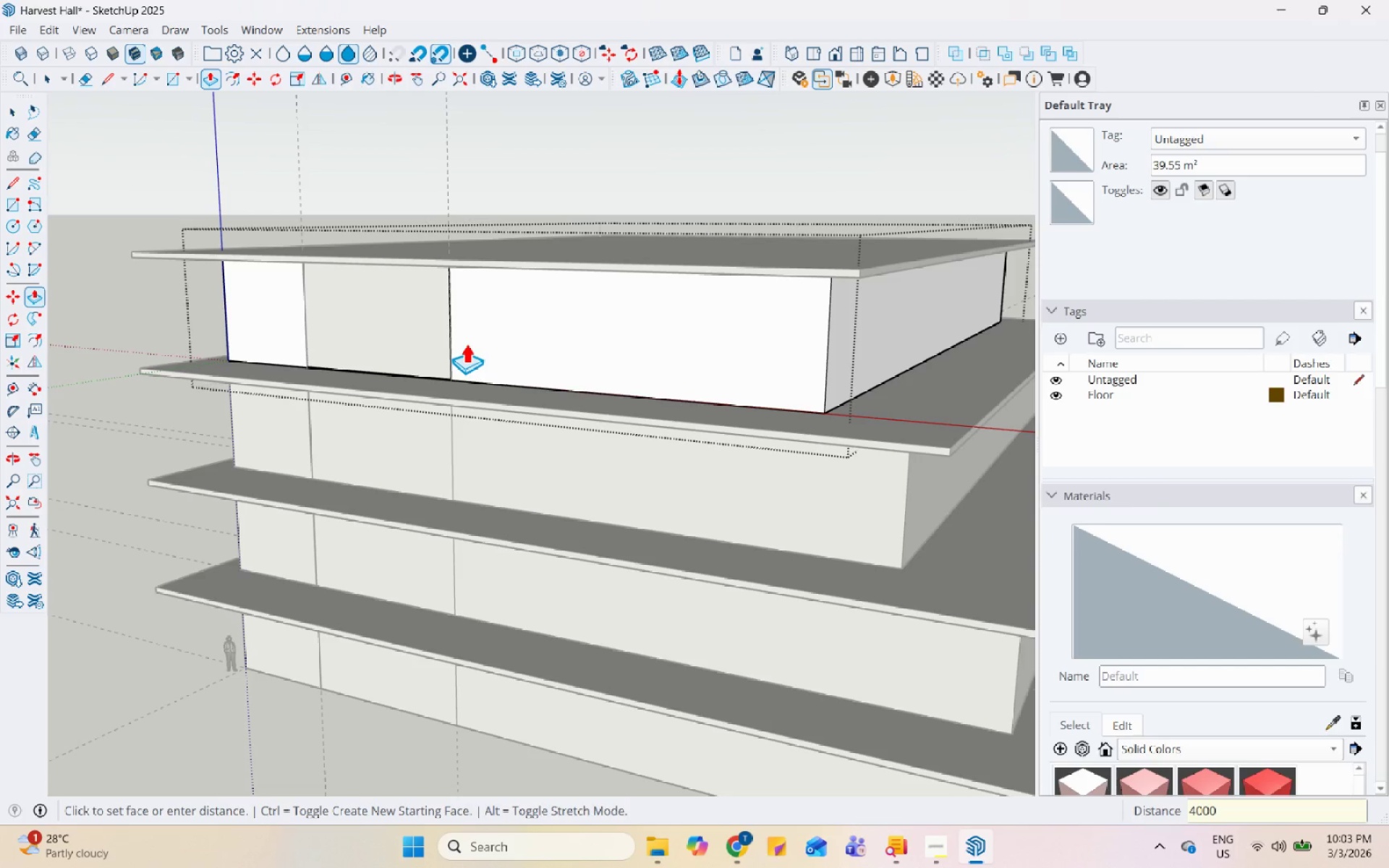 
key(Enter)
 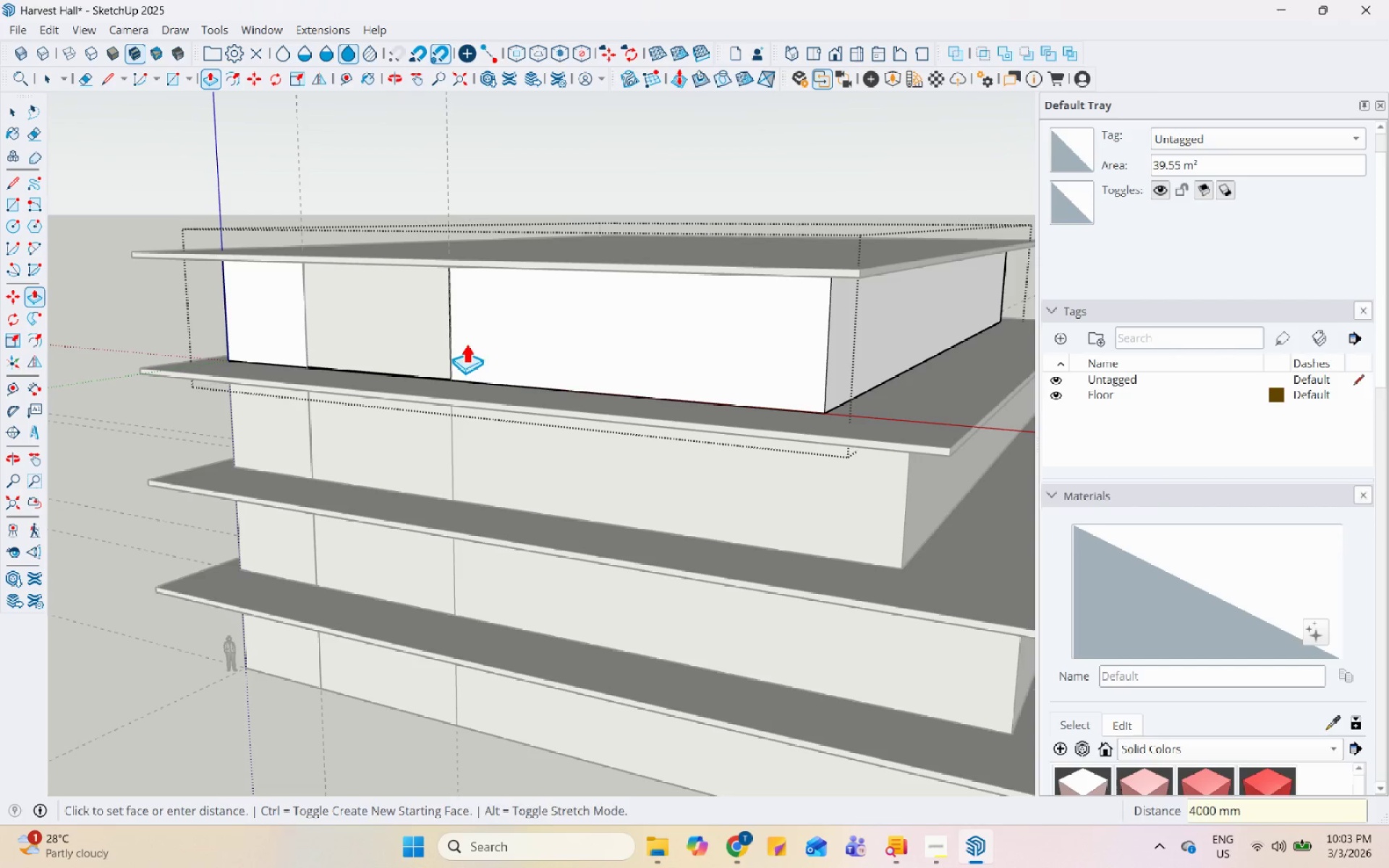 
key(Space)
 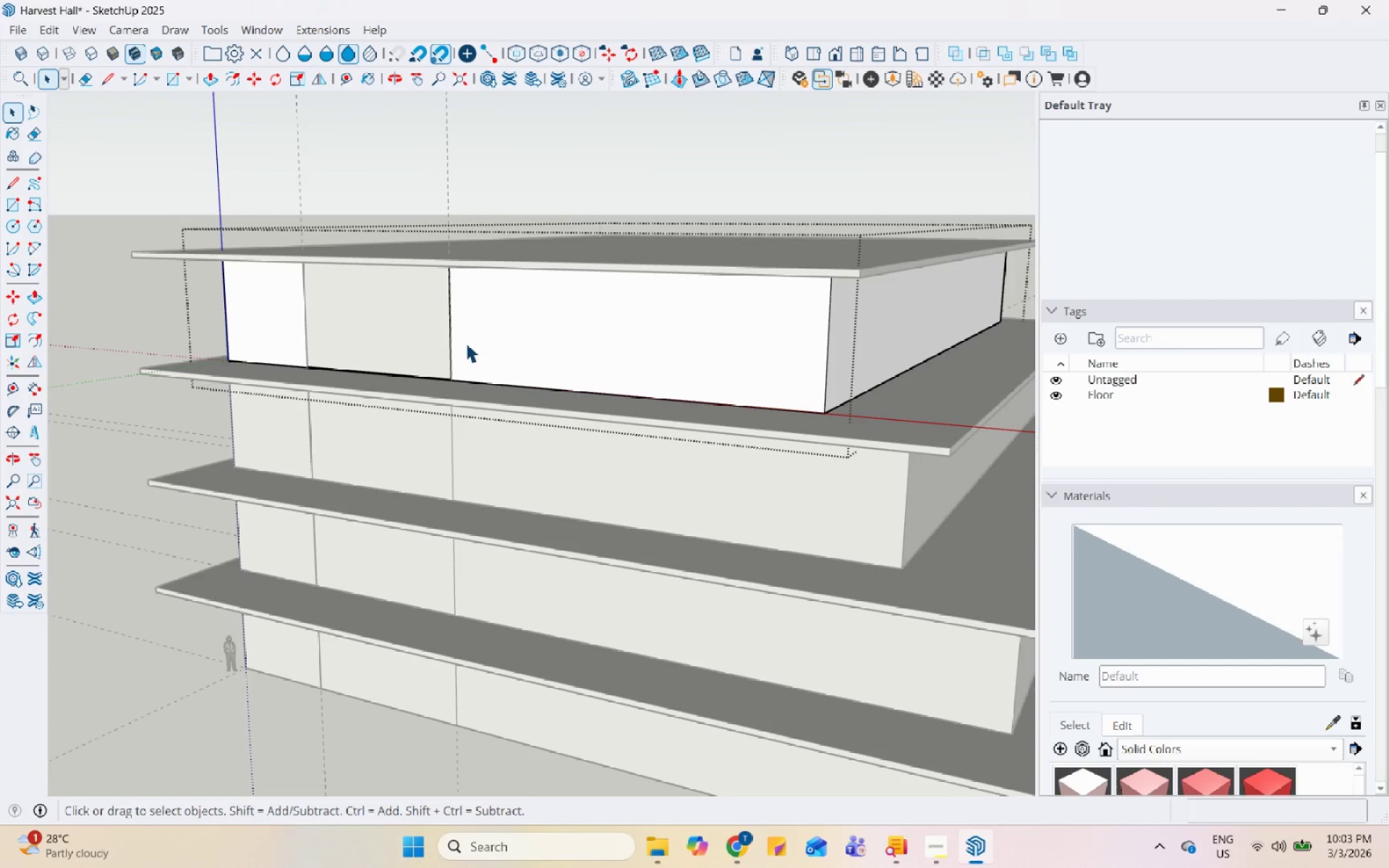 
scroll: coordinate [490, 391], scroll_direction: down, amount: 3.0
 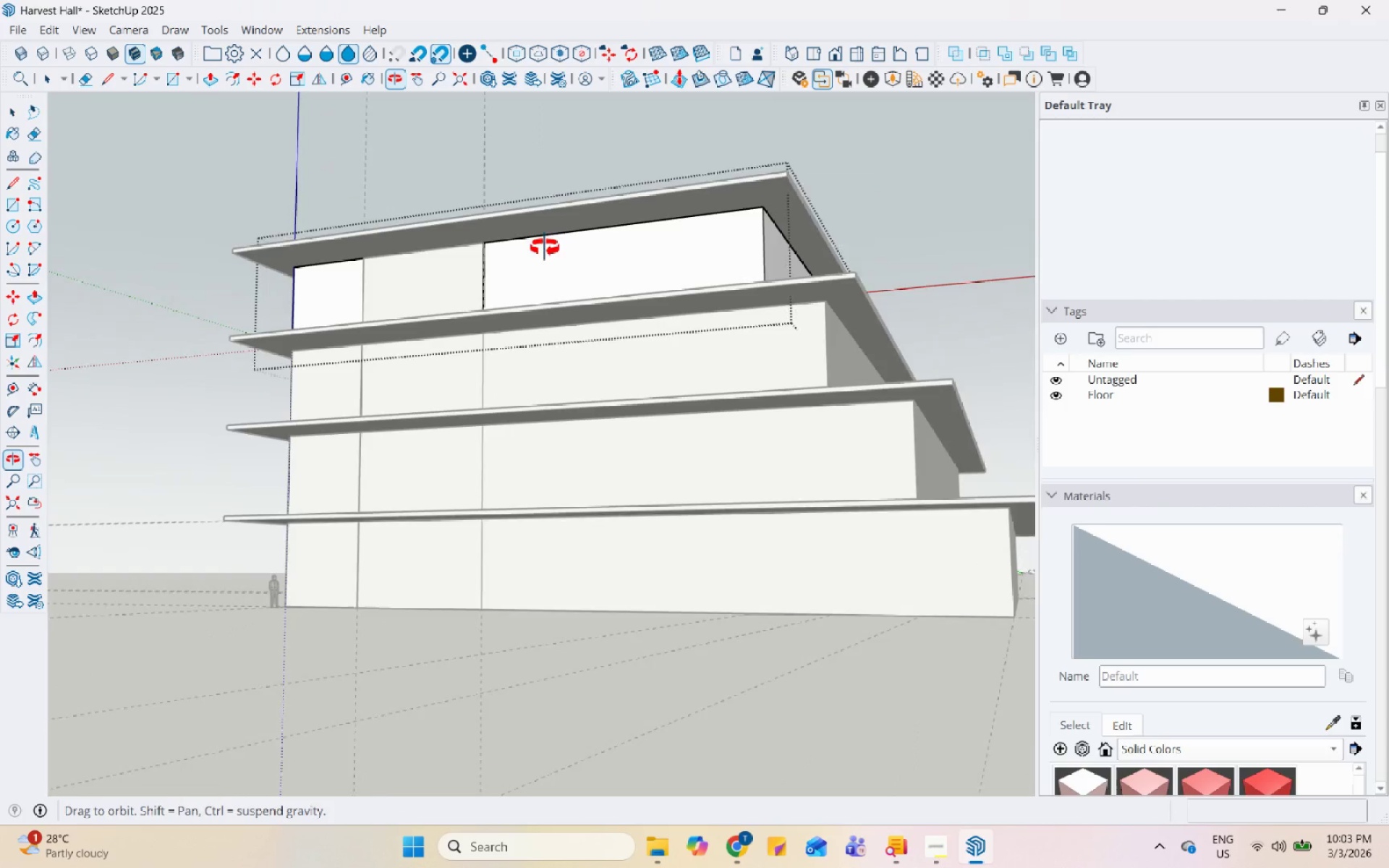 
scroll: coordinate [453, 446], scroll_direction: up, amount: 4.0
 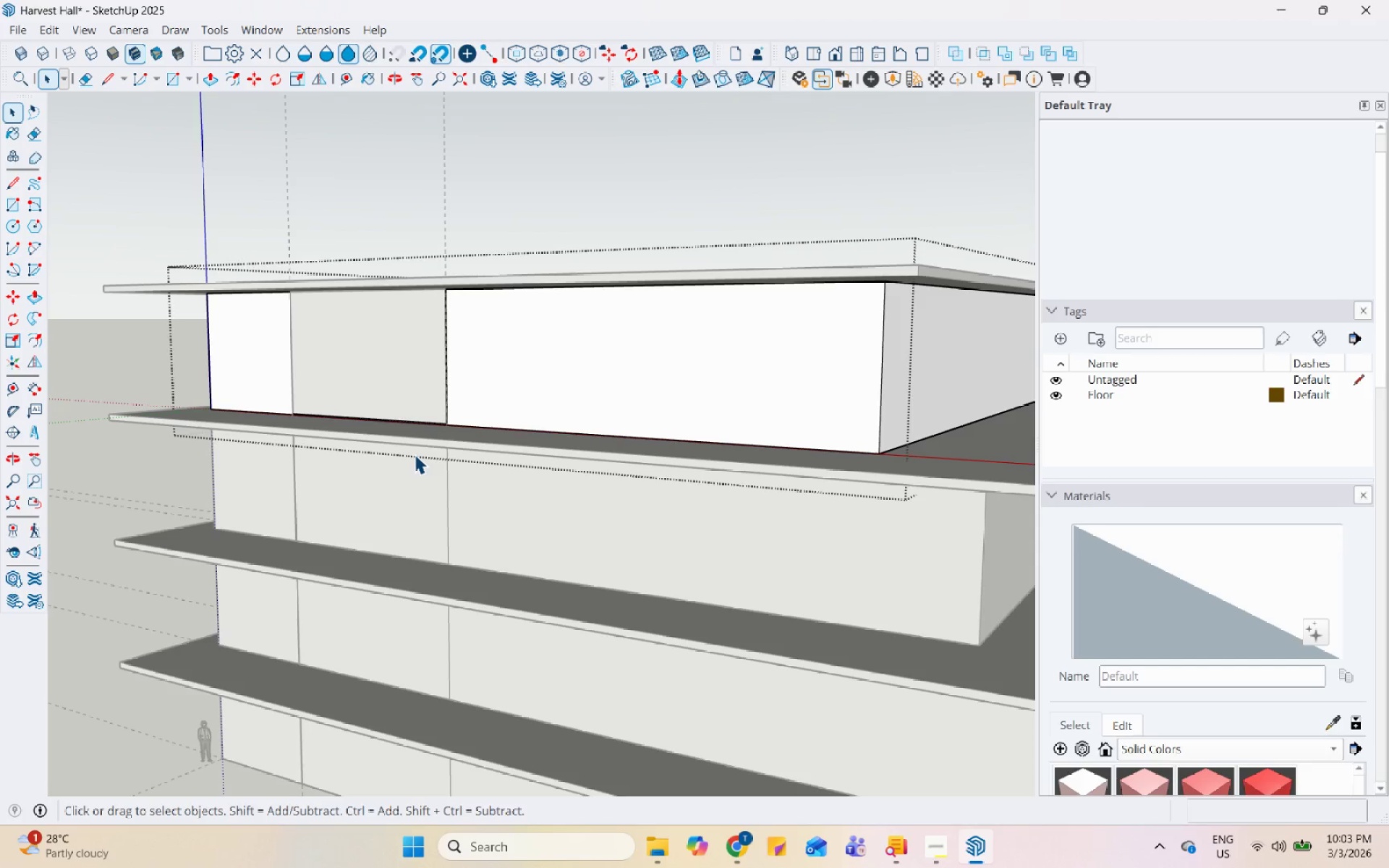 
scroll: coordinate [415, 454], scroll_direction: down, amount: 4.0
 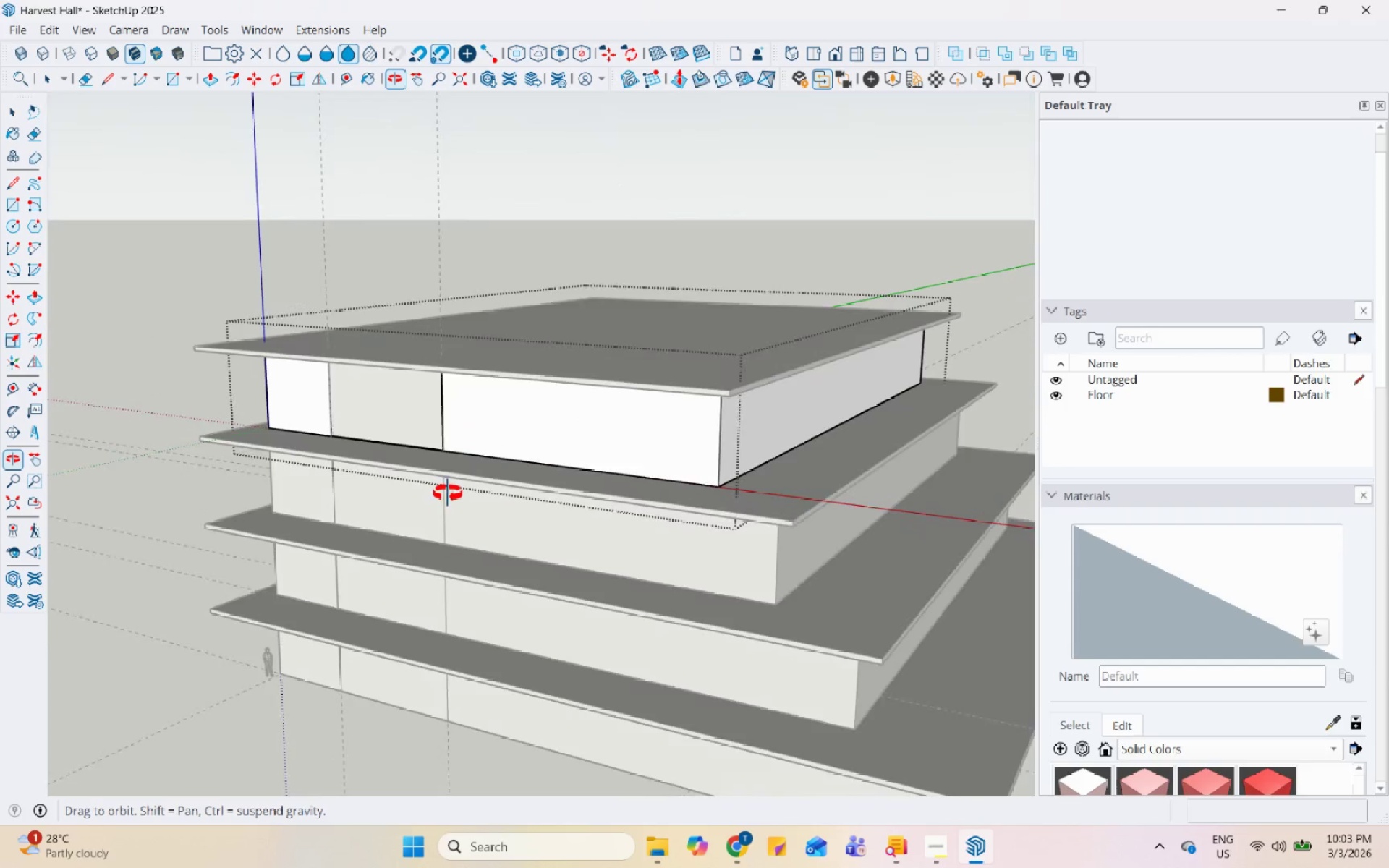 
wait(6.52)
 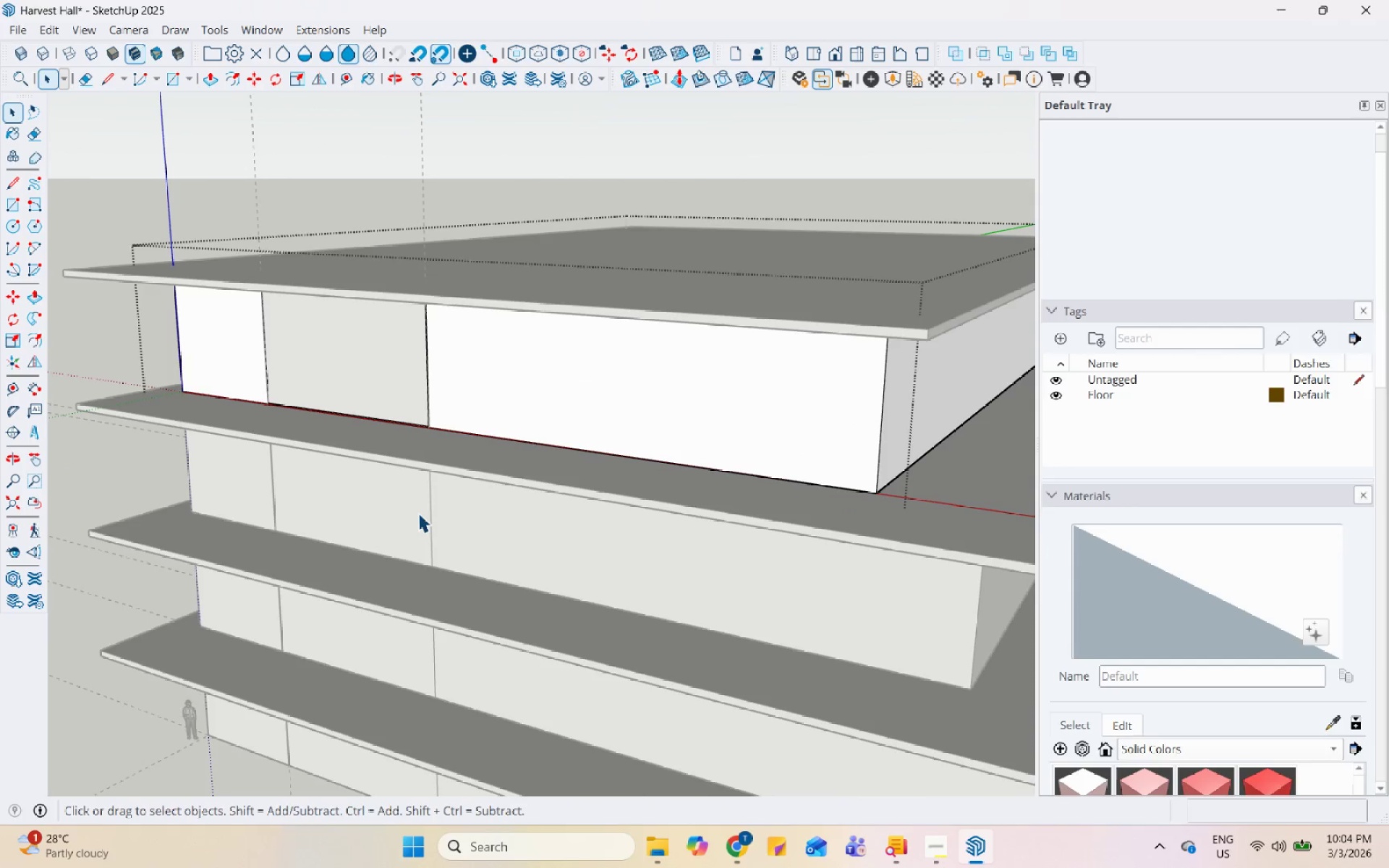 
left_click([415, 511])
 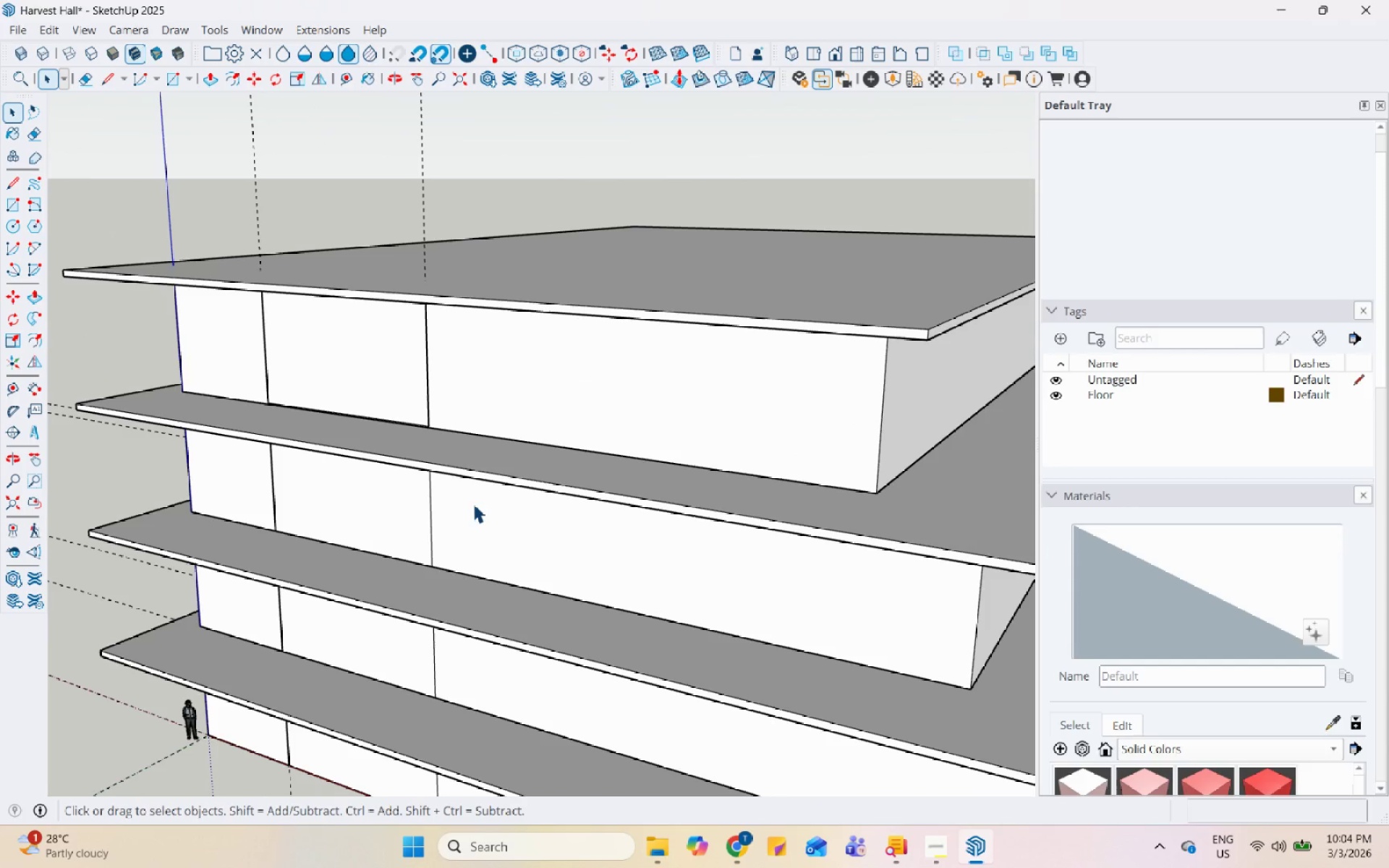 
scroll: coordinate [462, 514], scroll_direction: up, amount: 4.0
 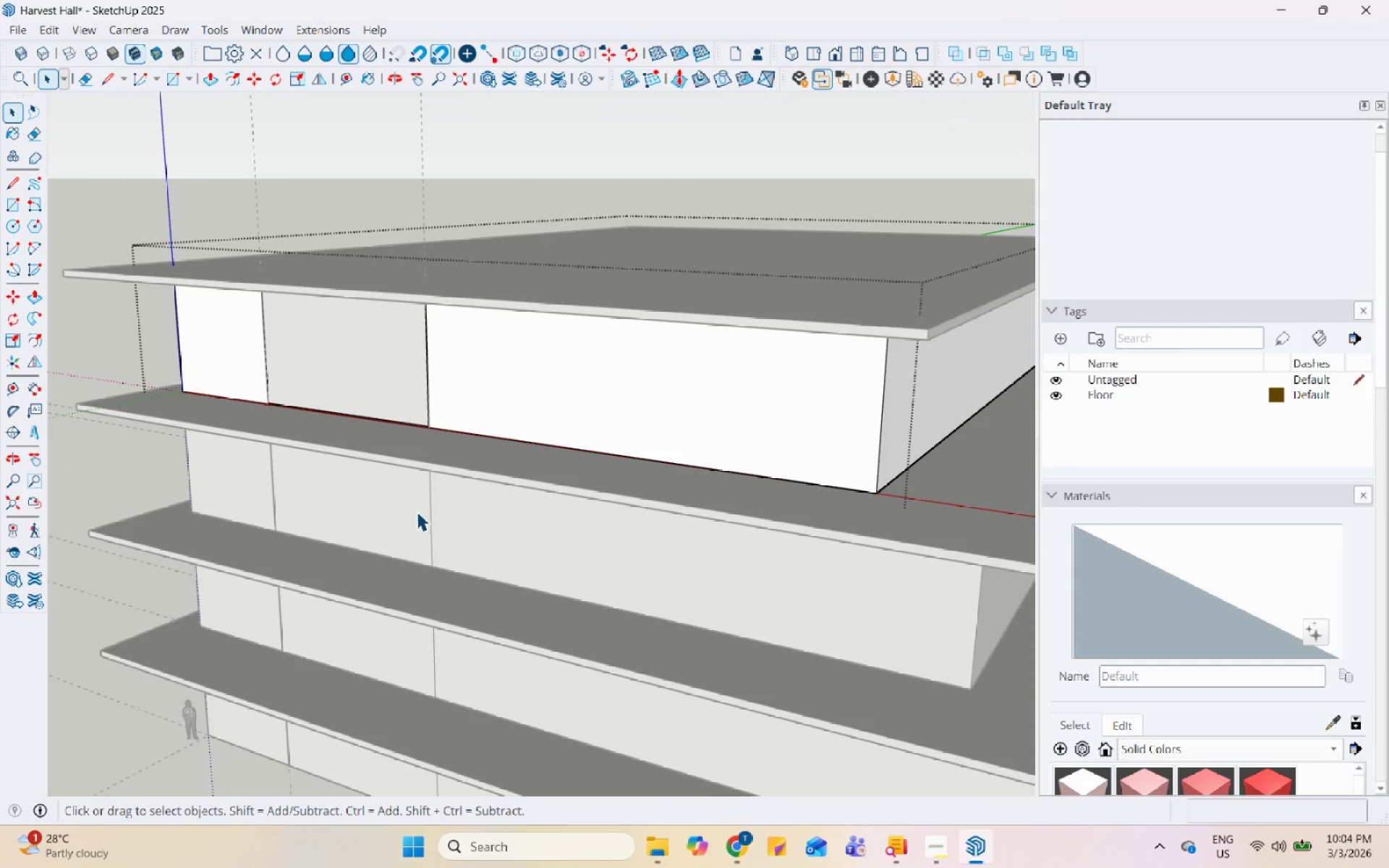 
left_click([473, 504])
 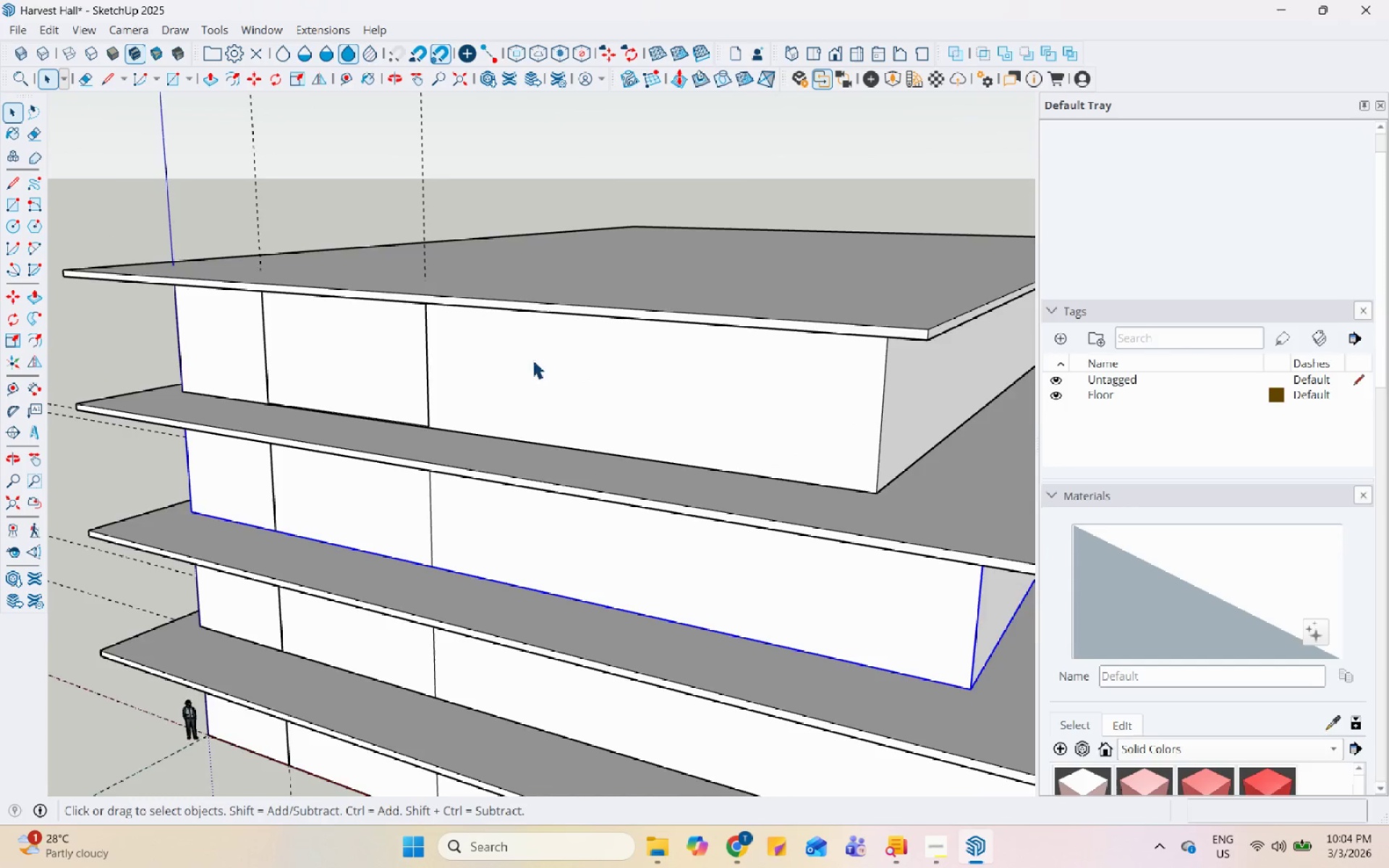 
scroll: coordinate [543, 308], scroll_direction: down, amount: 6.0
 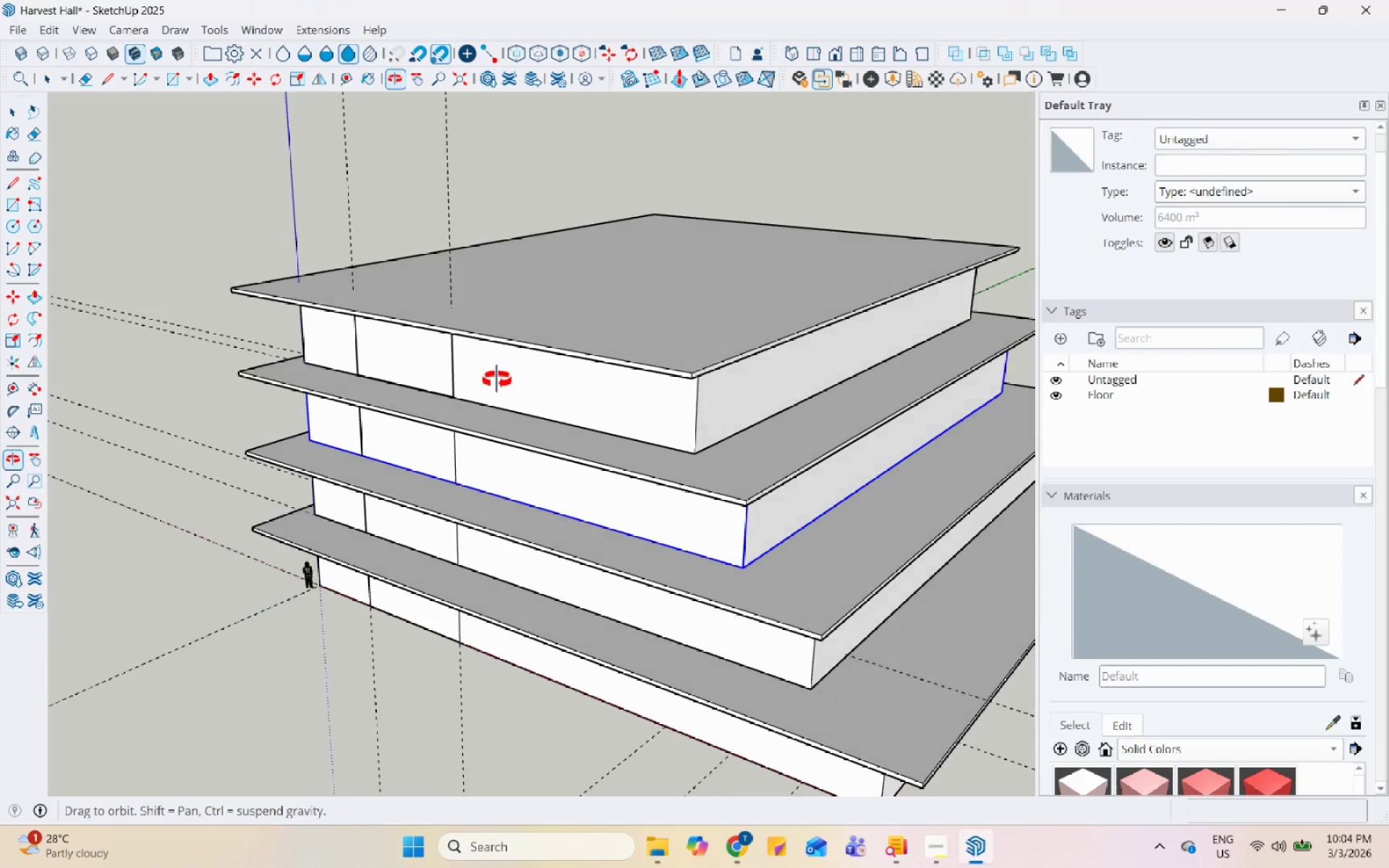 
left_click([500, 378])
 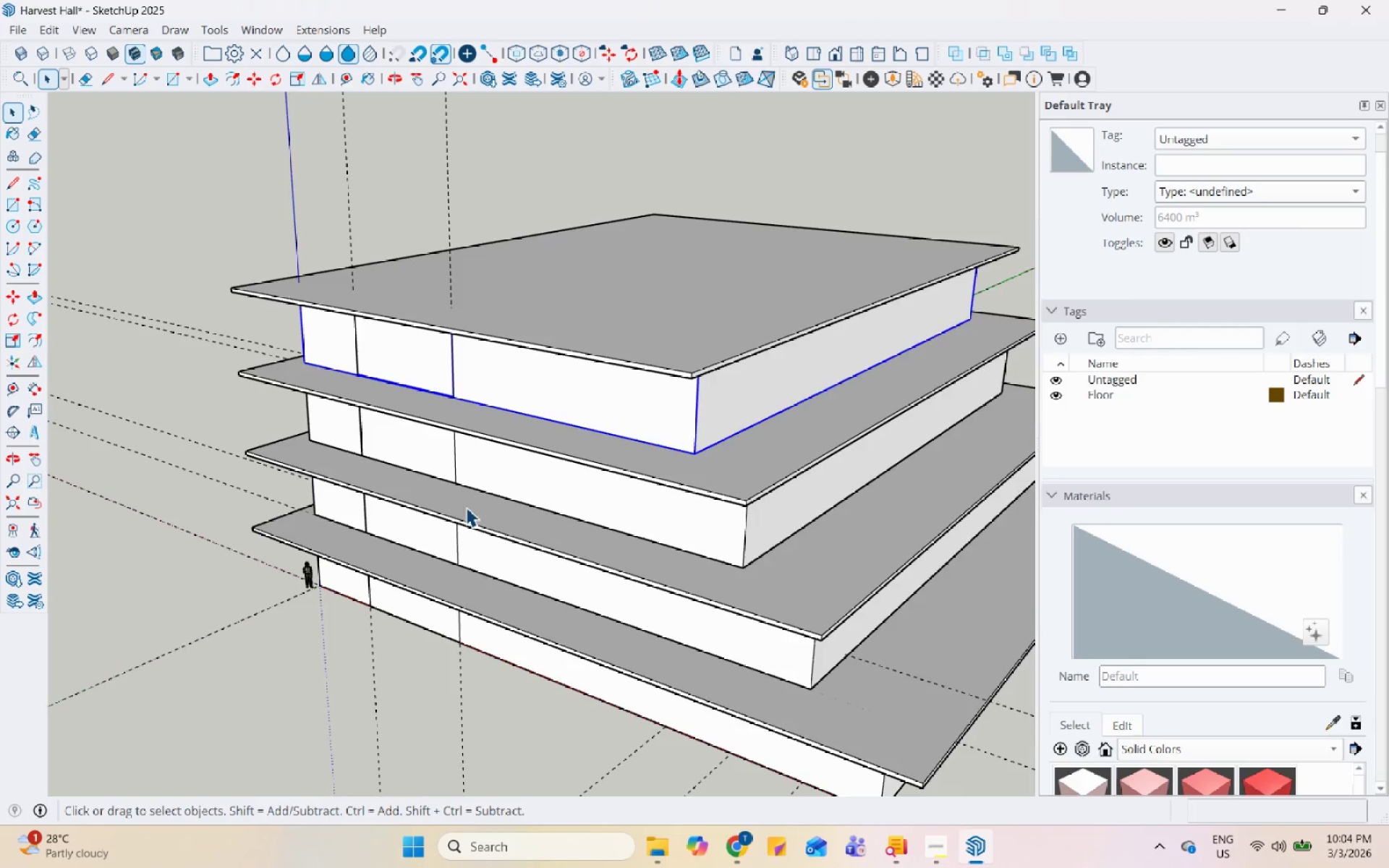 
scroll: coordinate [470, 483], scroll_direction: up, amount: 7.0
 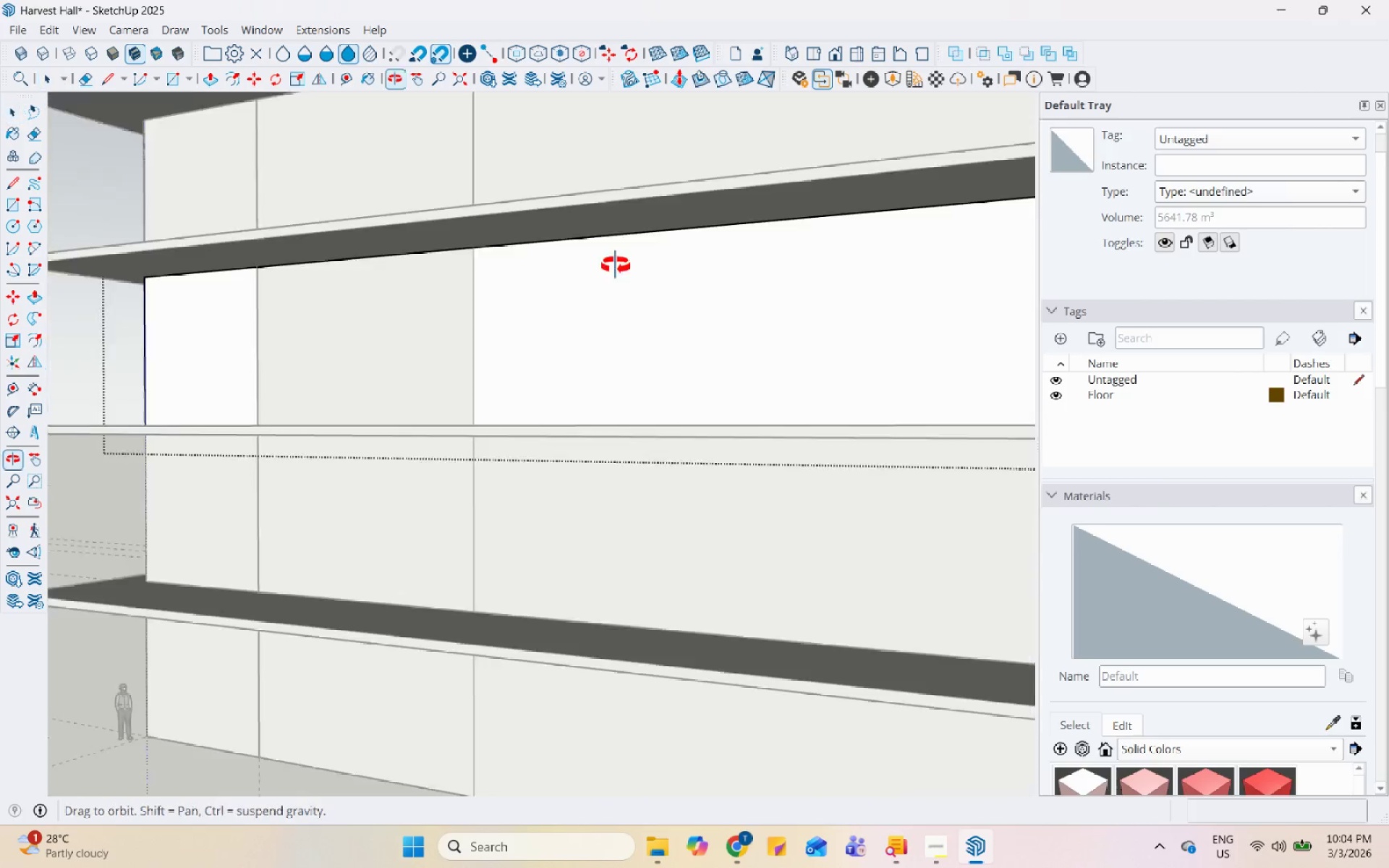 
left_click([606, 247])
 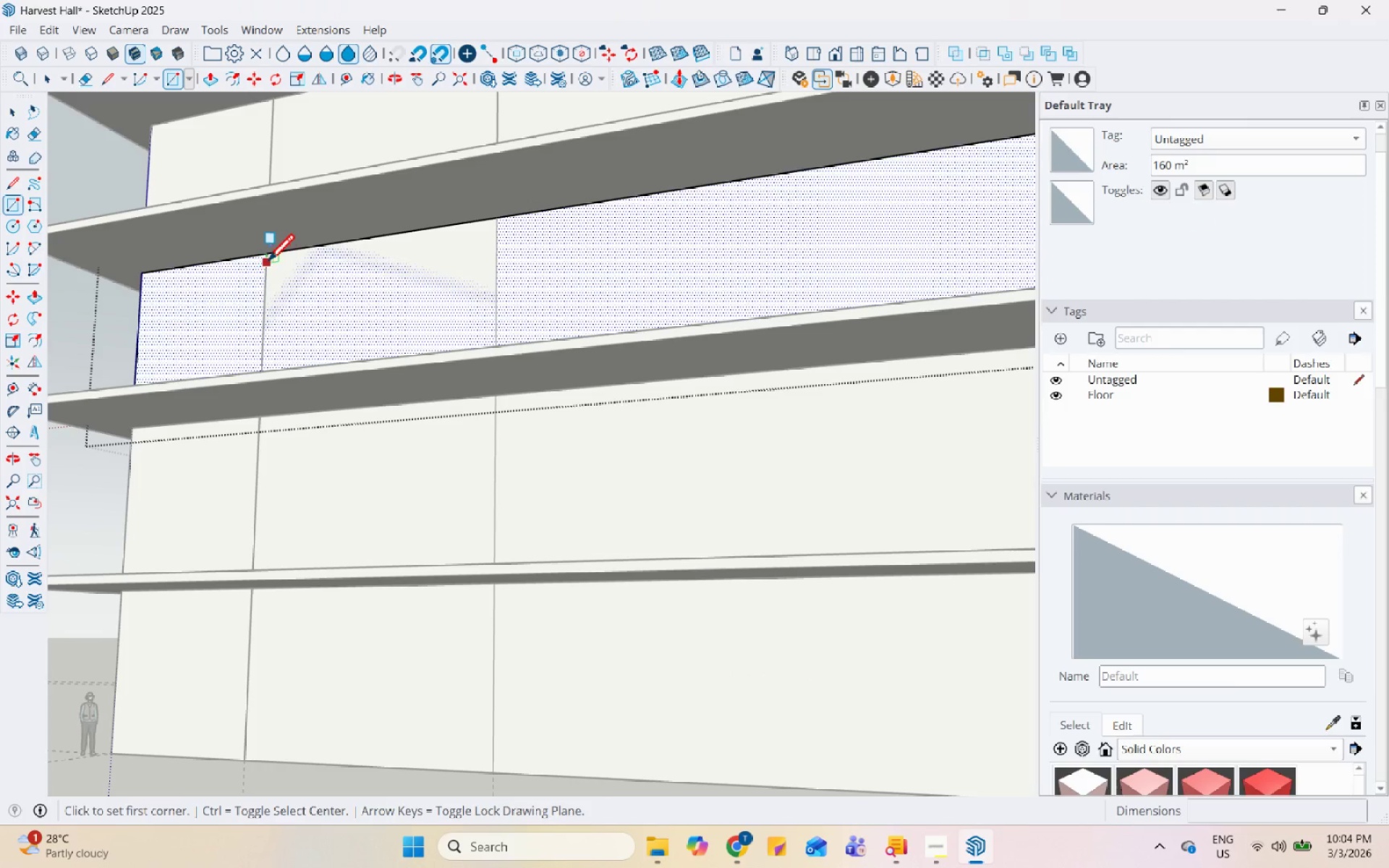 
left_click([266, 257])
 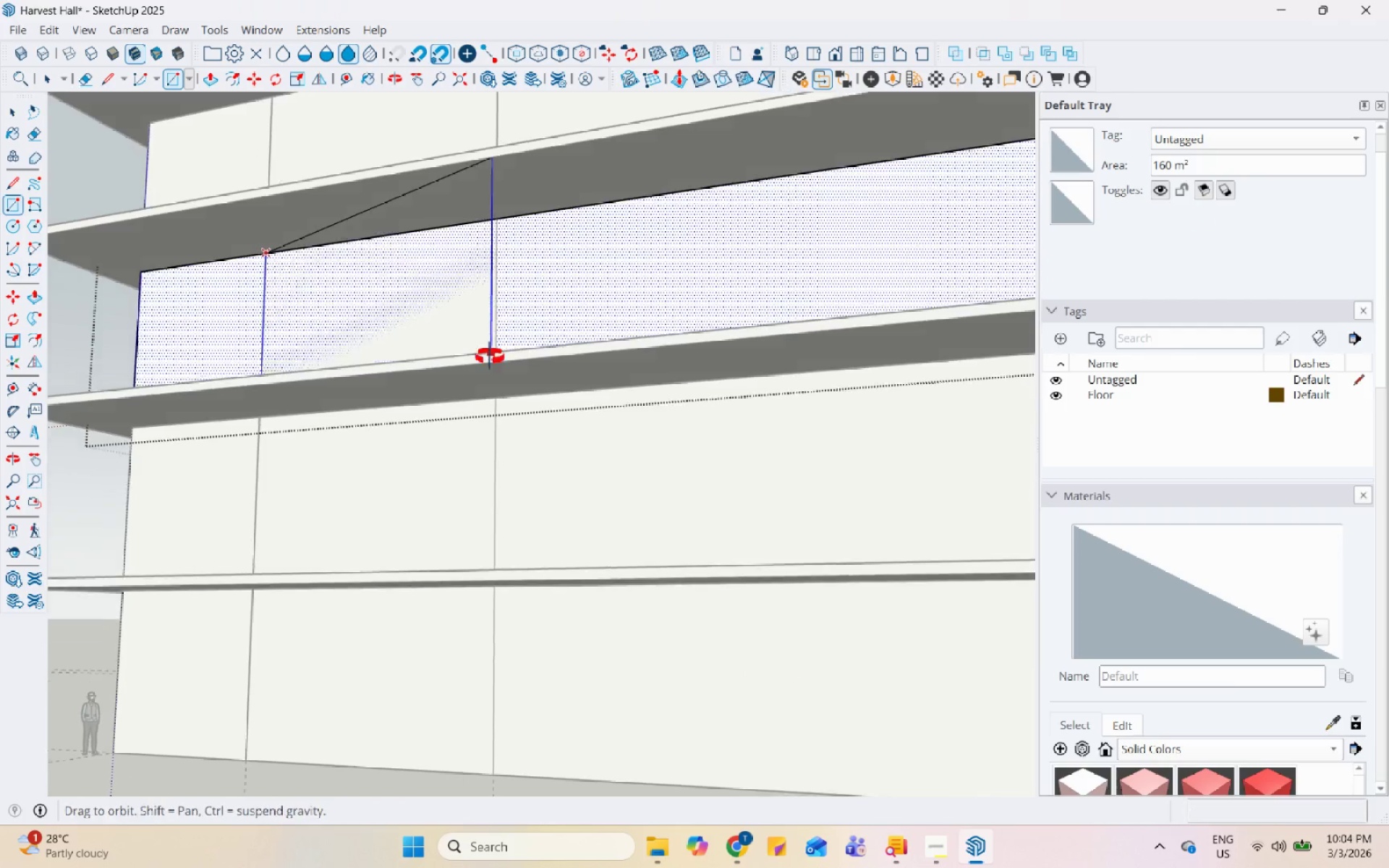 
scroll: coordinate [483, 432], scroll_direction: up, amount: 8.0
 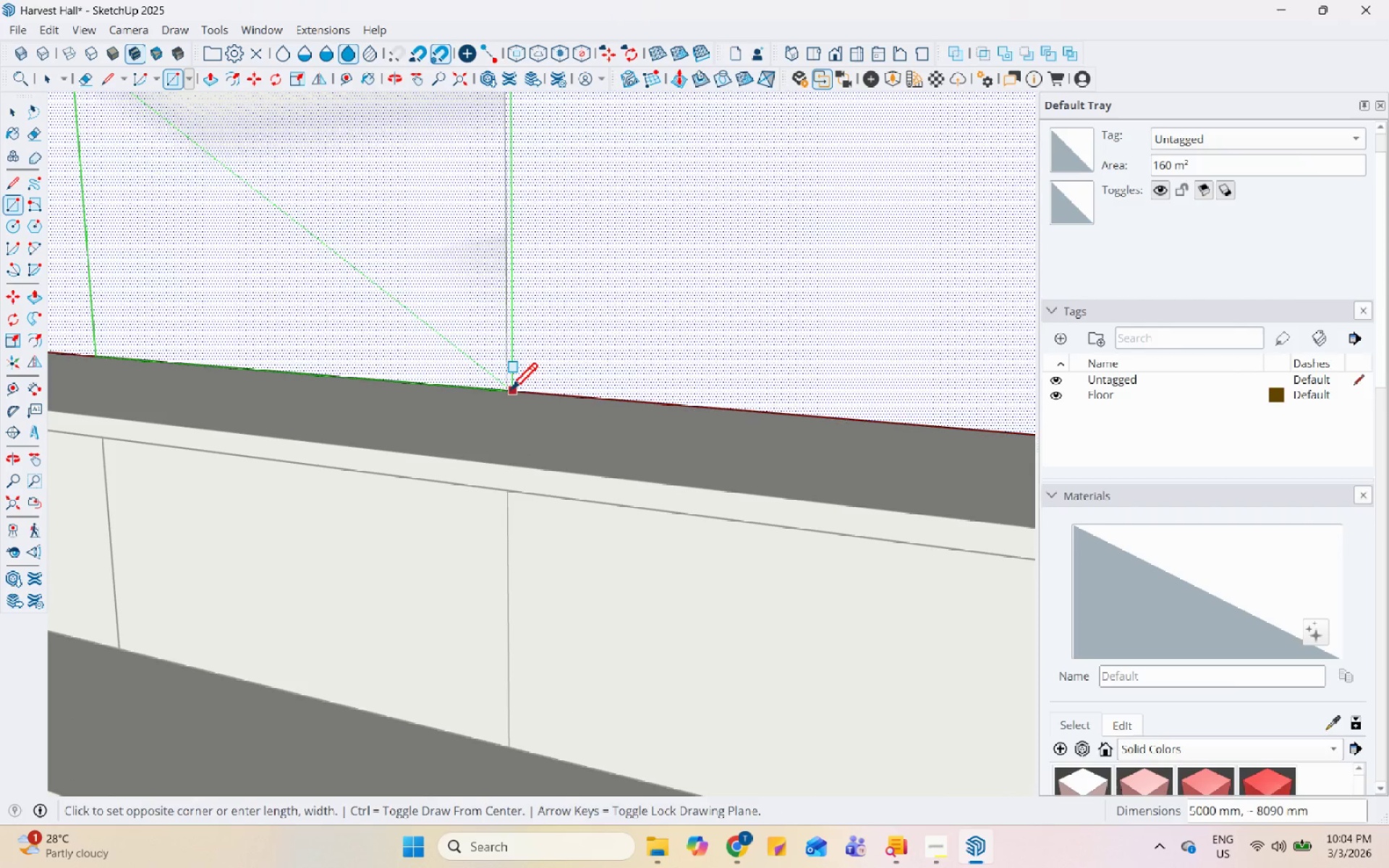 
left_click([507, 390])
 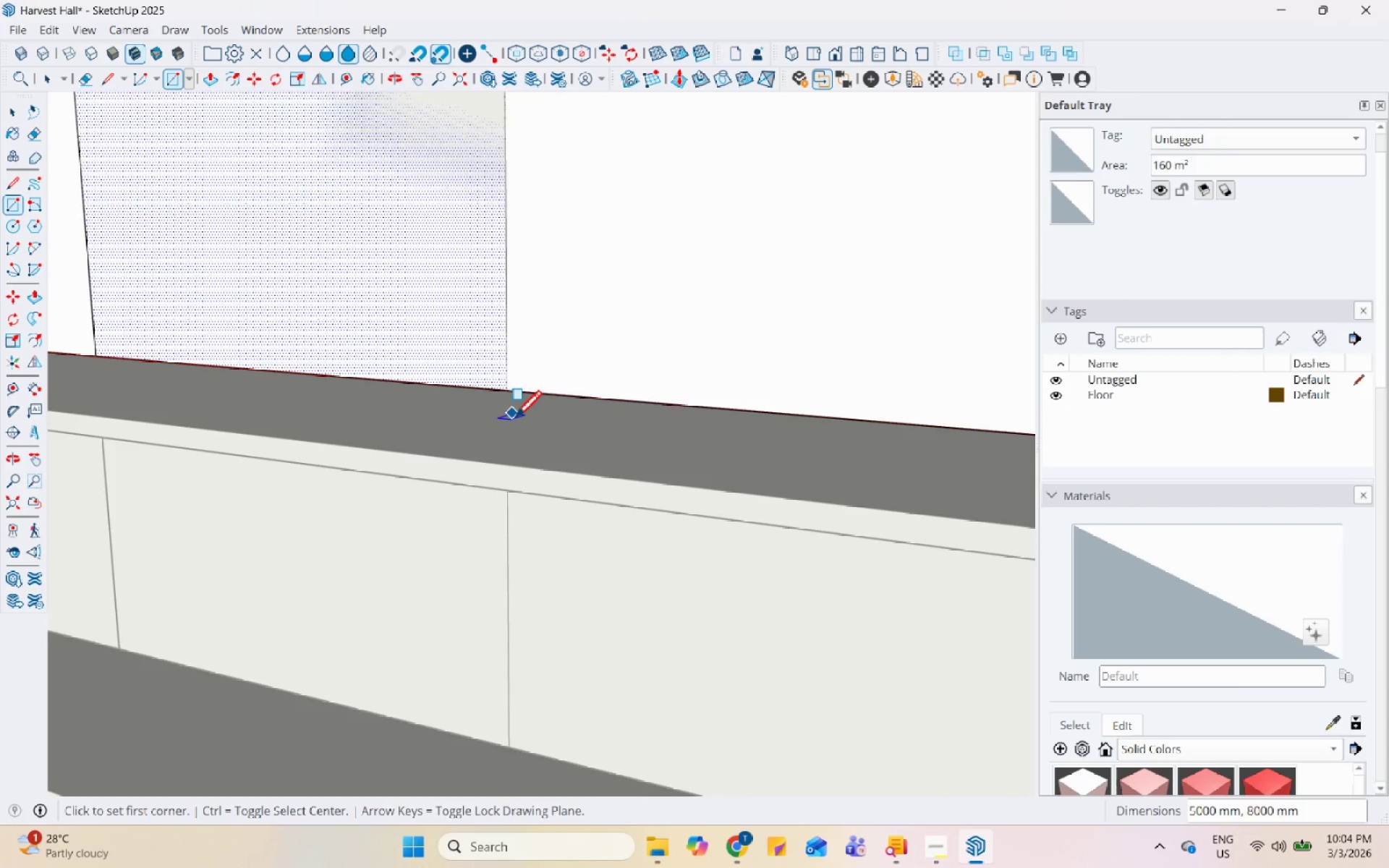 
scroll: coordinate [409, 522], scroll_direction: down, amount: 14.0
 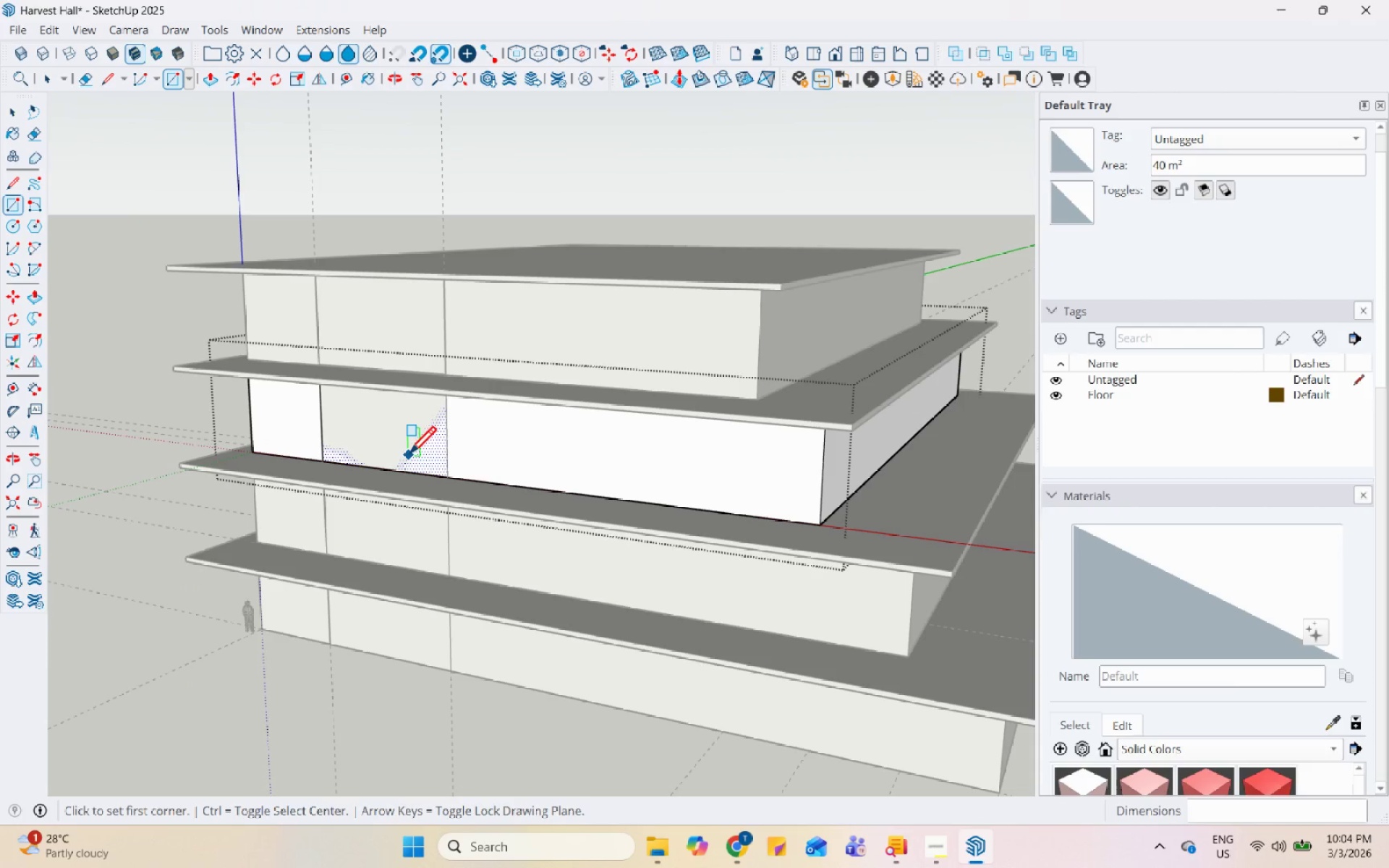 
key(Space)
 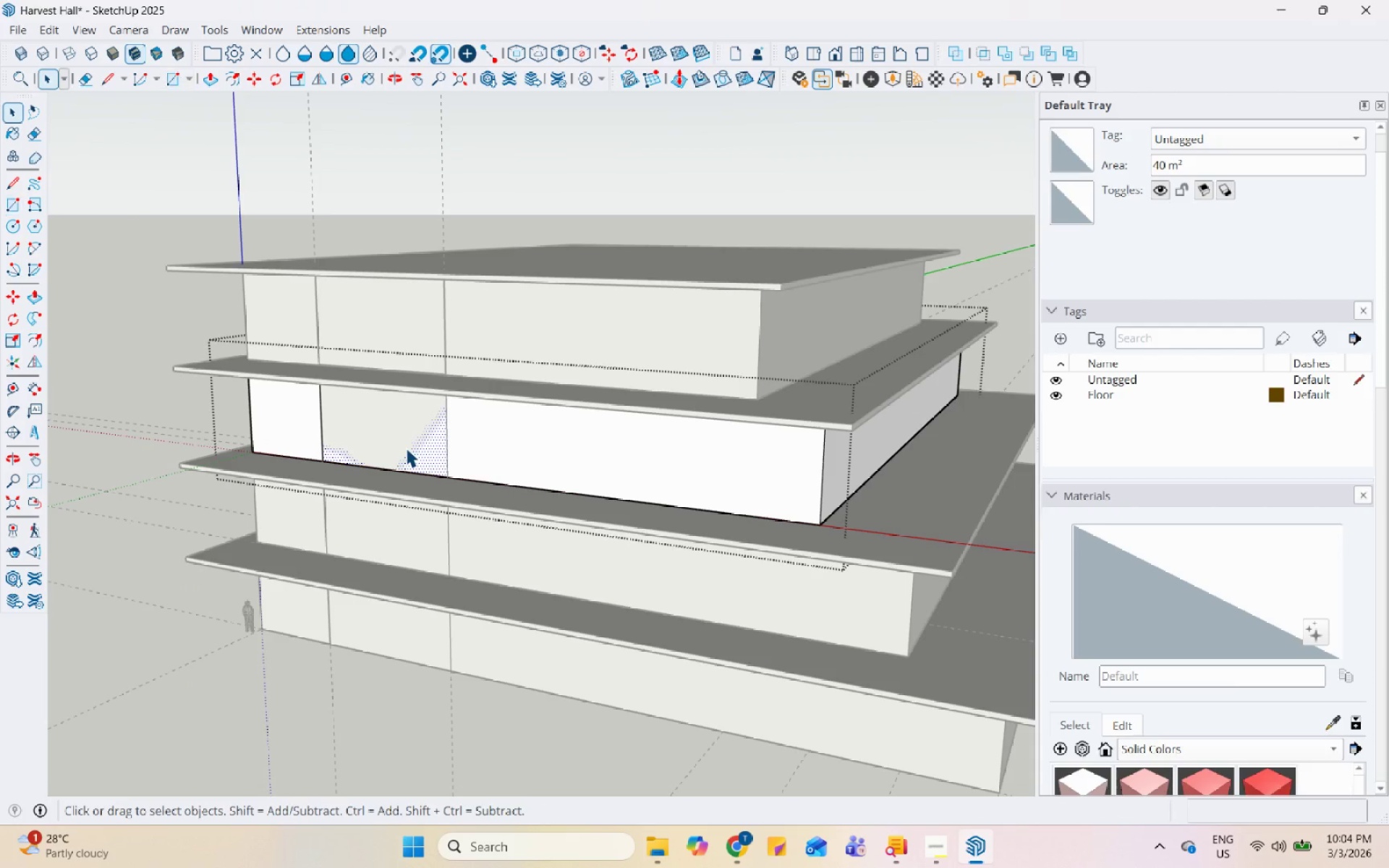 
left_click([406, 447])
 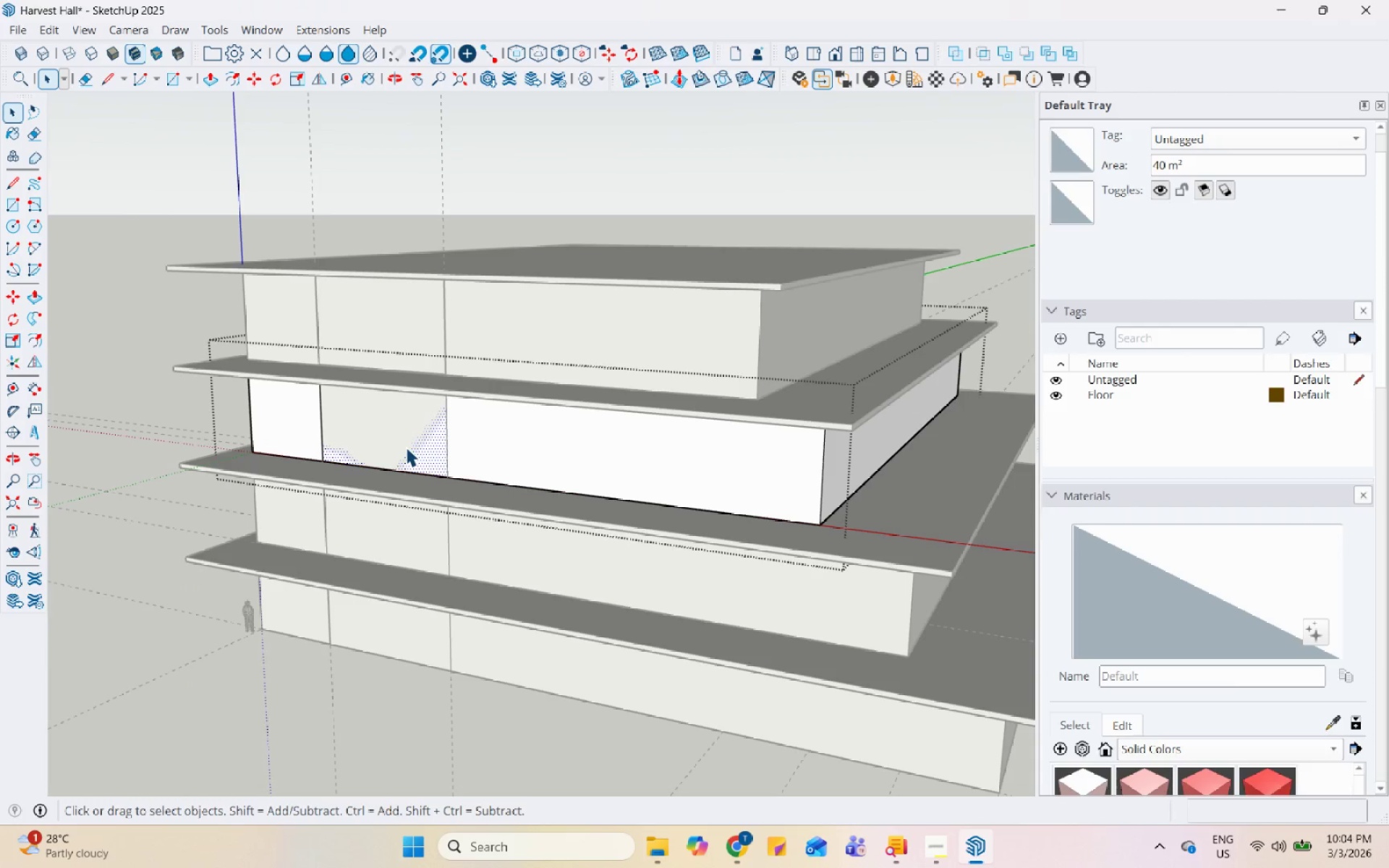 
key(P)
 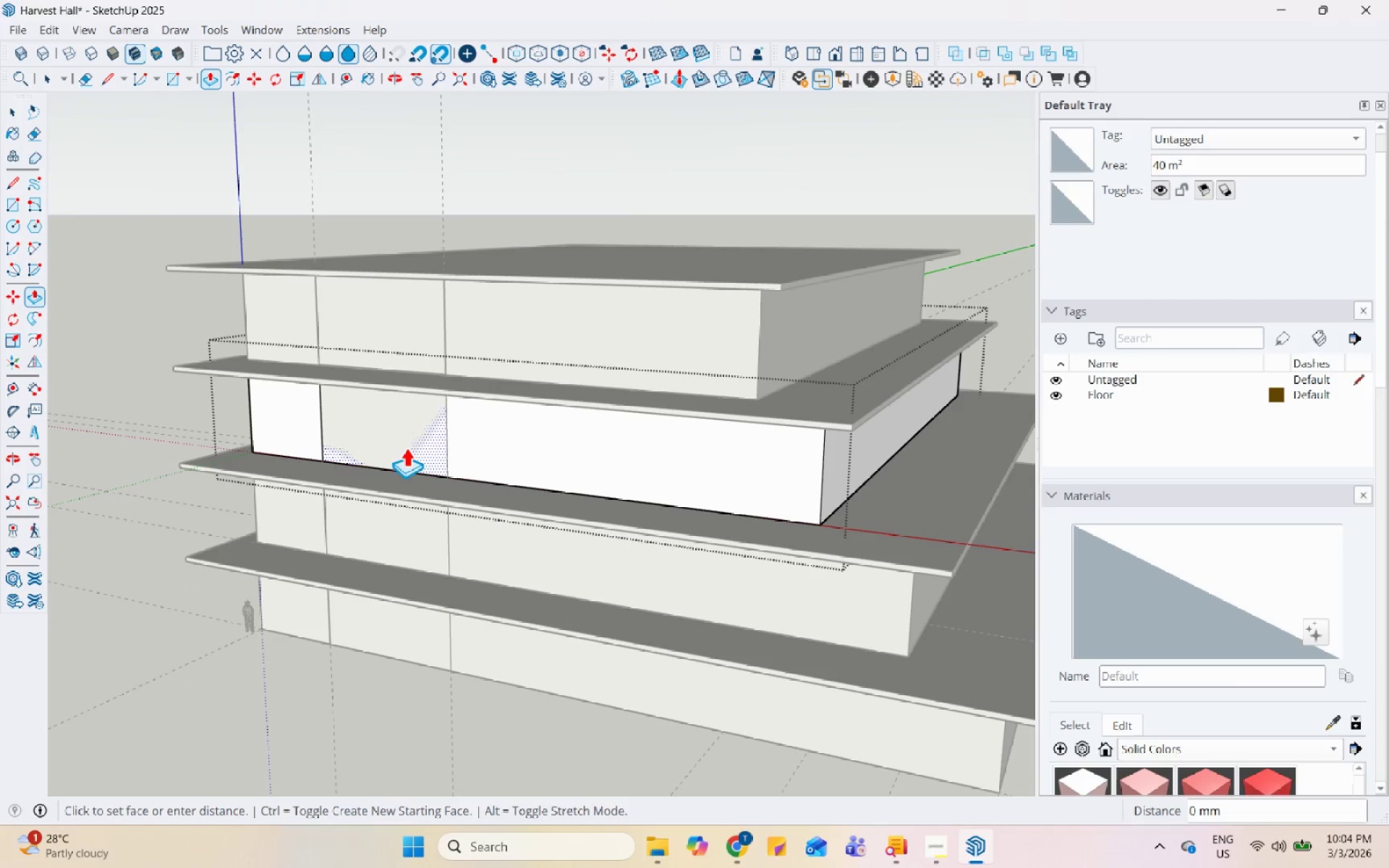 
left_click([406, 447])
 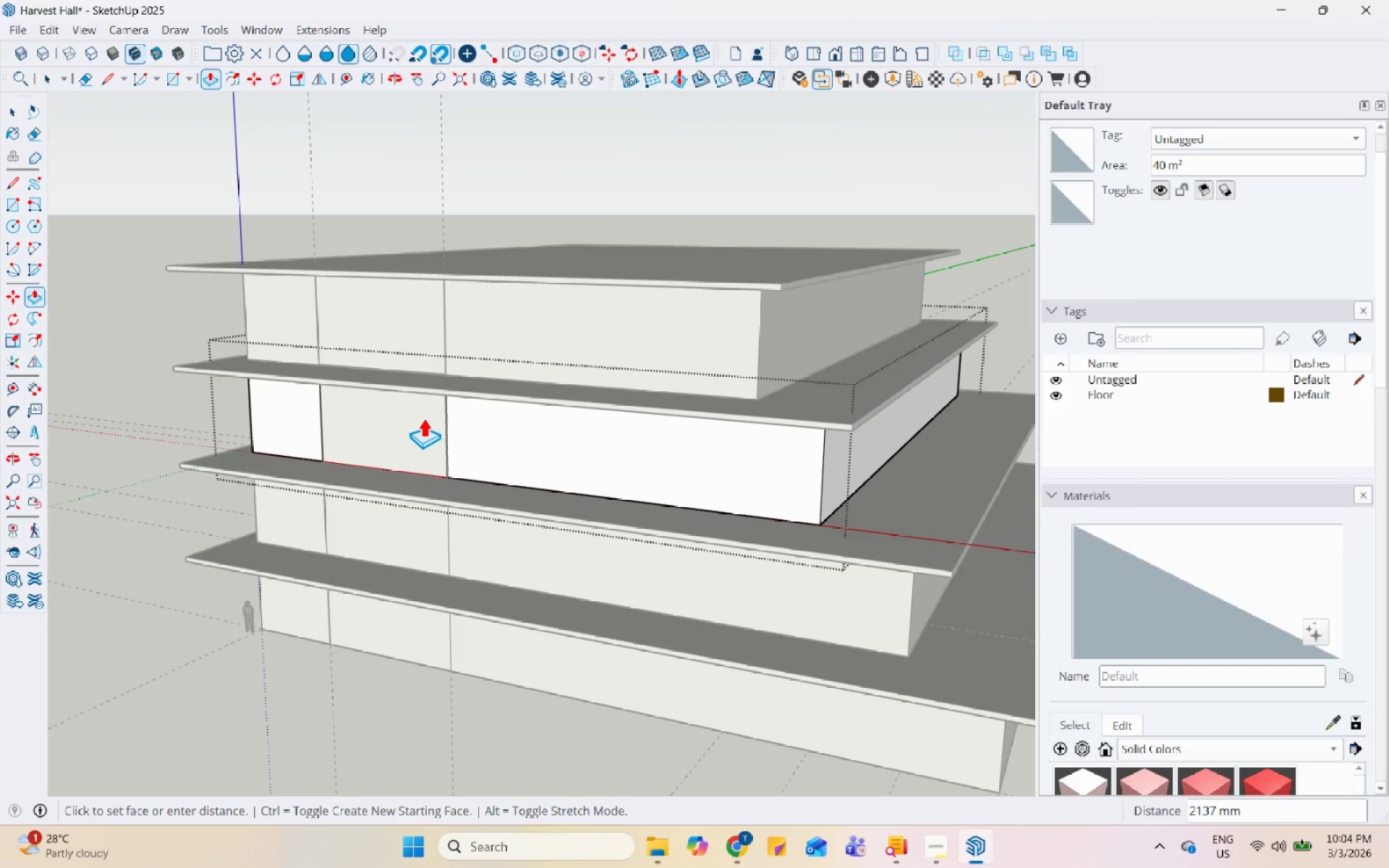 
key(Numpad4)
 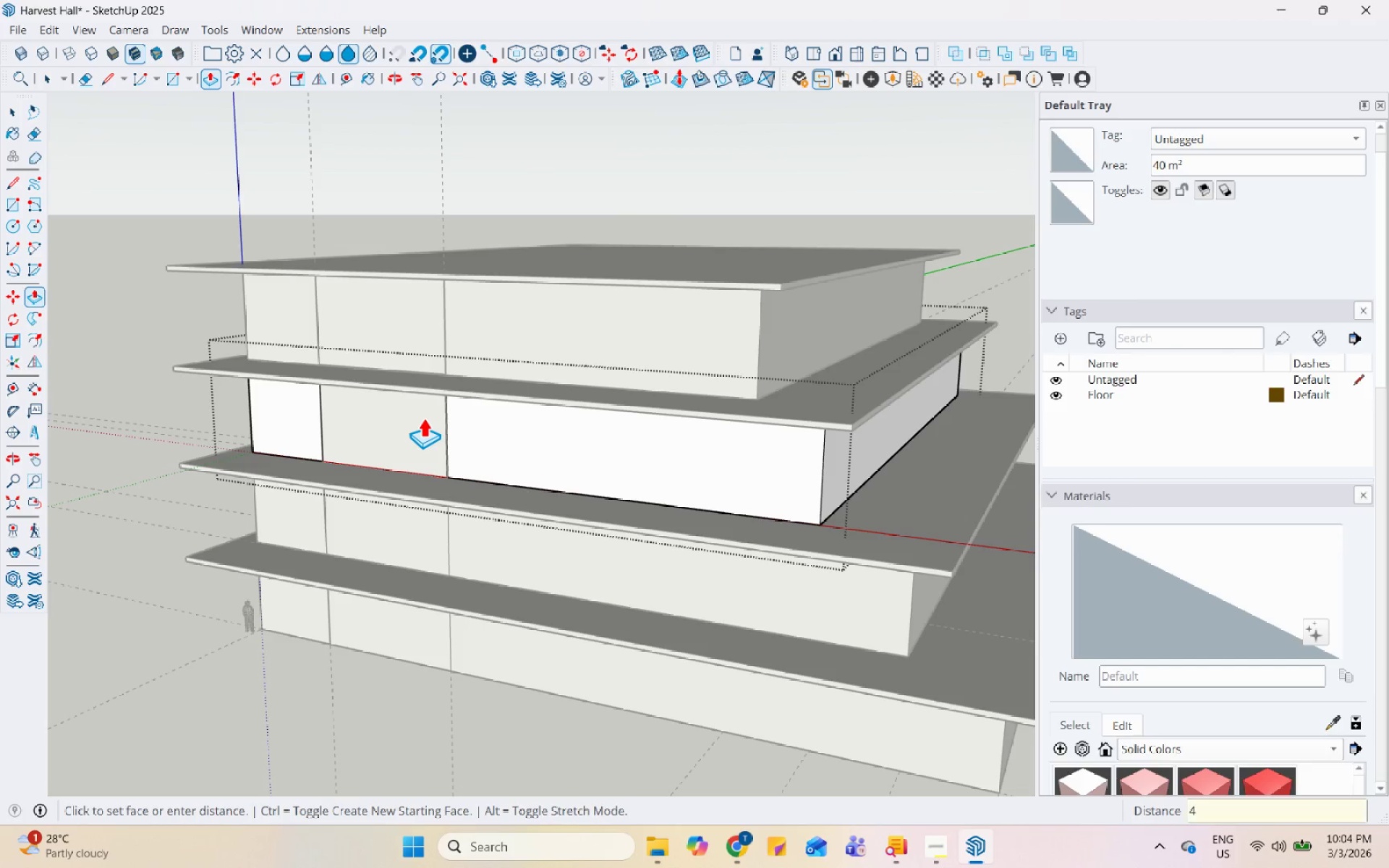 
key(Numpad0)
 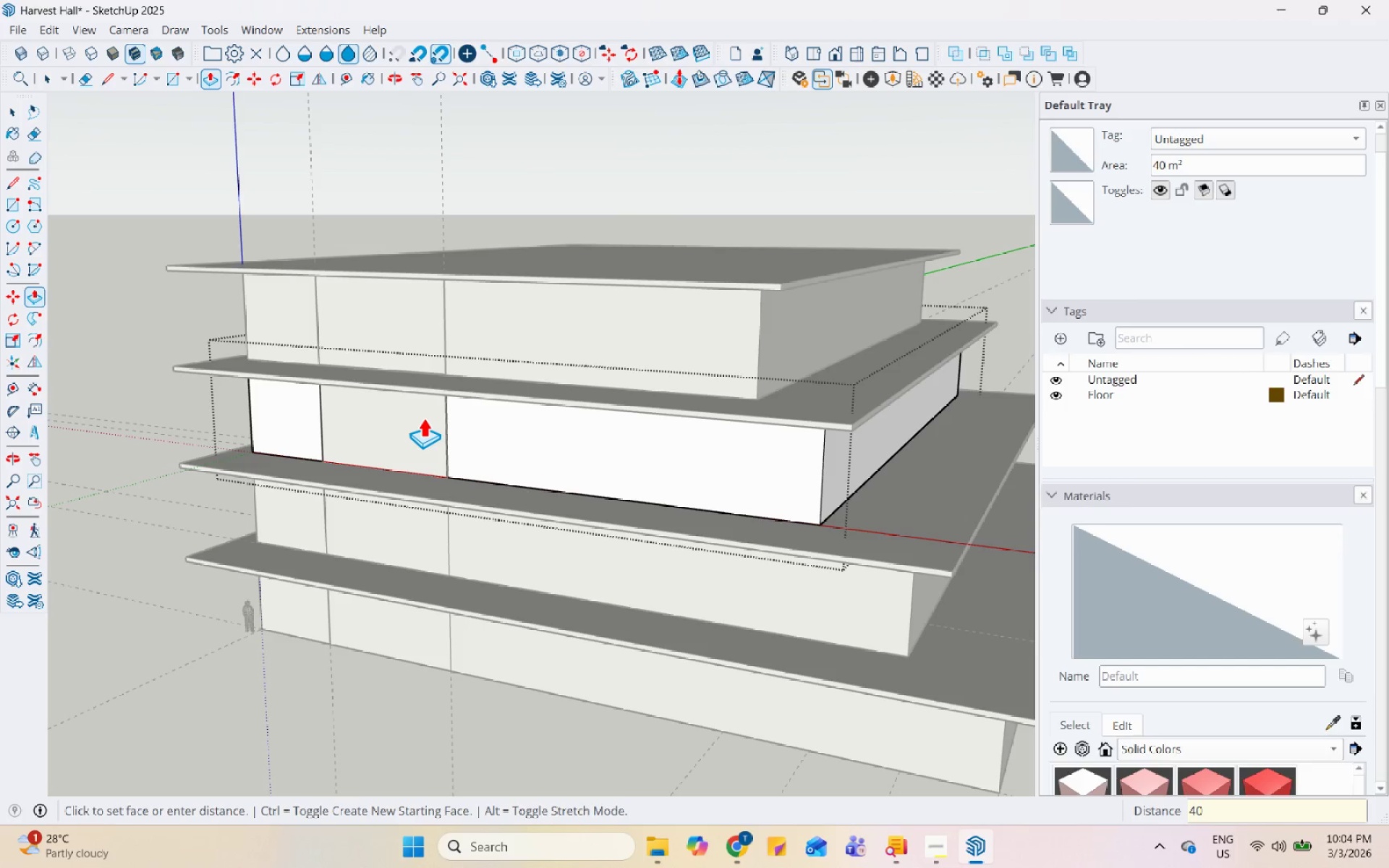 
key(Numpad0)
 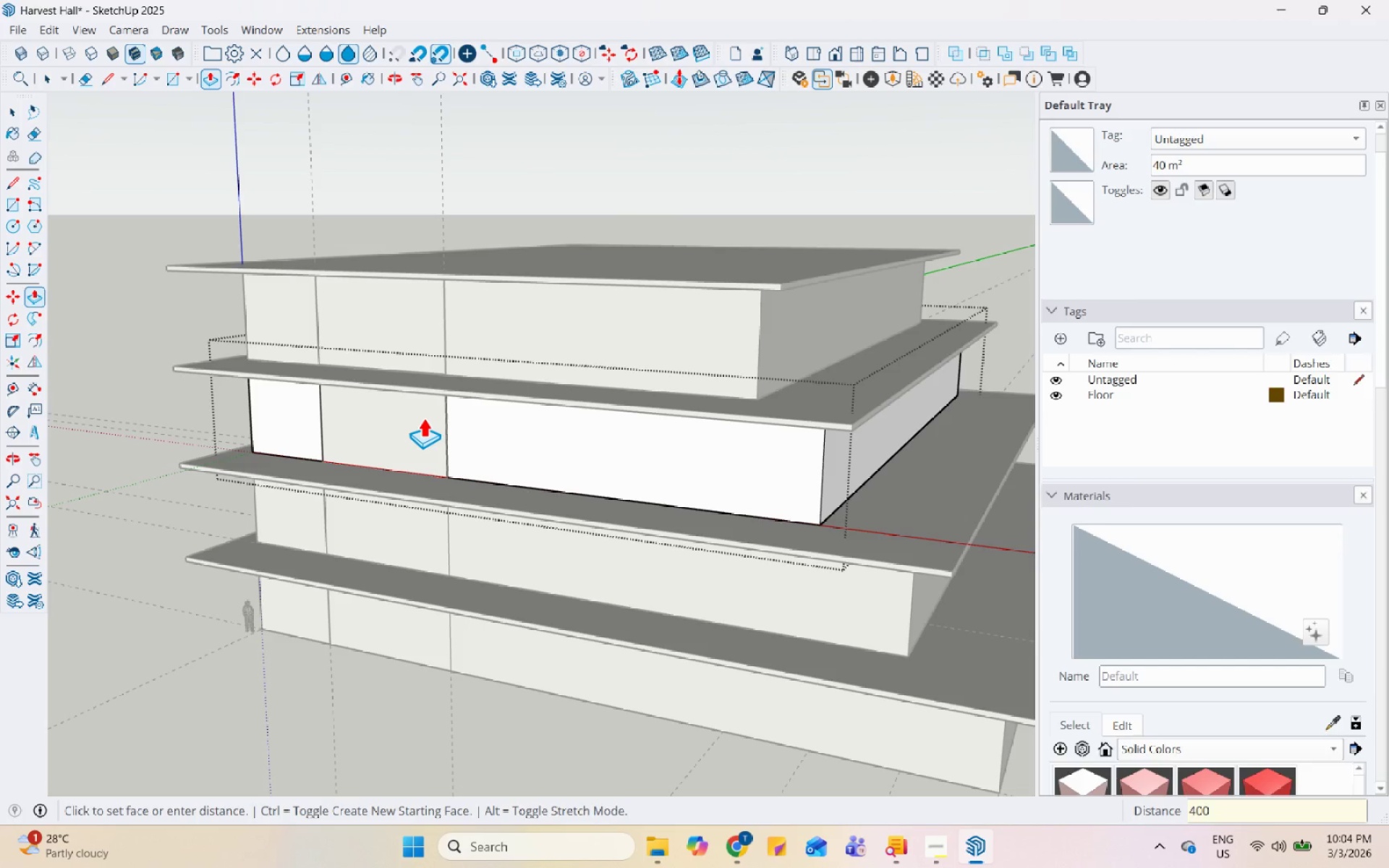 
key(Numpad0)
 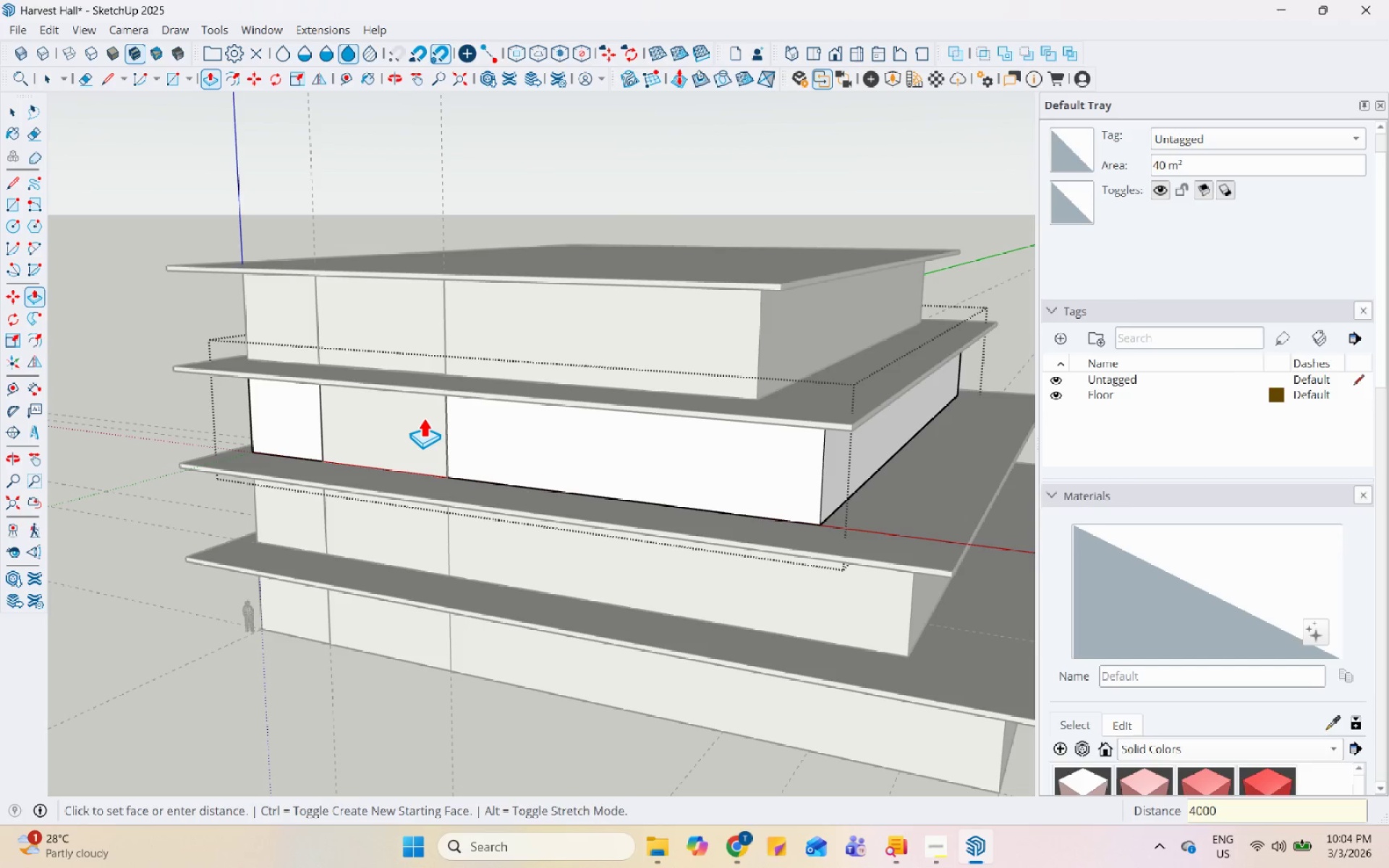 
key(Enter)
 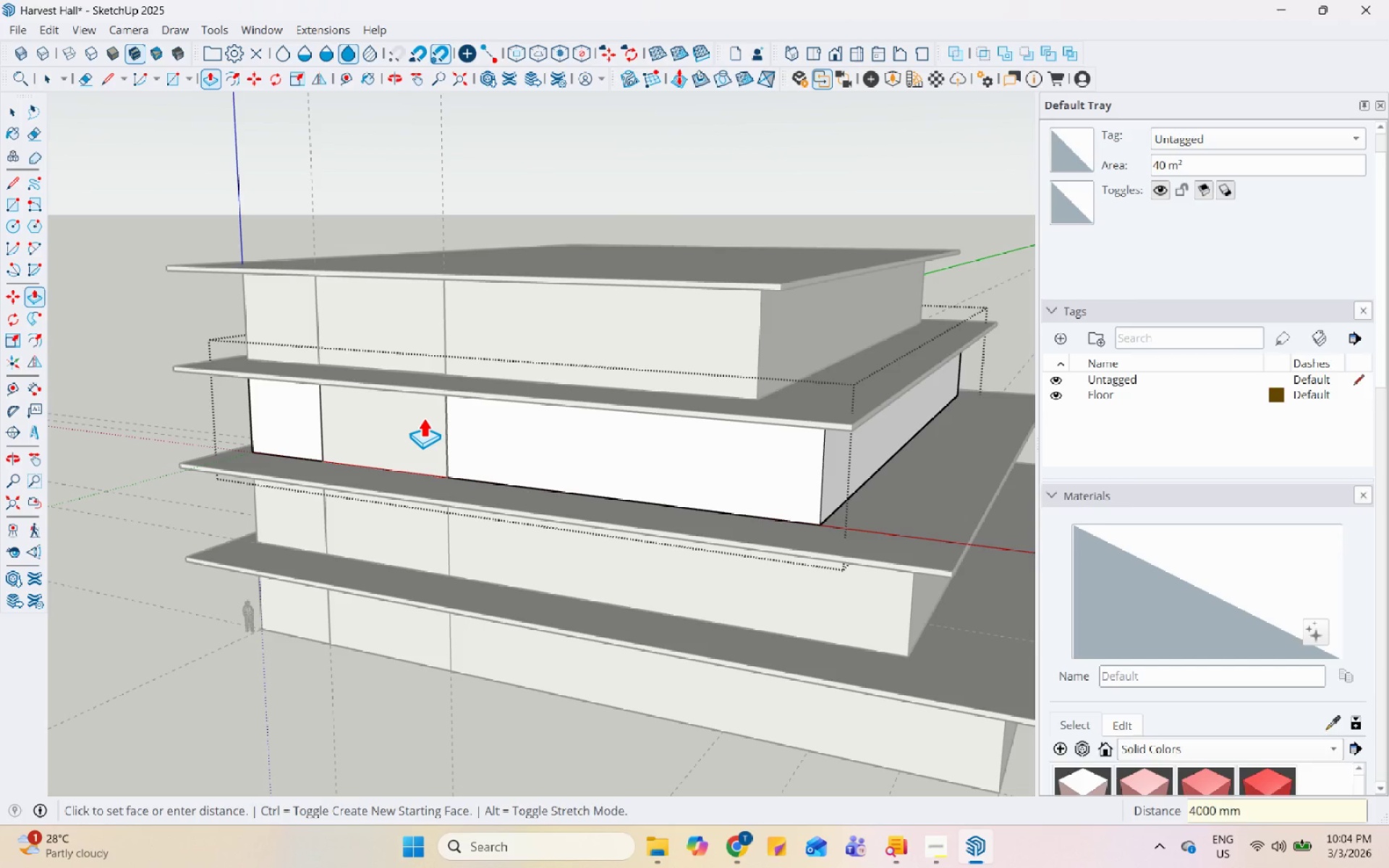 
key(Space)
 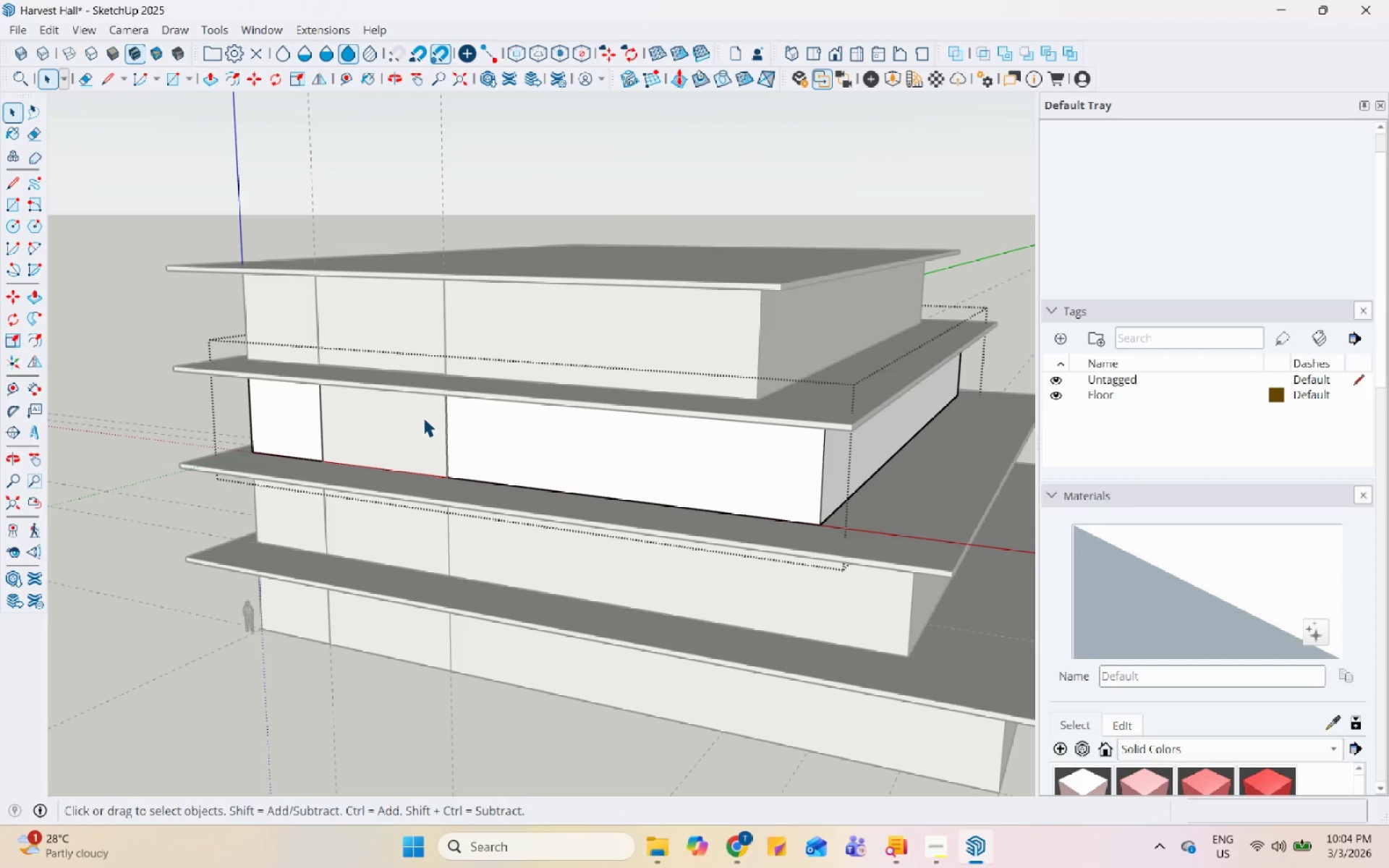 
scroll: coordinate [548, 406], scroll_direction: up, amount: 5.0
 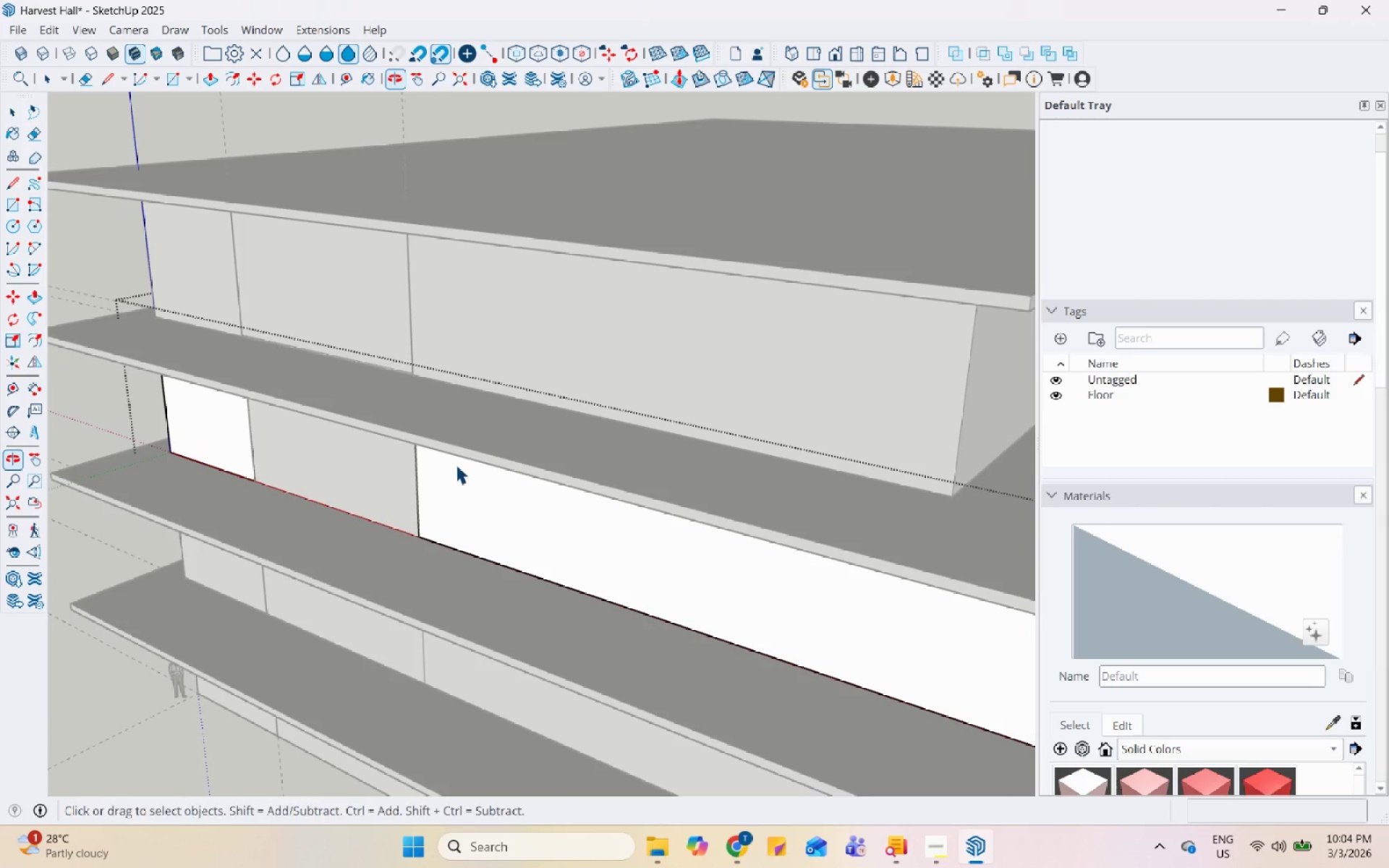 
scroll: coordinate [407, 424], scroll_direction: down, amount: 5.0
 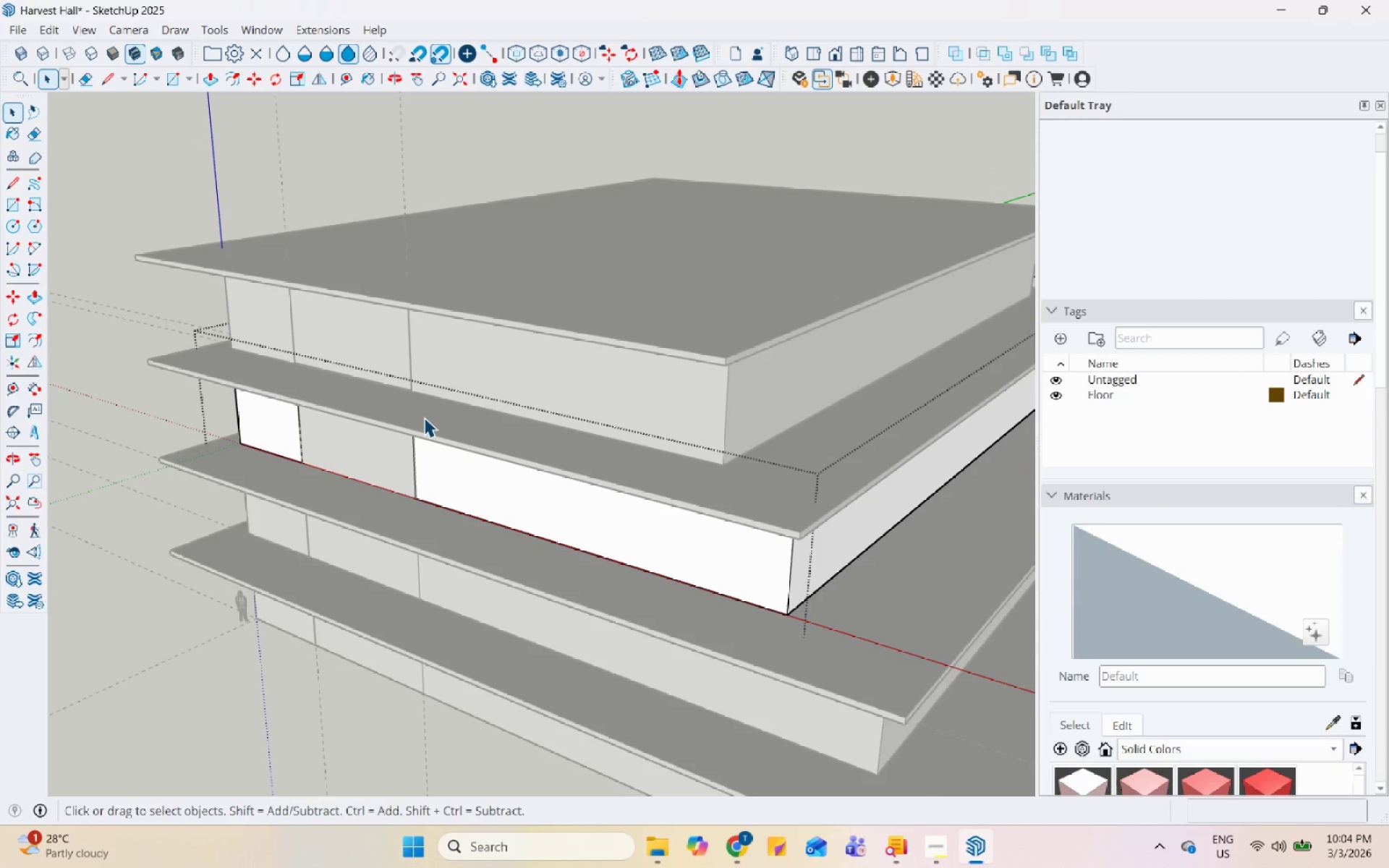 
scroll: coordinate [421, 536], scroll_direction: up, amount: 2.0
 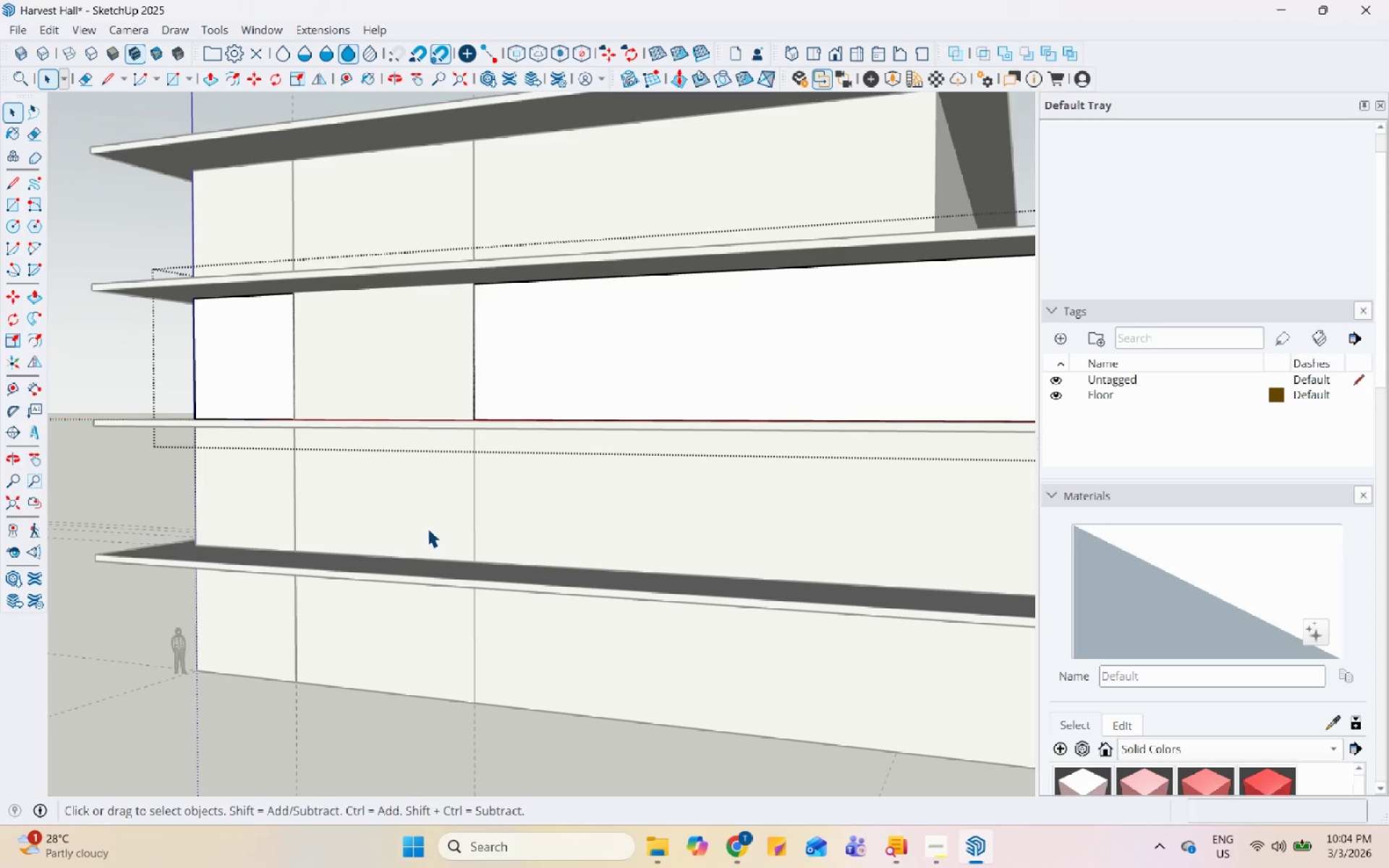 
double_click([435, 519])
 